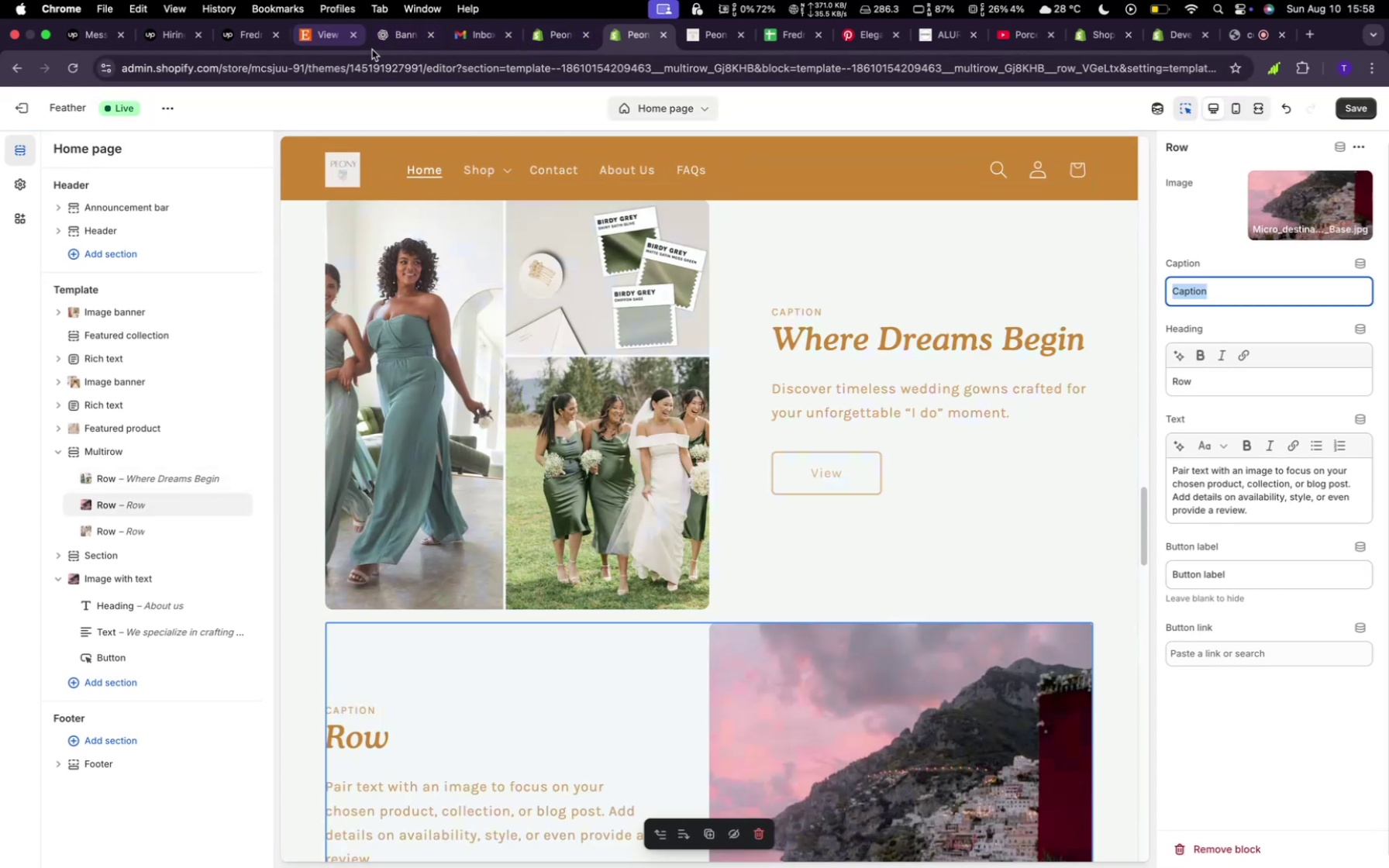 
left_click([393, 43])
 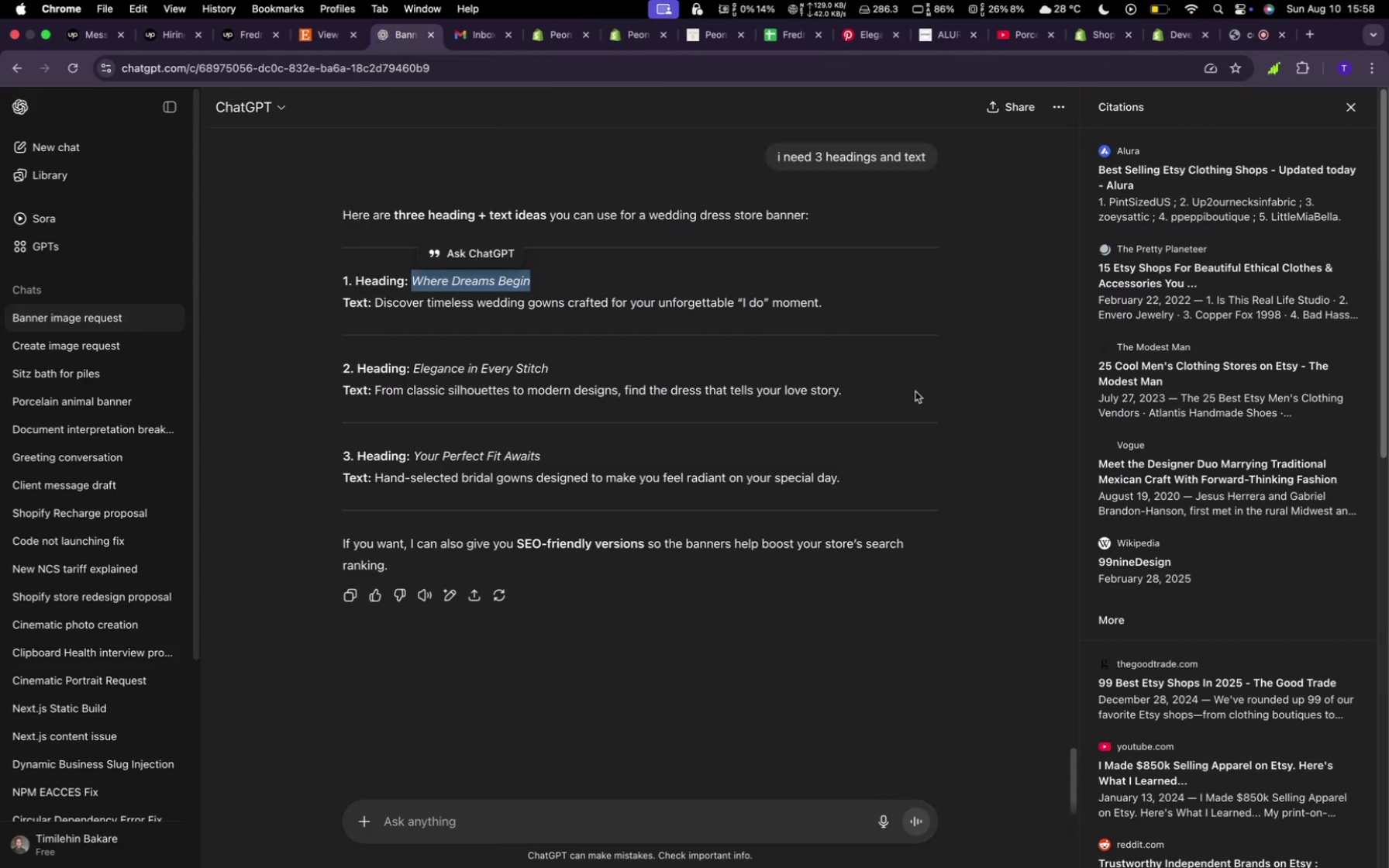 
left_click_drag(start_coordinate=[884, 395], to_coordinate=[377, 384])
 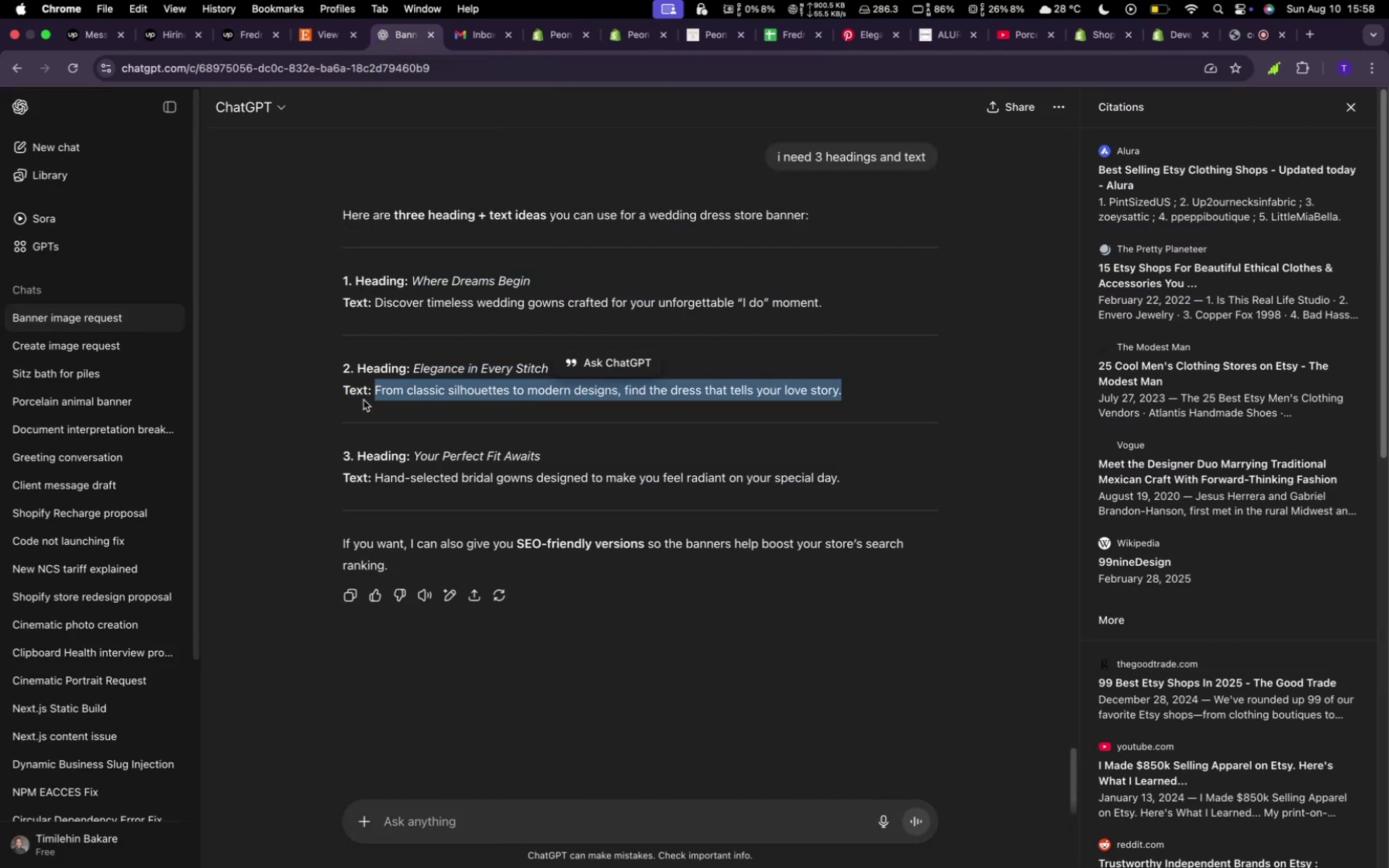 
key(Meta+CommandLeft)
 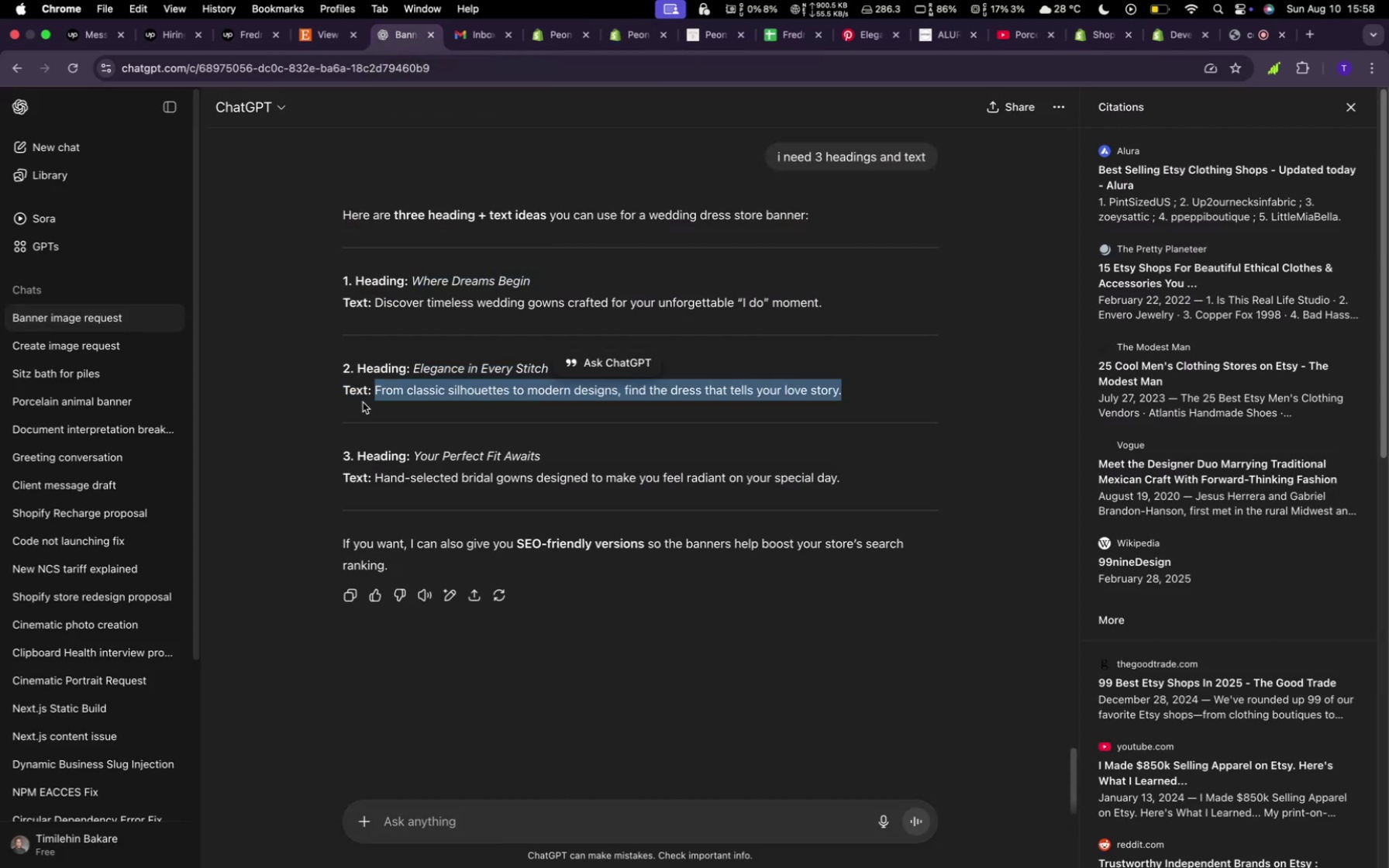 
key(Meta+C)
 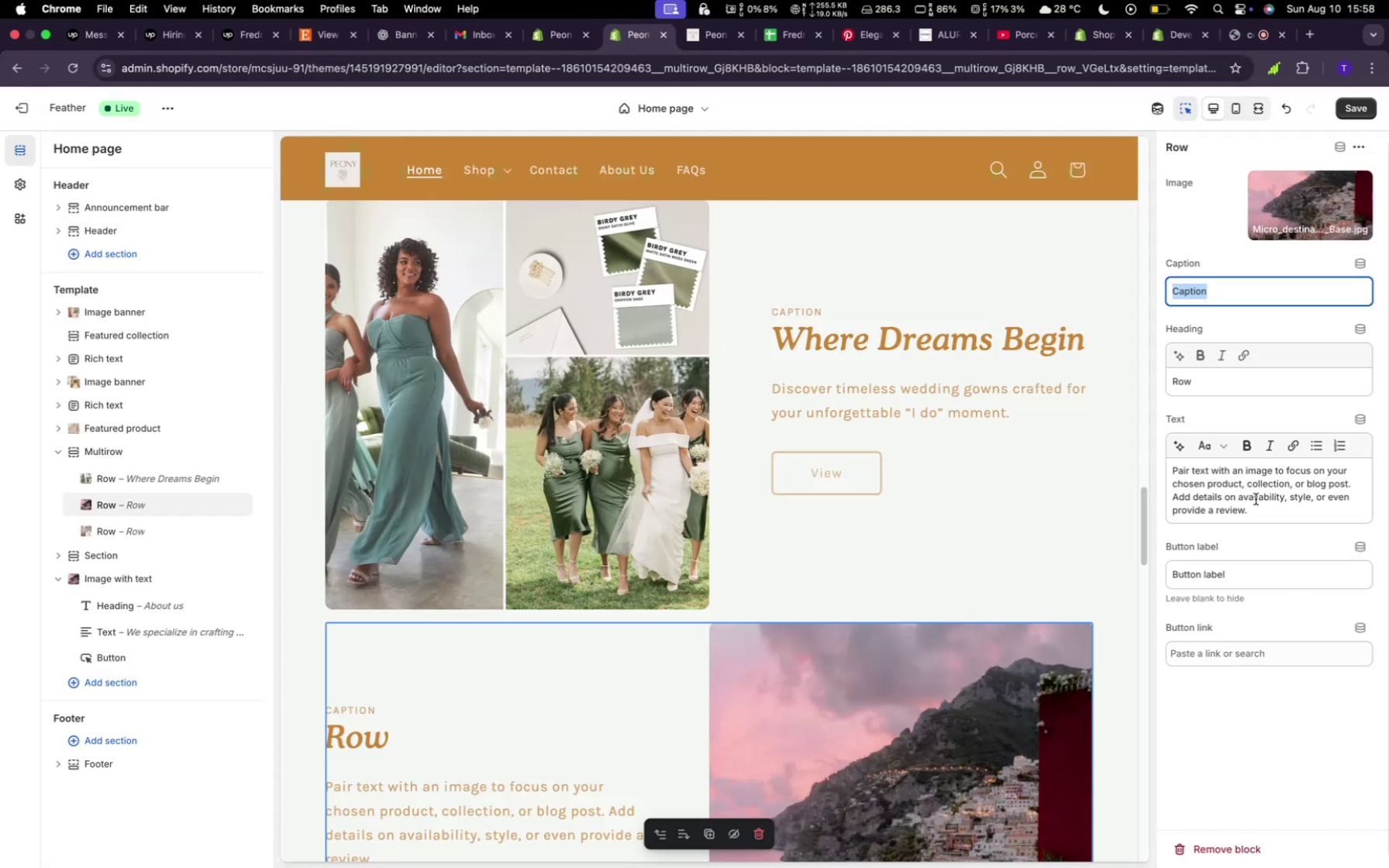 
double_click([1256, 500])
 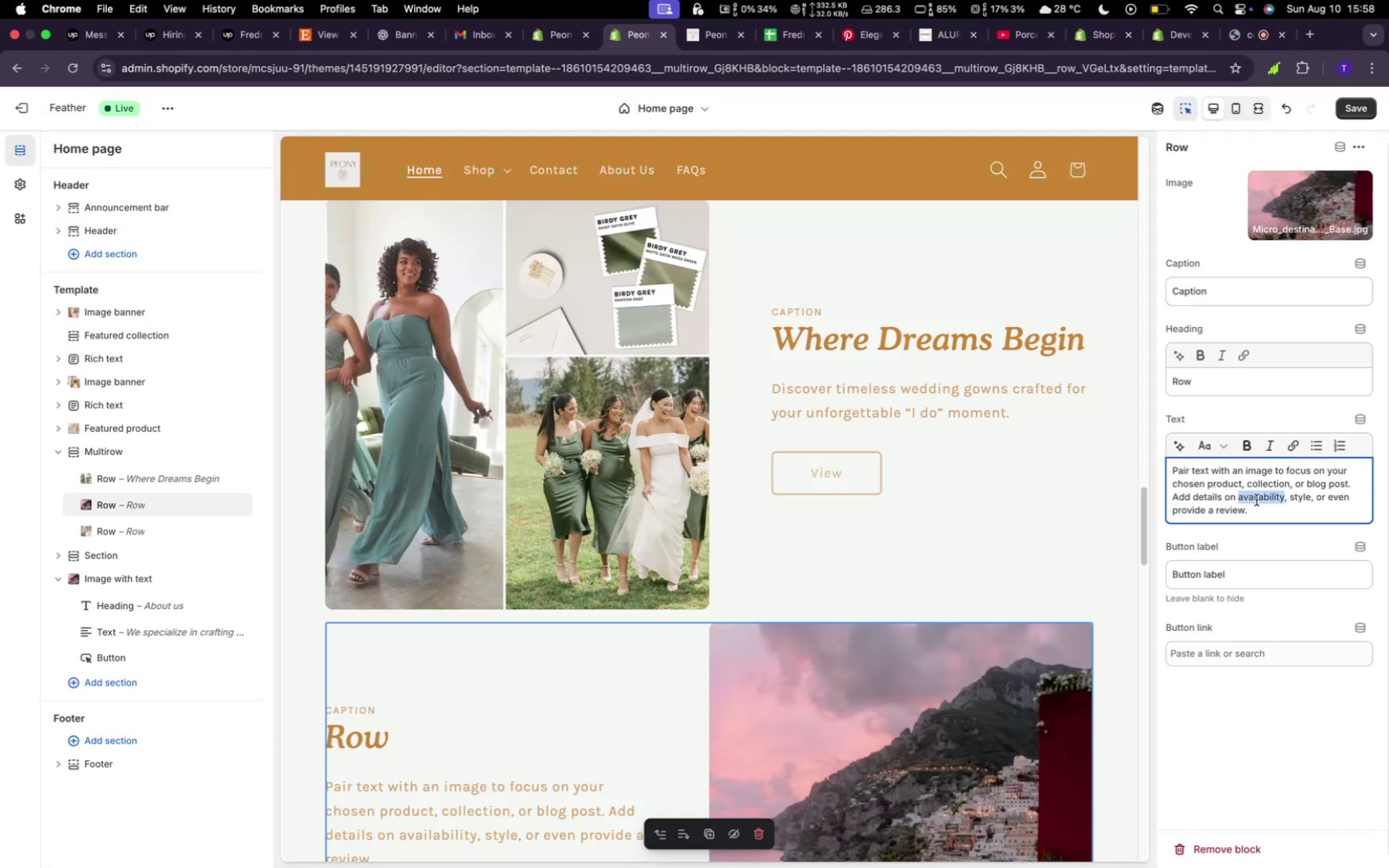 
triple_click([1256, 500])
 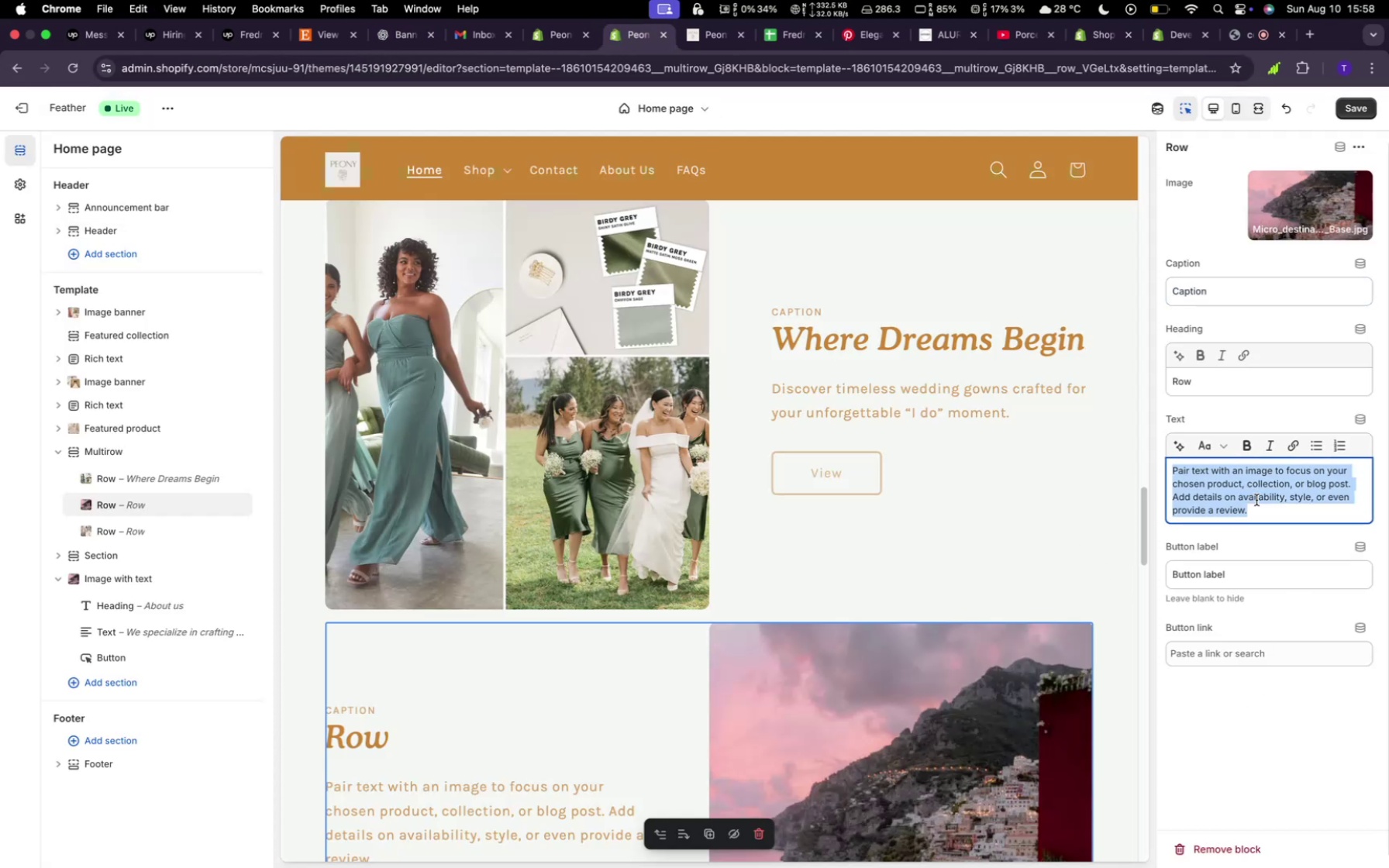 
triple_click([1256, 500])
 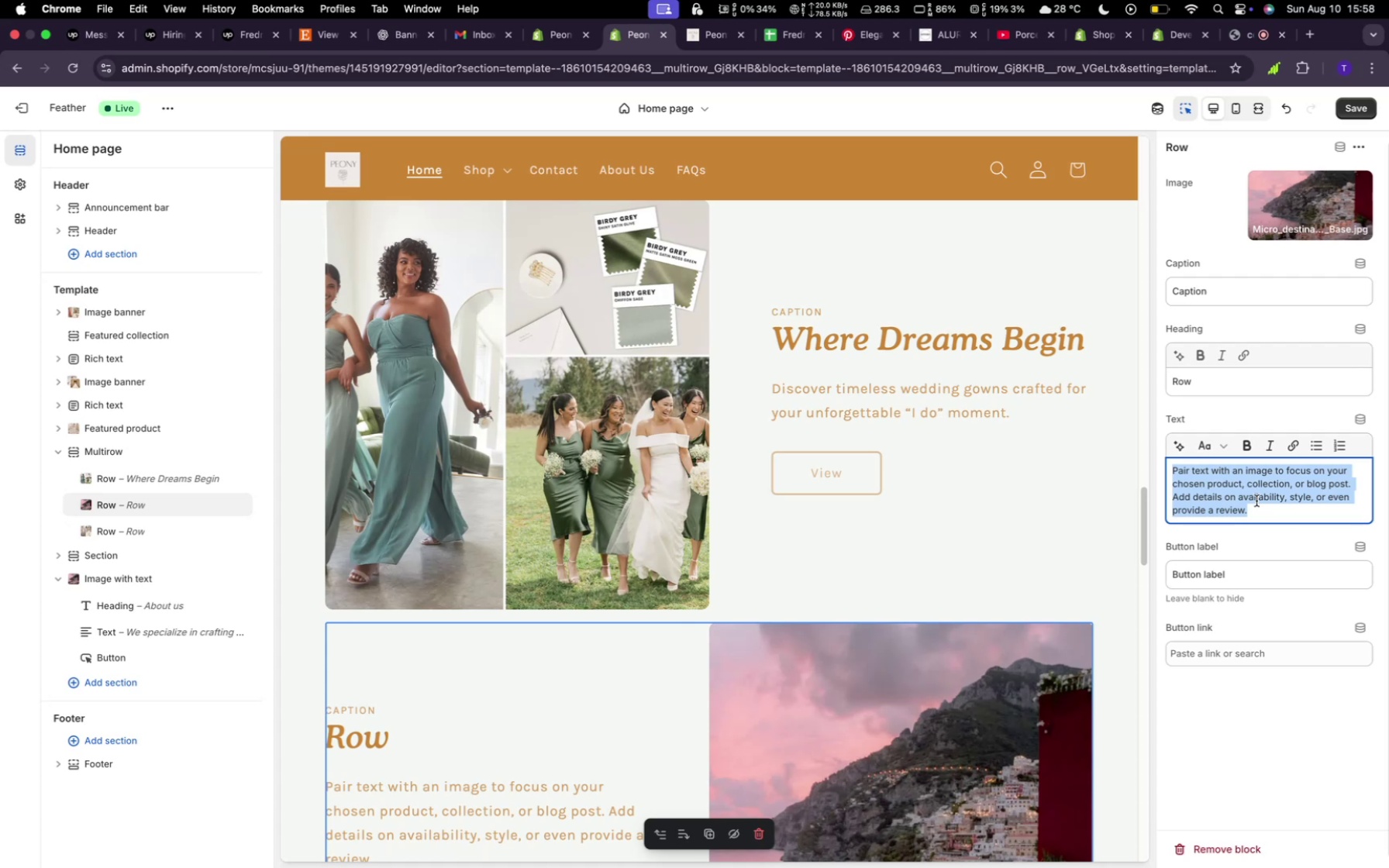 
key(Meta+V)
 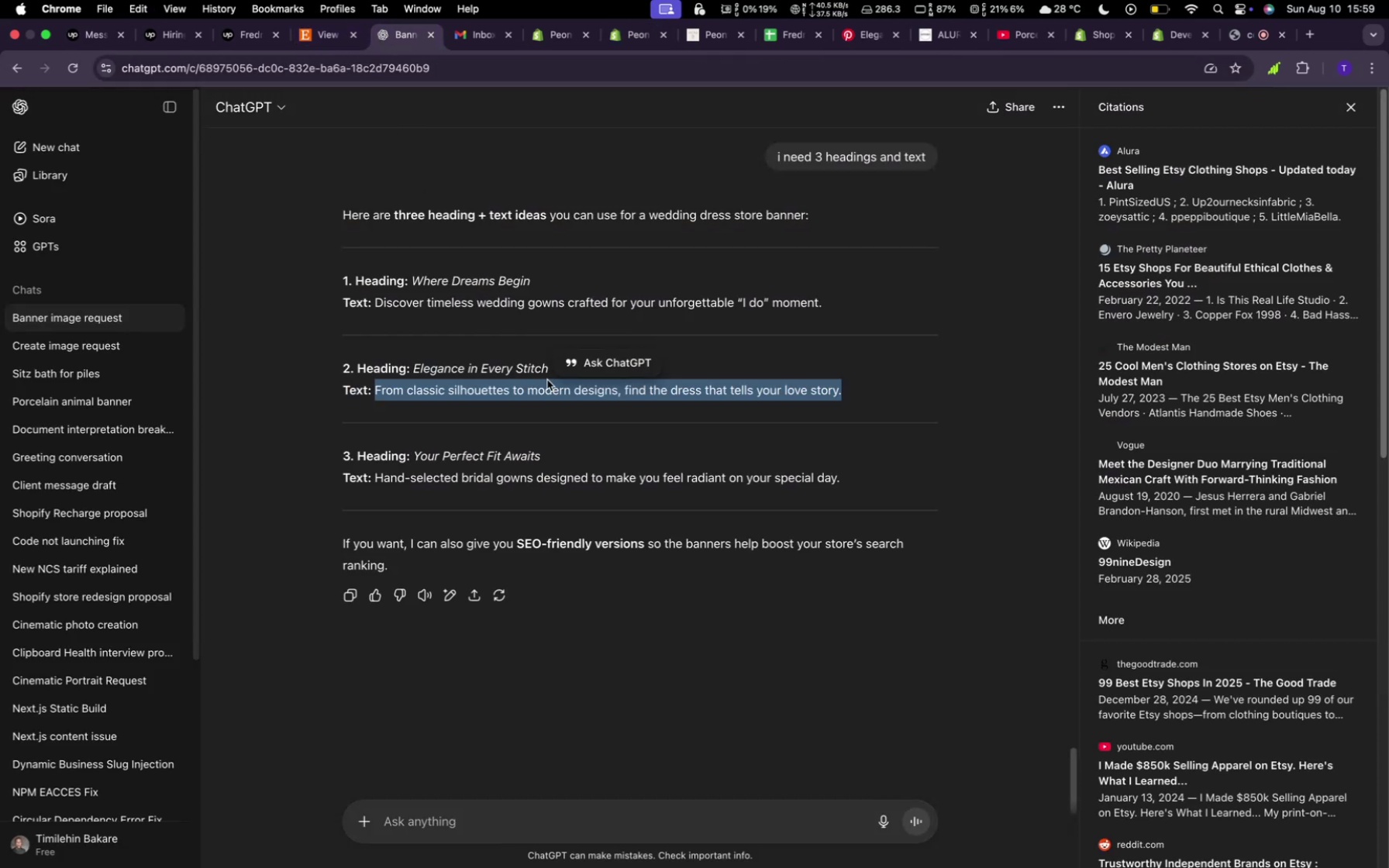 
wait(7.22)
 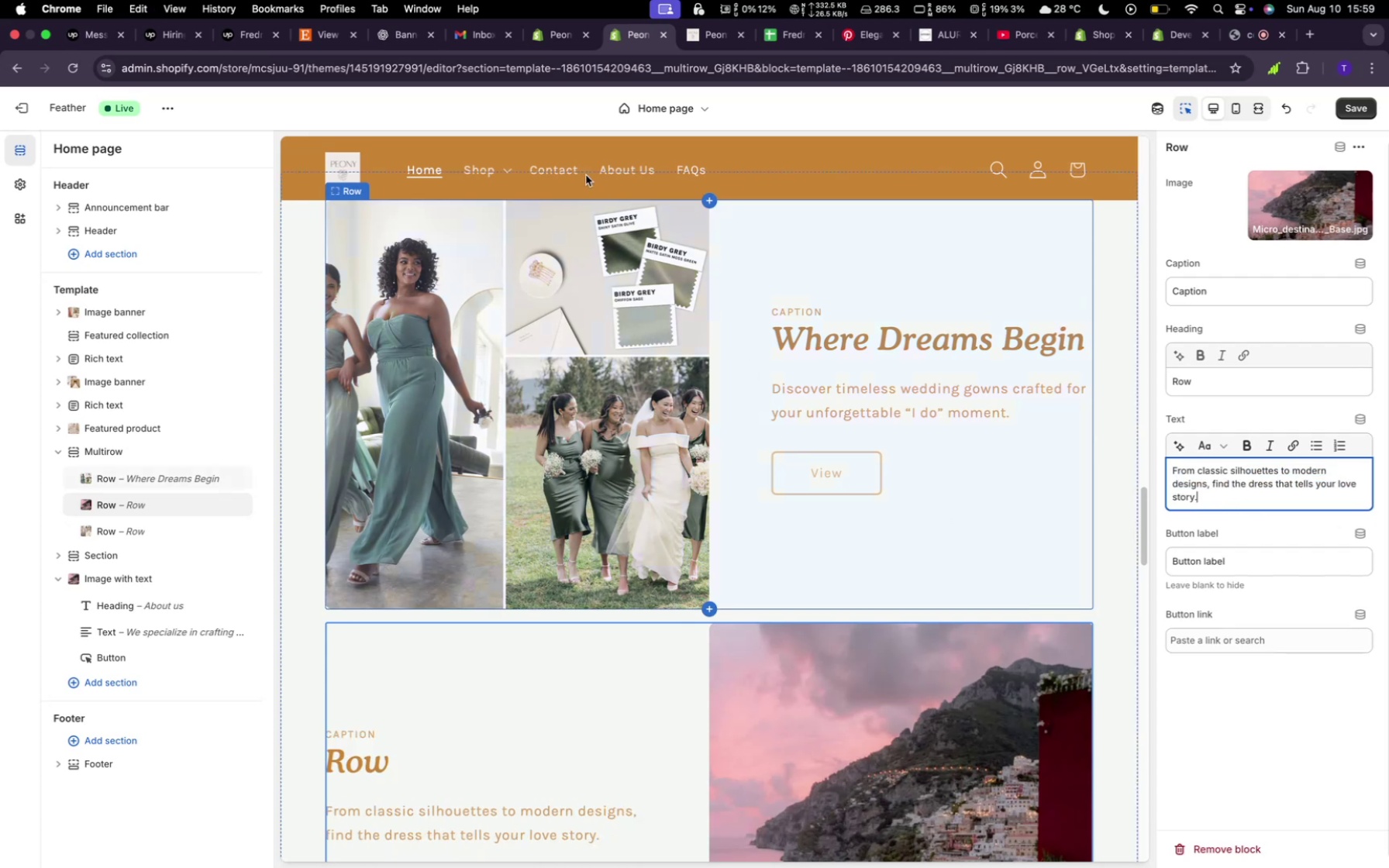 
left_click_drag(start_coordinate=[548, 371], to_coordinate=[415, 363])
 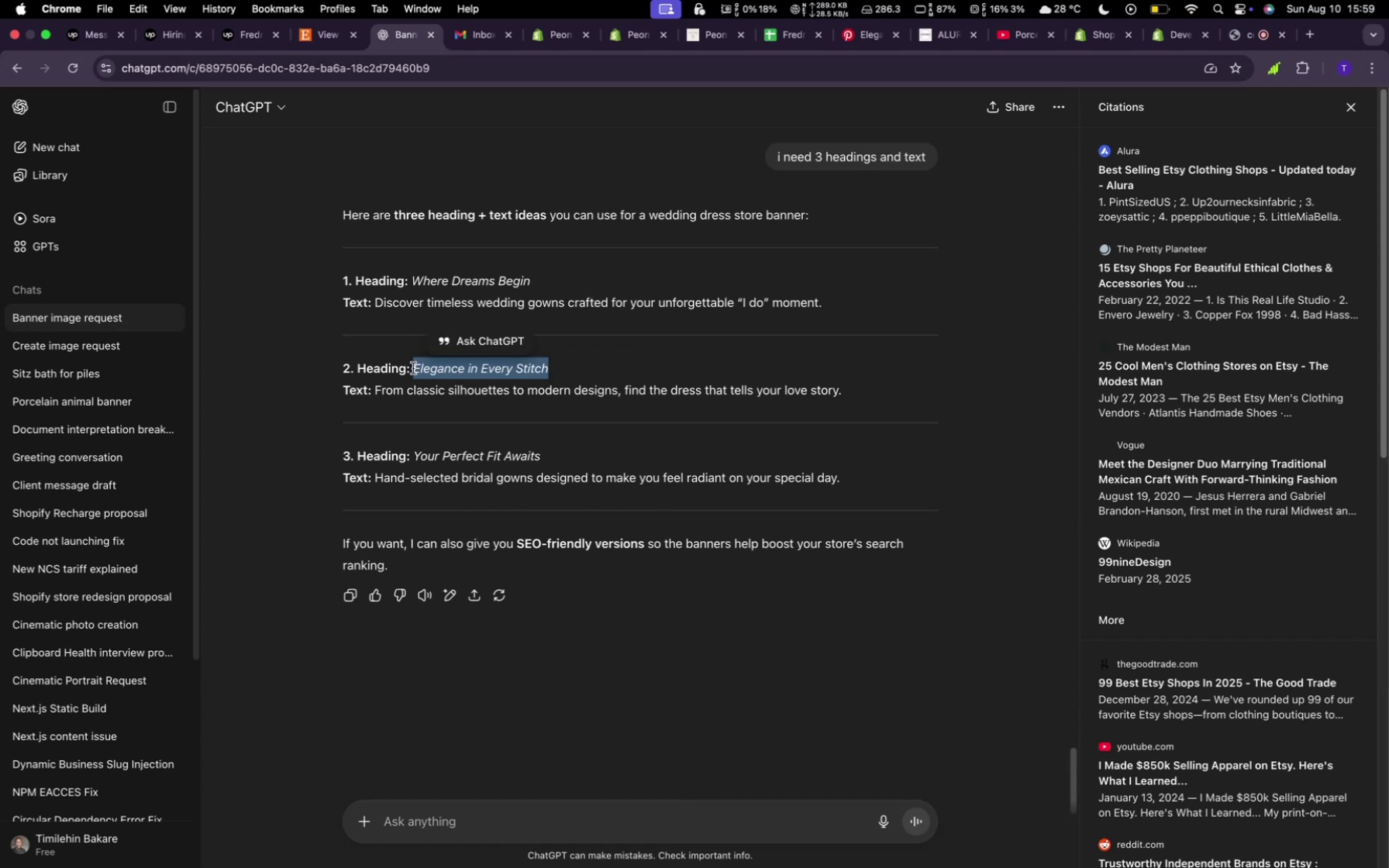 
key(Meta+C)
 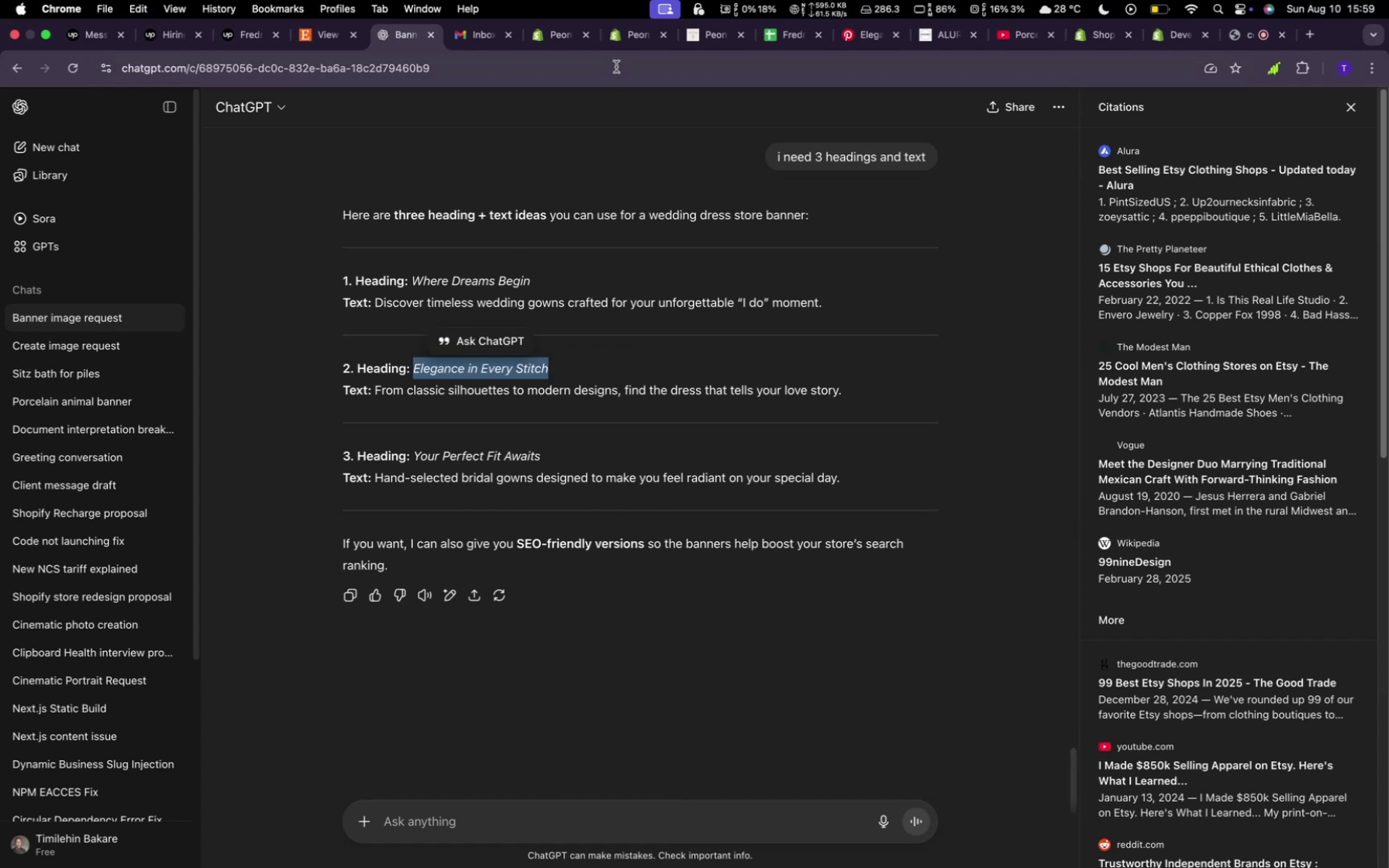 
left_click([634, 40])
 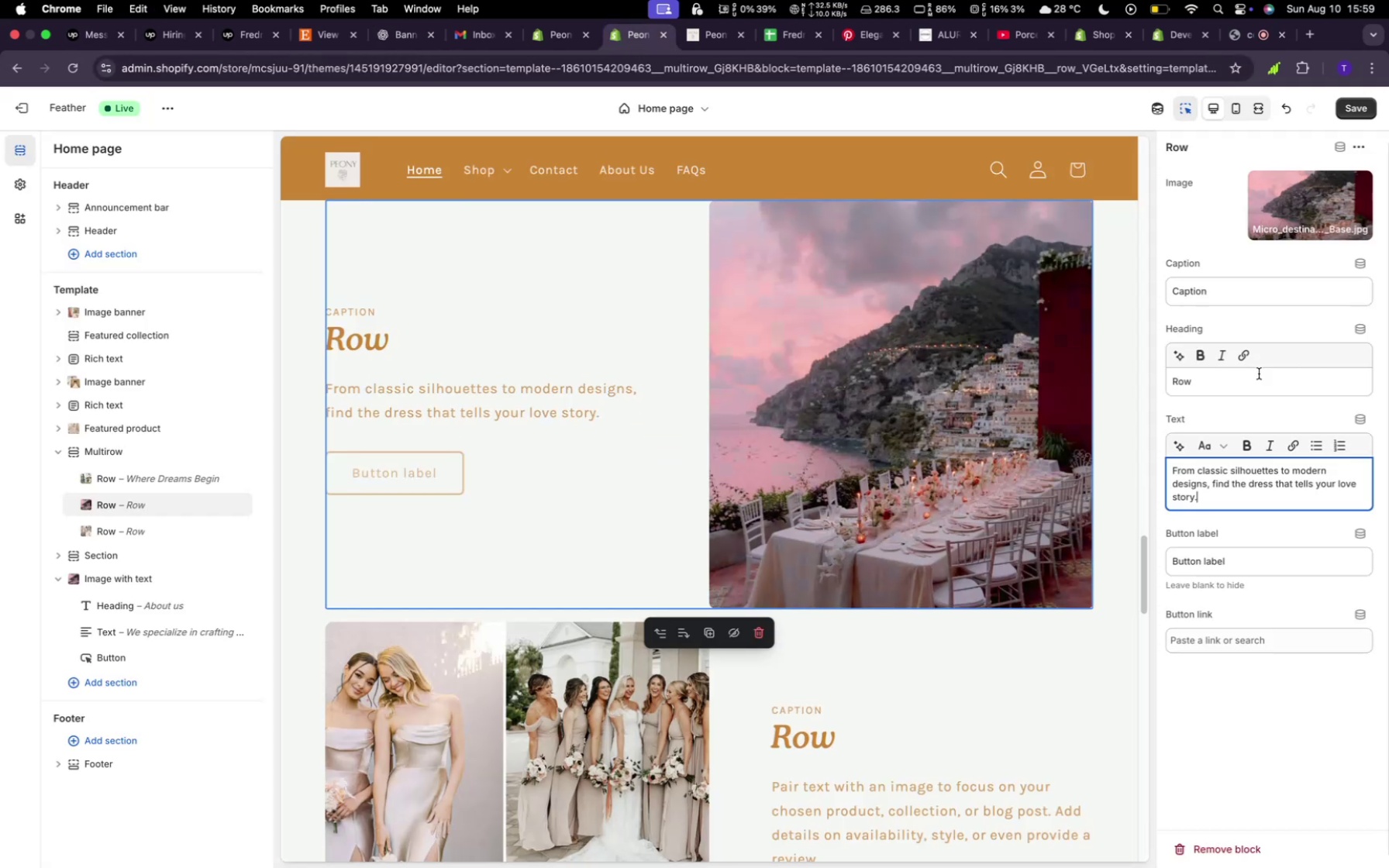 
left_click([1228, 381])
 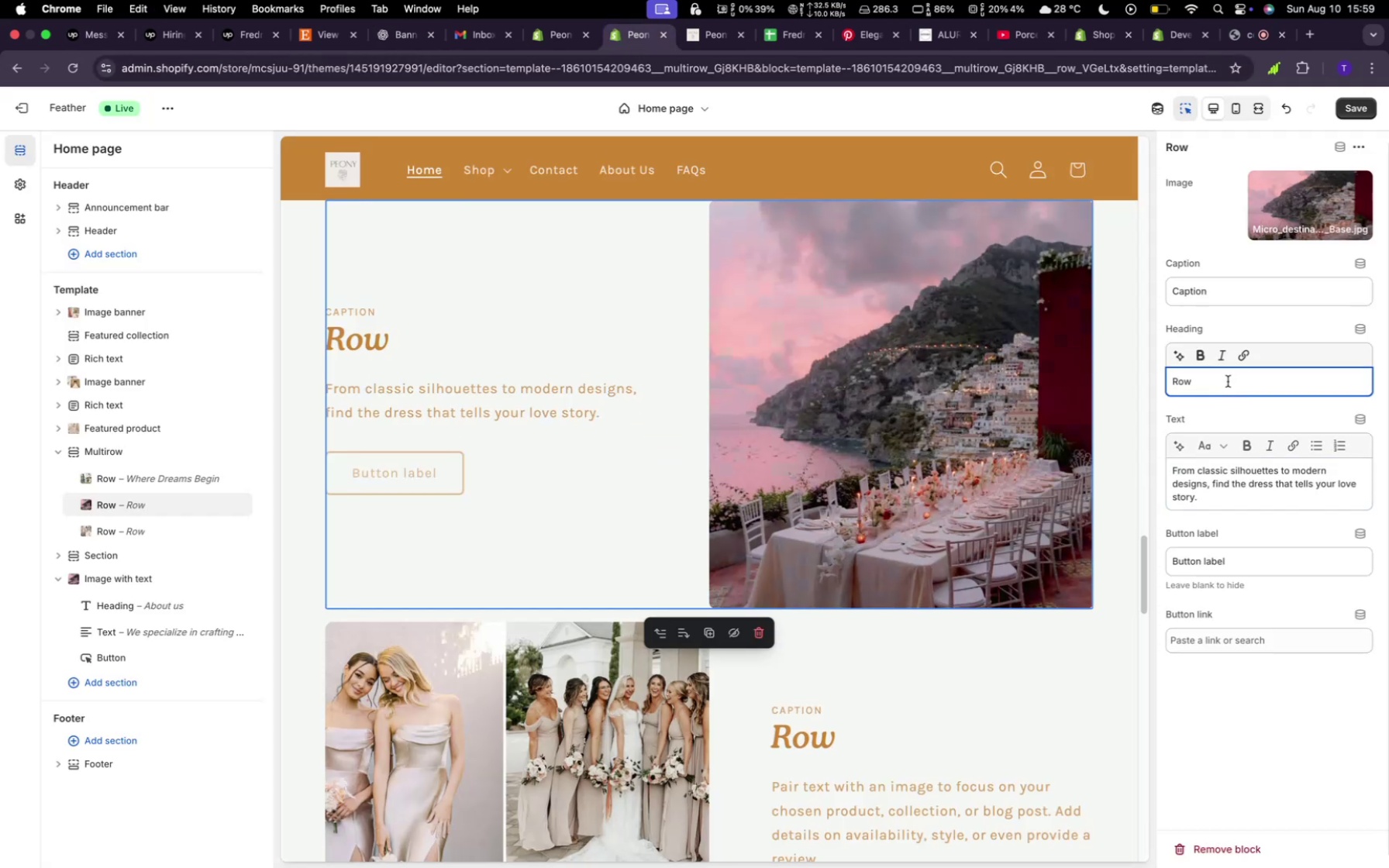 
key(Backspace)
 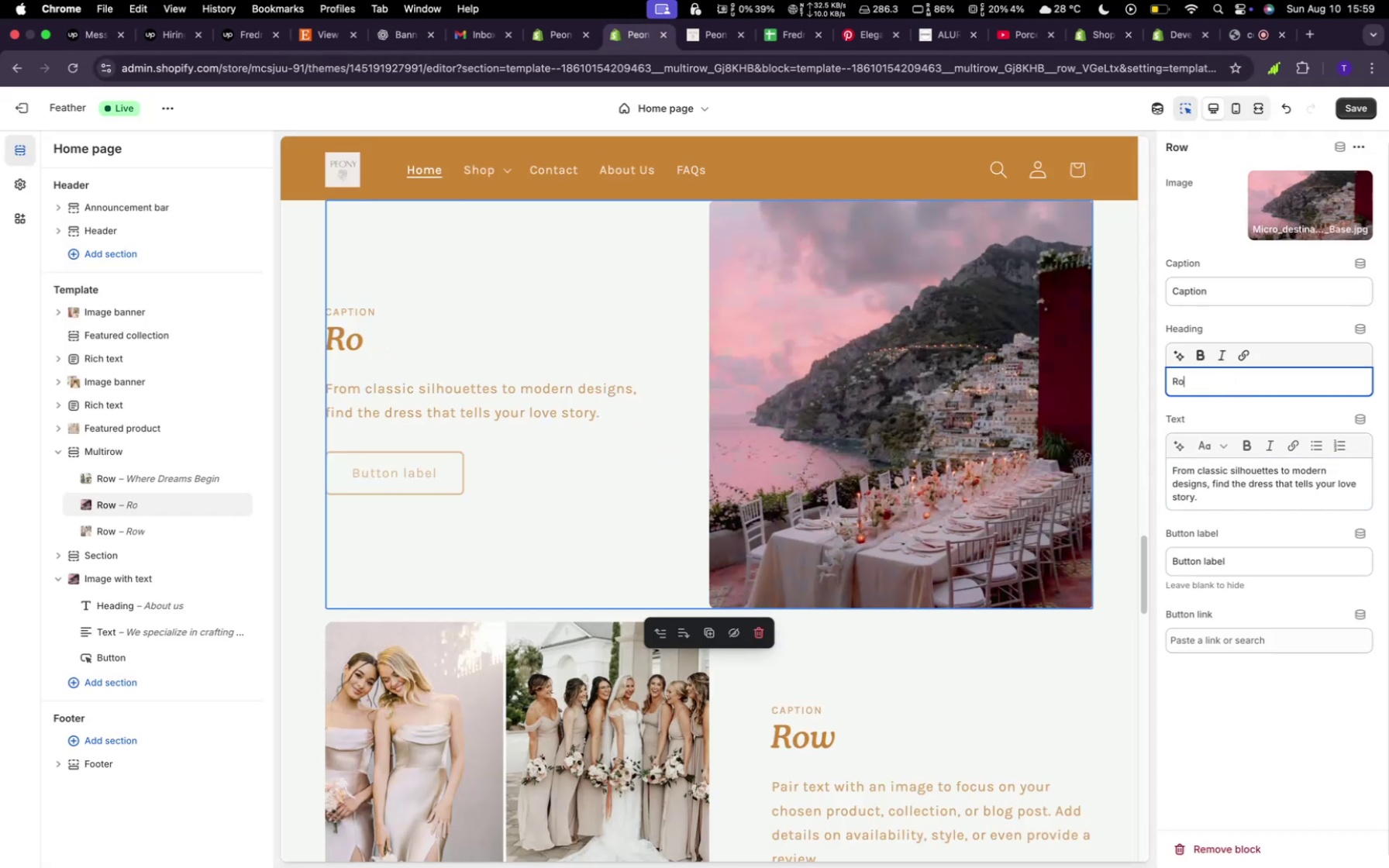 
key(Backspace)
 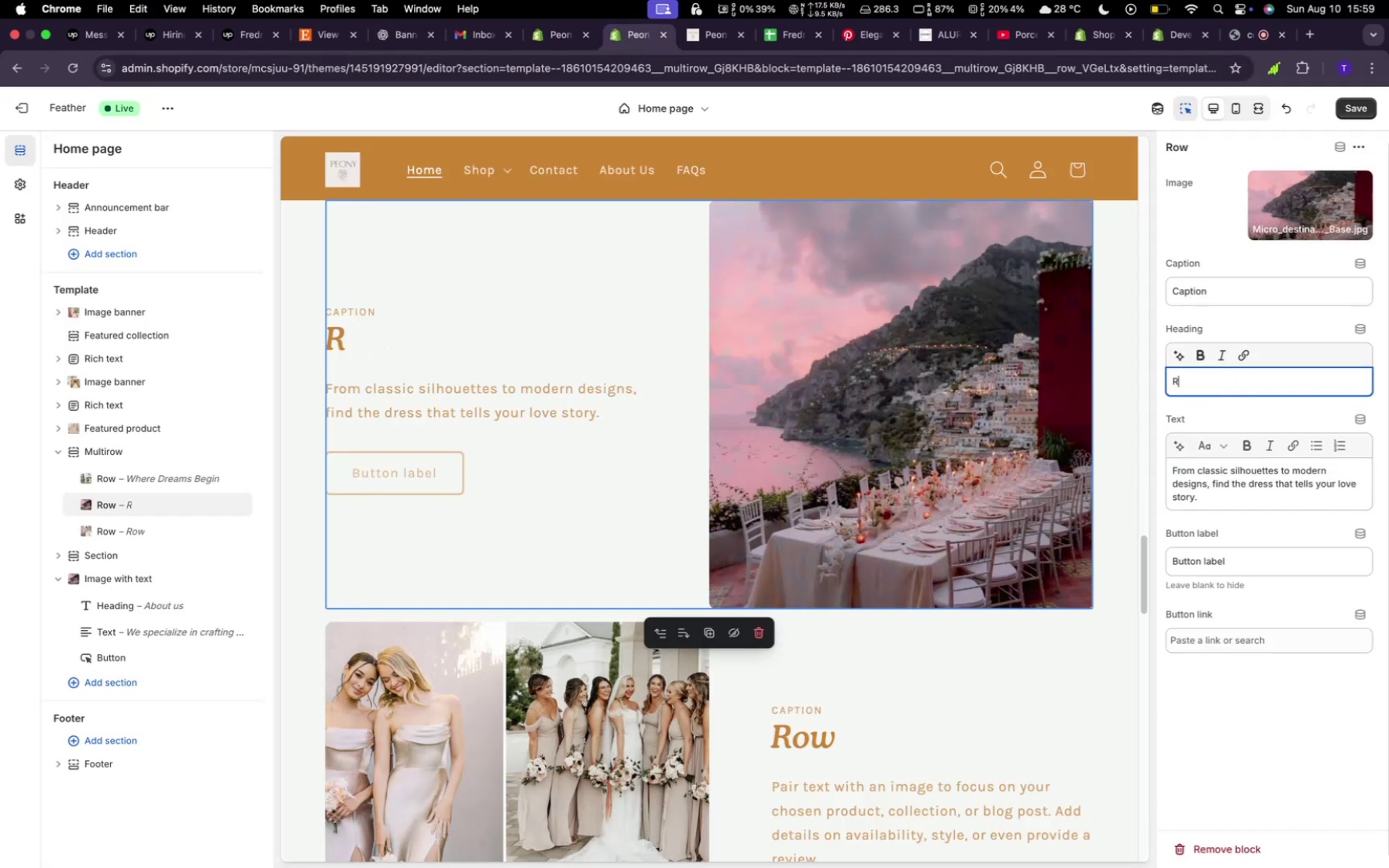 
key(Backspace)
 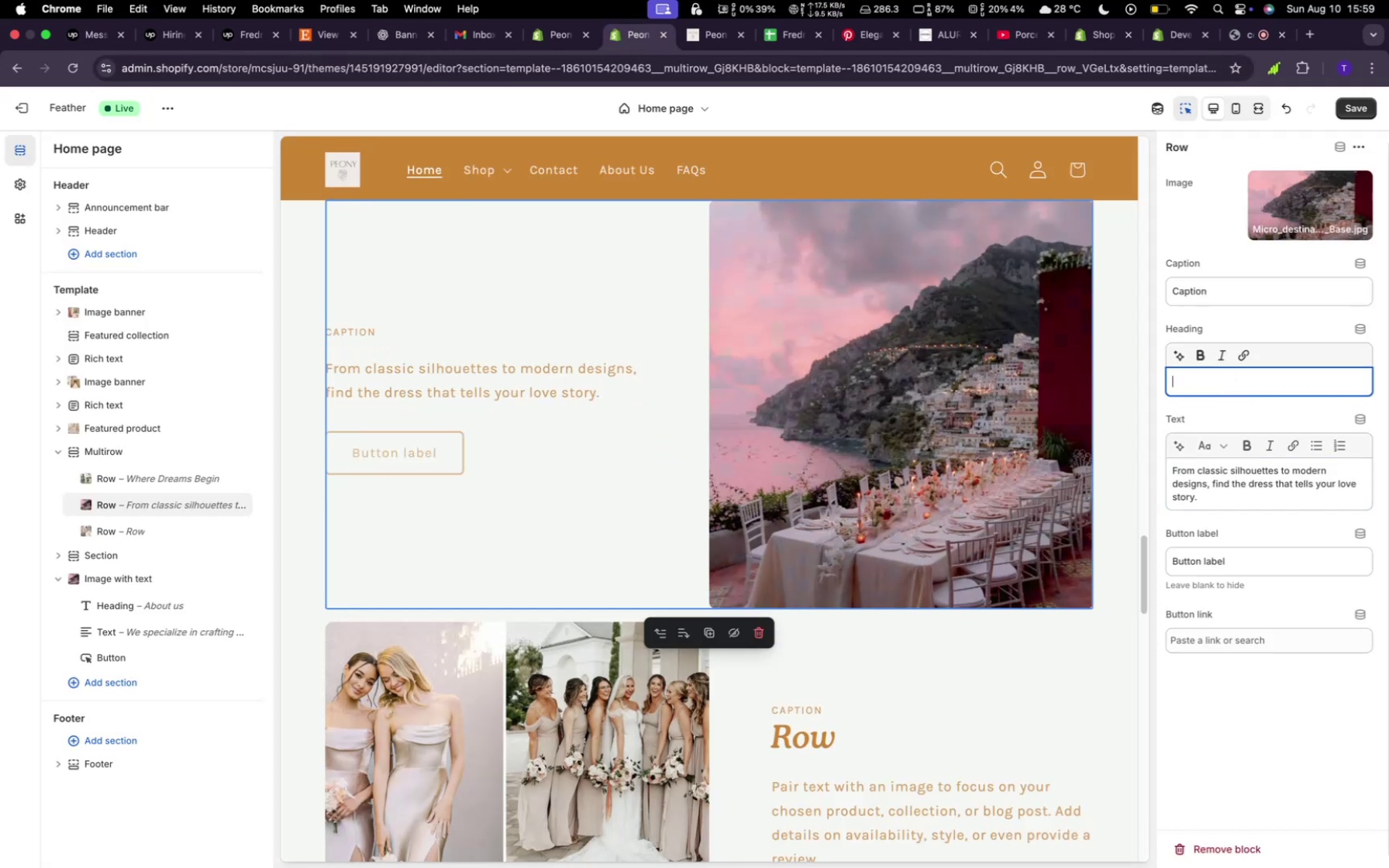 
key(Backspace)
 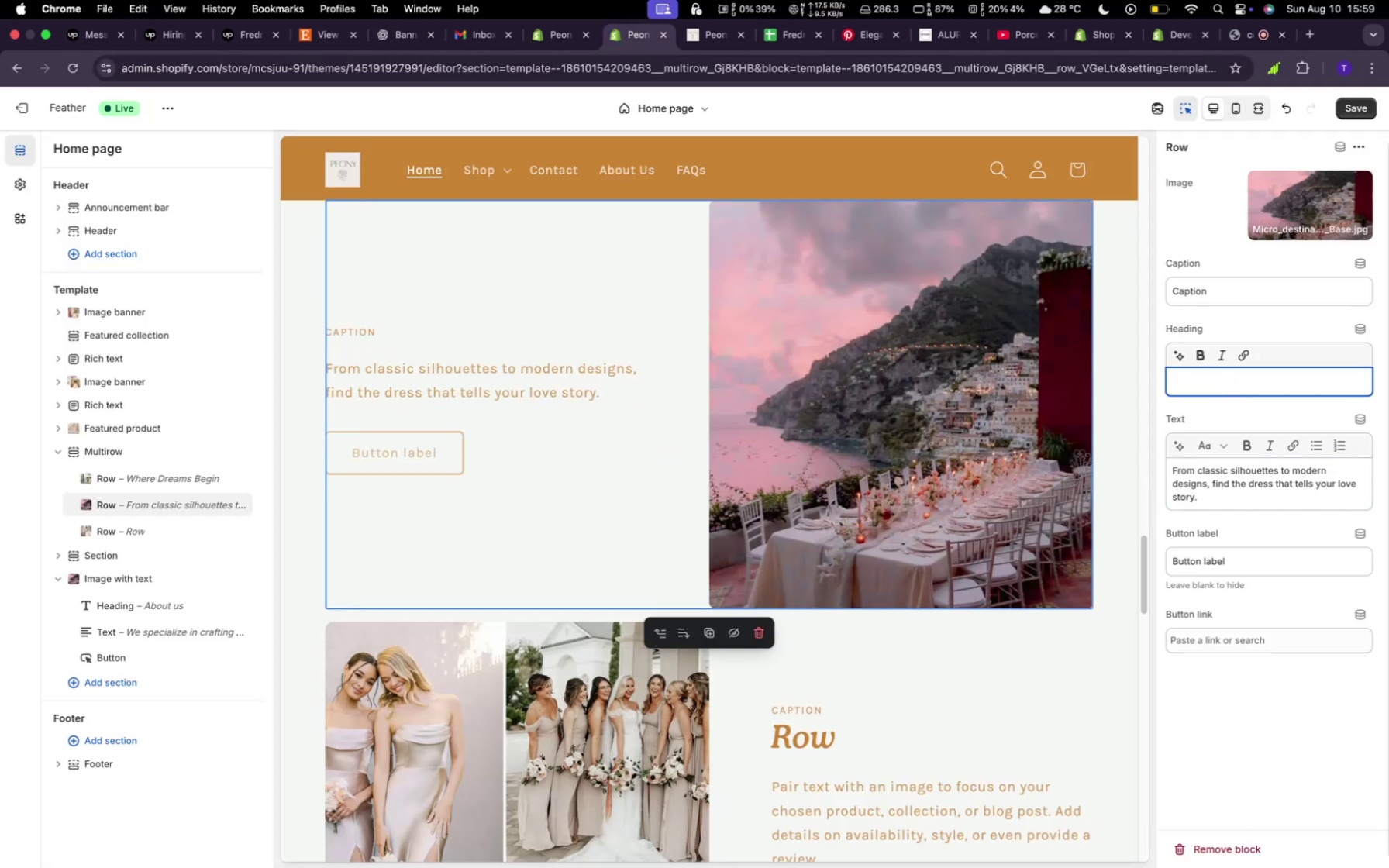 
key(Meta+V)
 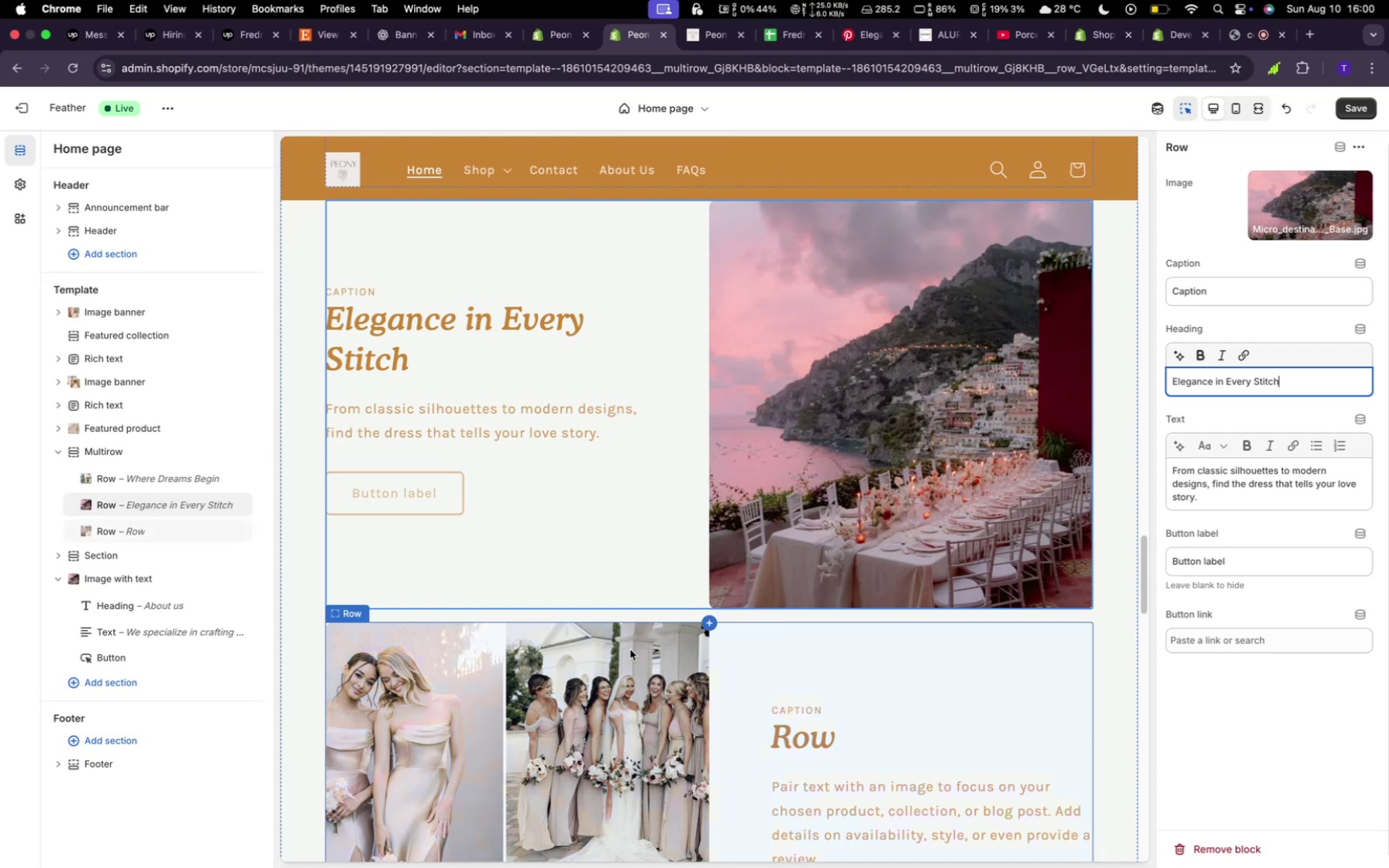 
wait(78.48)
 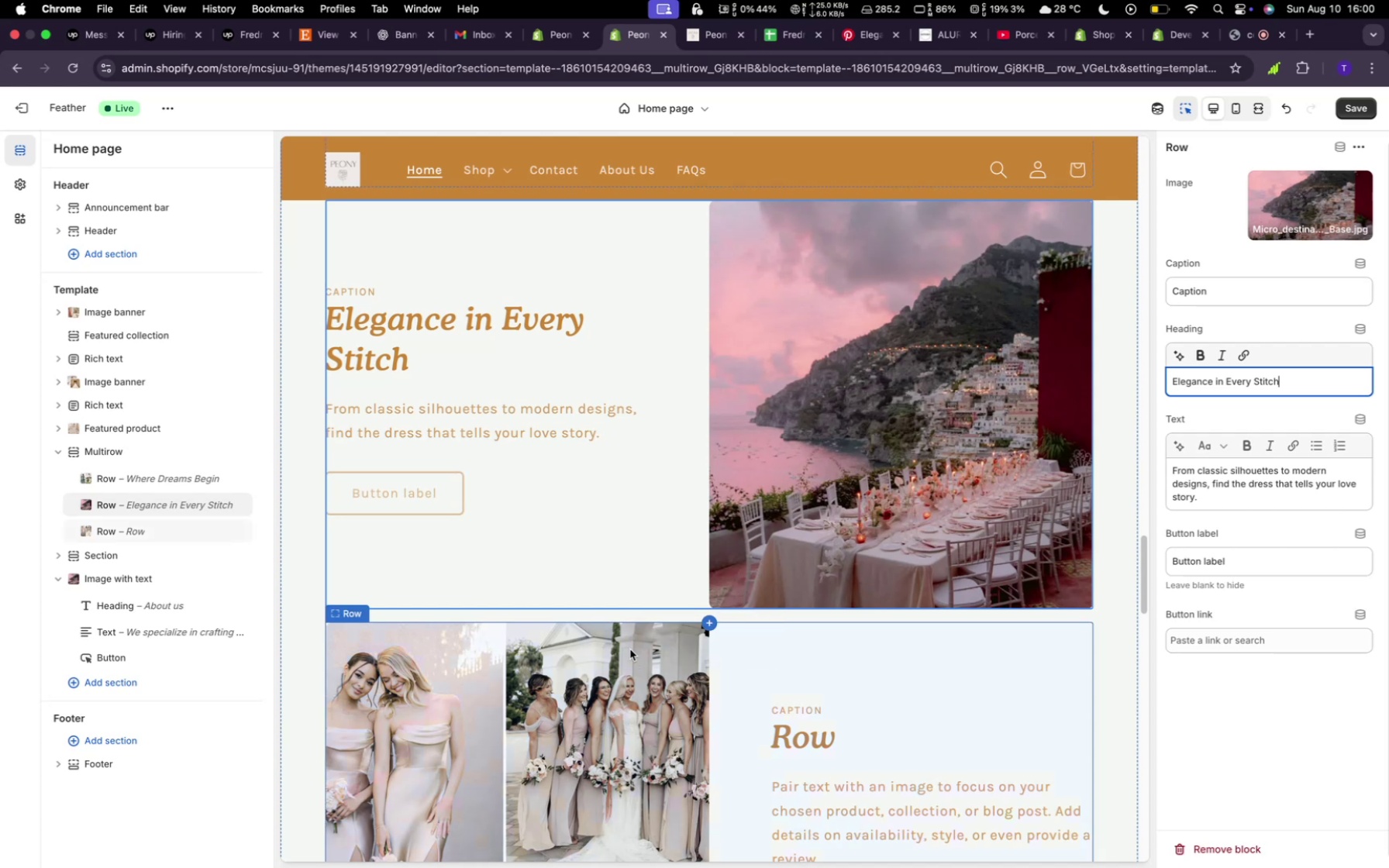 
left_click([395, 35])
 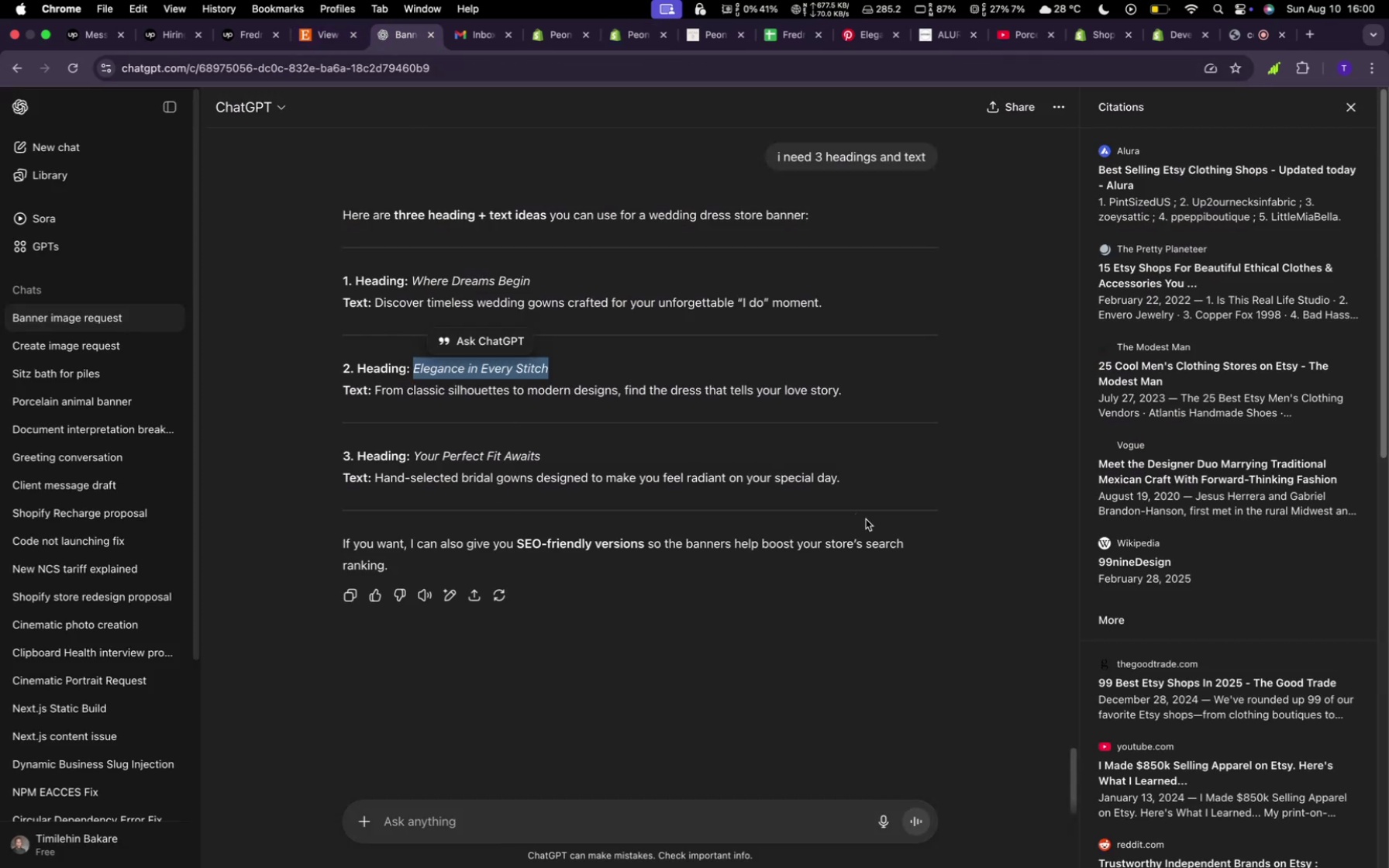 
left_click_drag(start_coordinate=[867, 501], to_coordinate=[674, 476])
 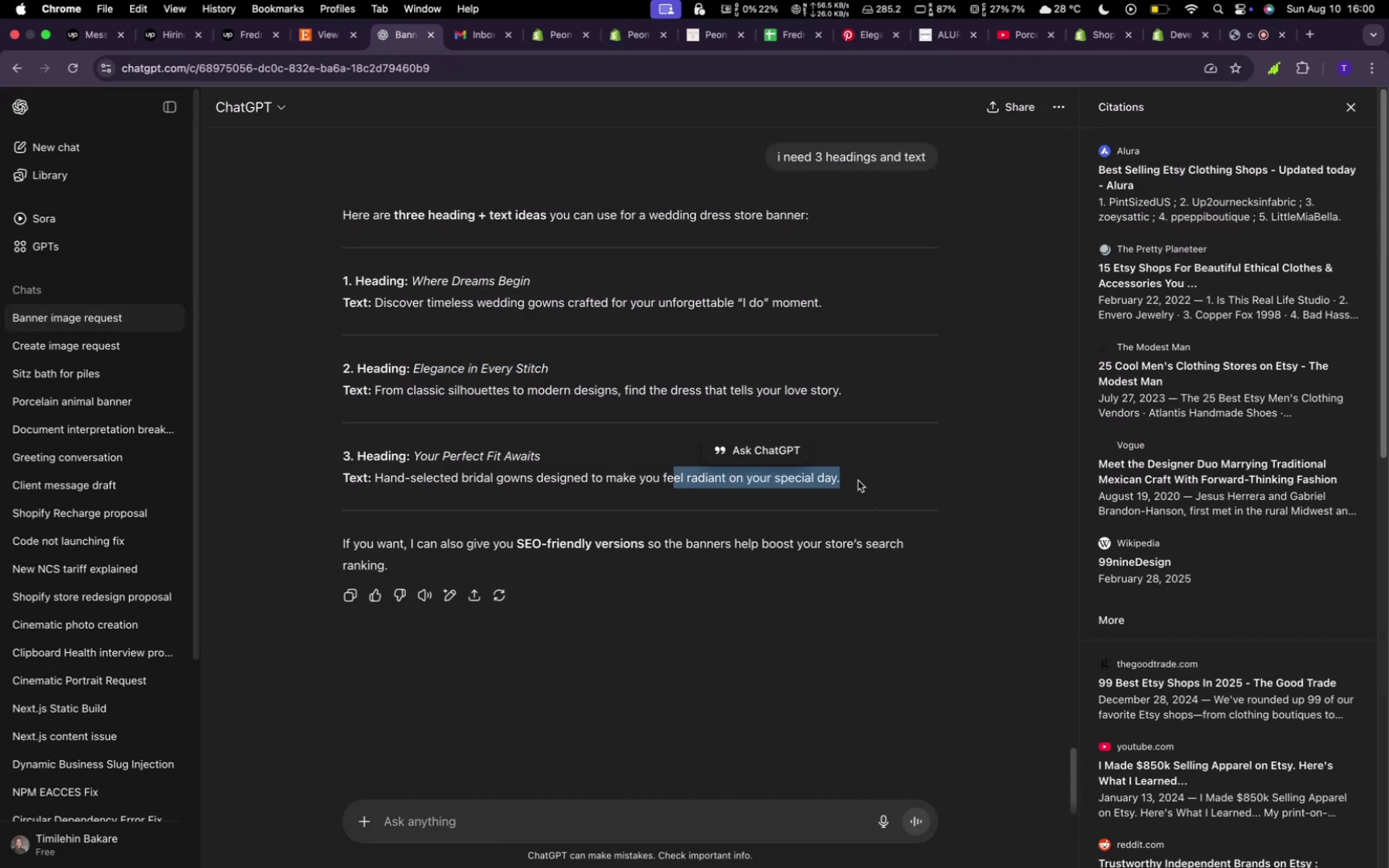 
left_click([858, 480])
 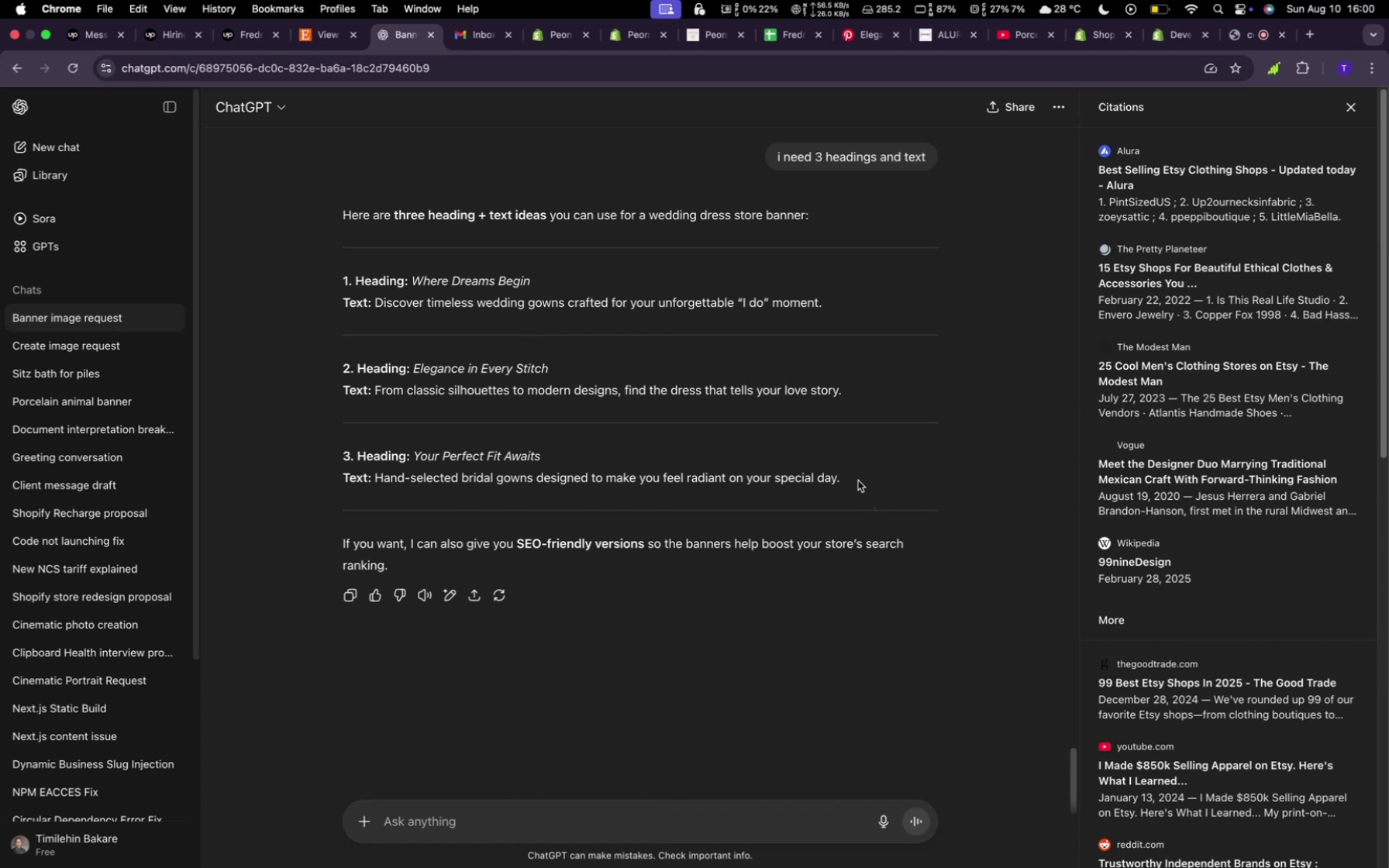 
left_click_drag(start_coordinate=[858, 480], to_coordinate=[398, 479])
 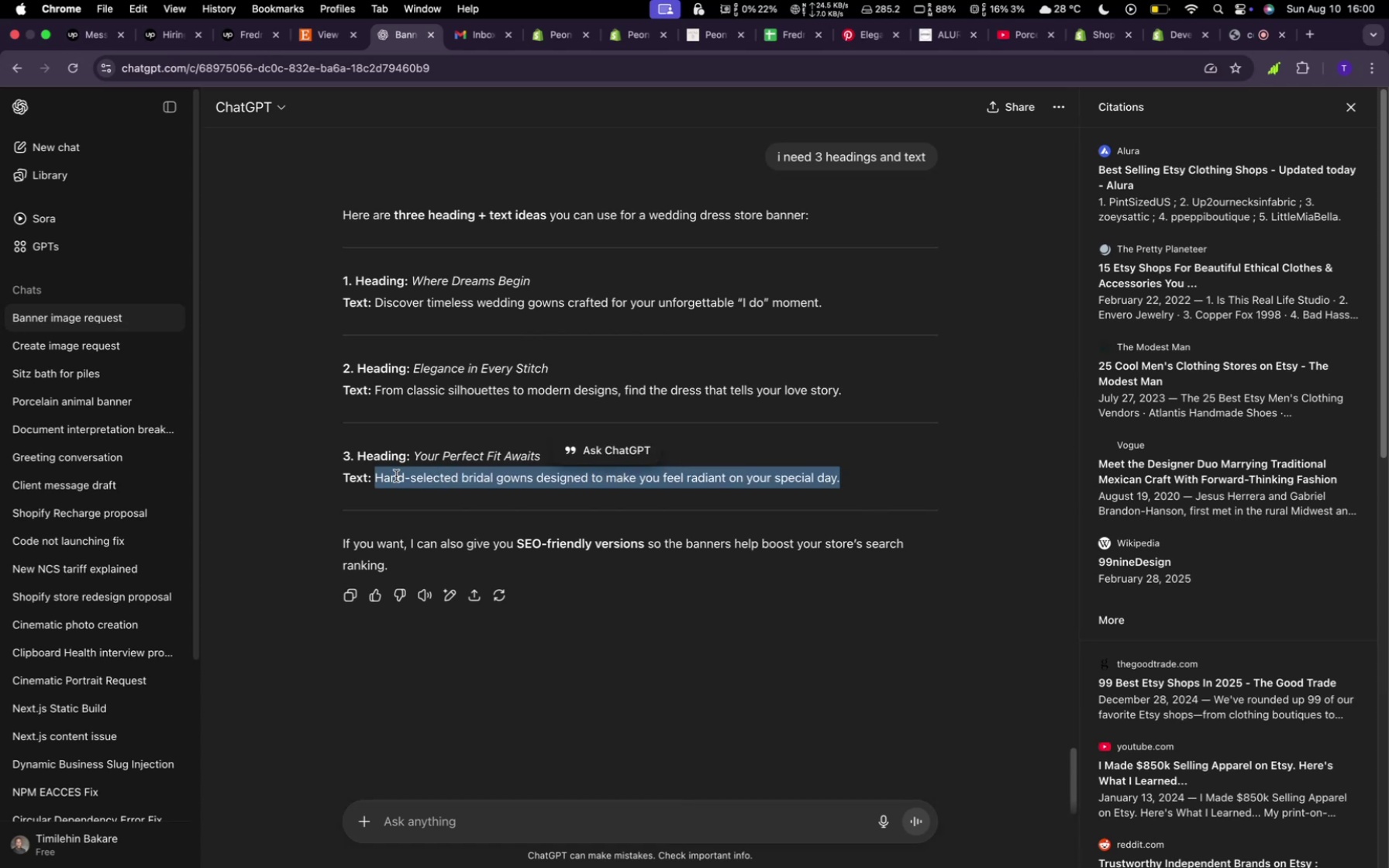 
key(Meta+C)
 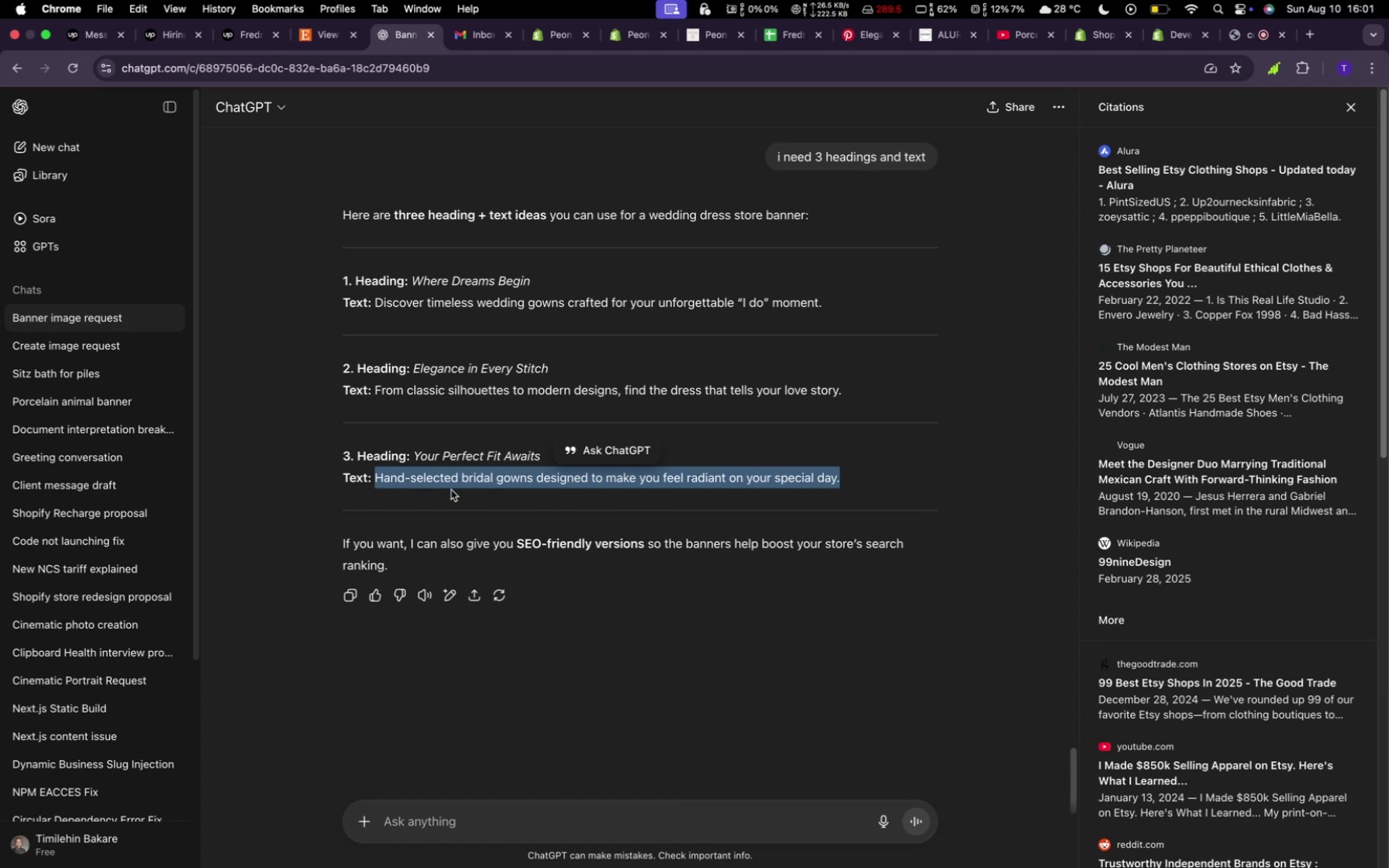 
wait(24.85)
 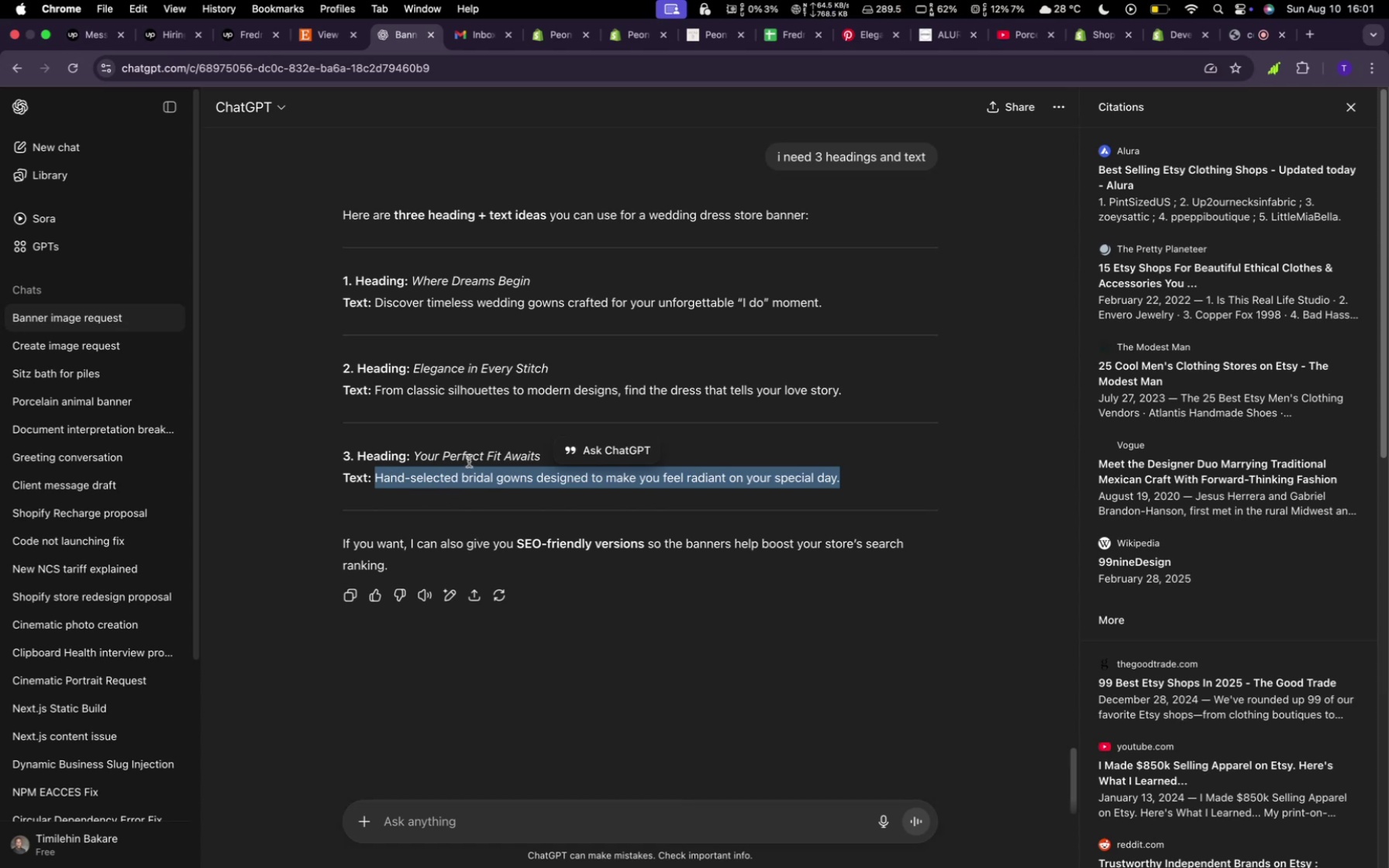 
key(Meta+V)
 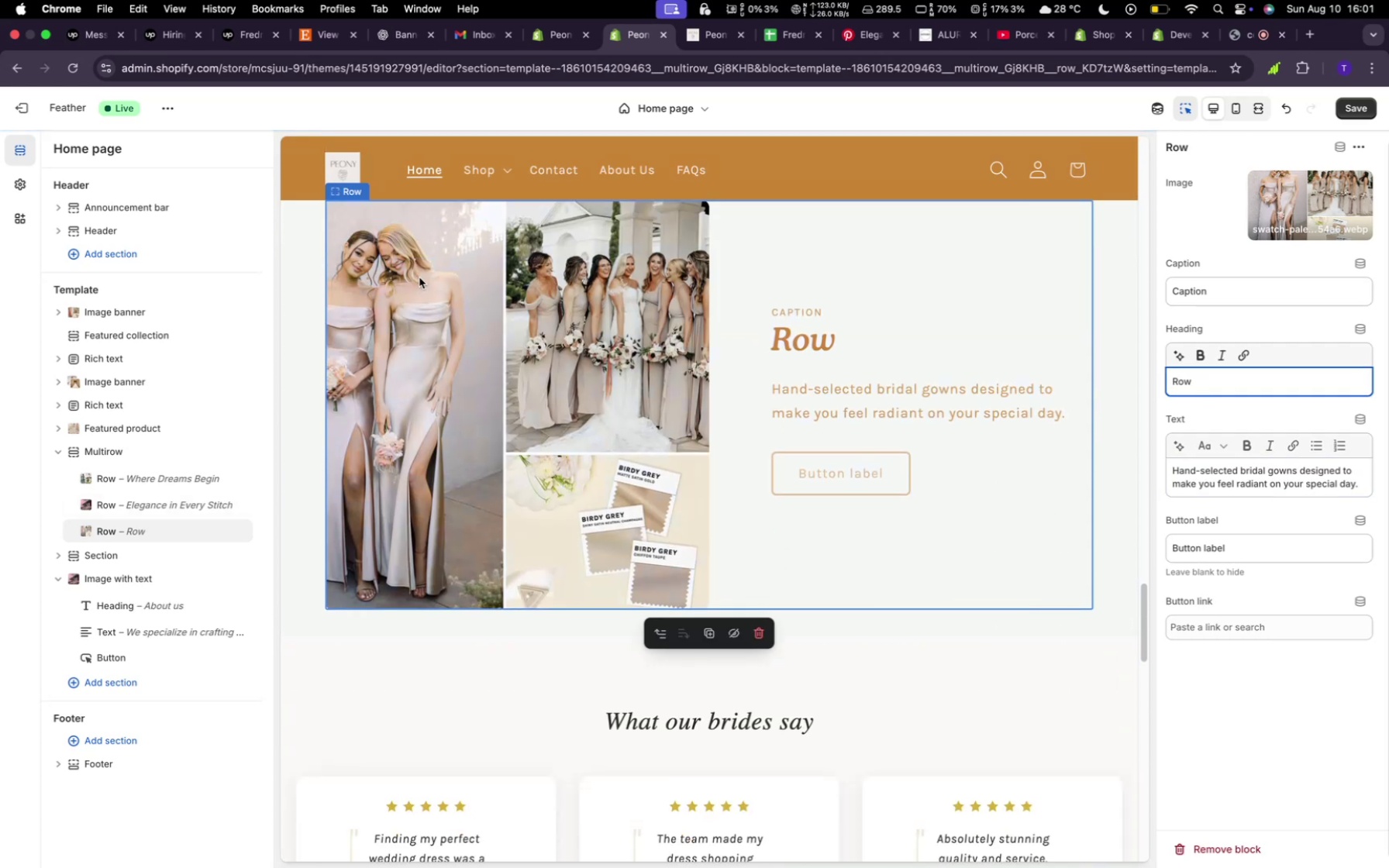 
wait(16.0)
 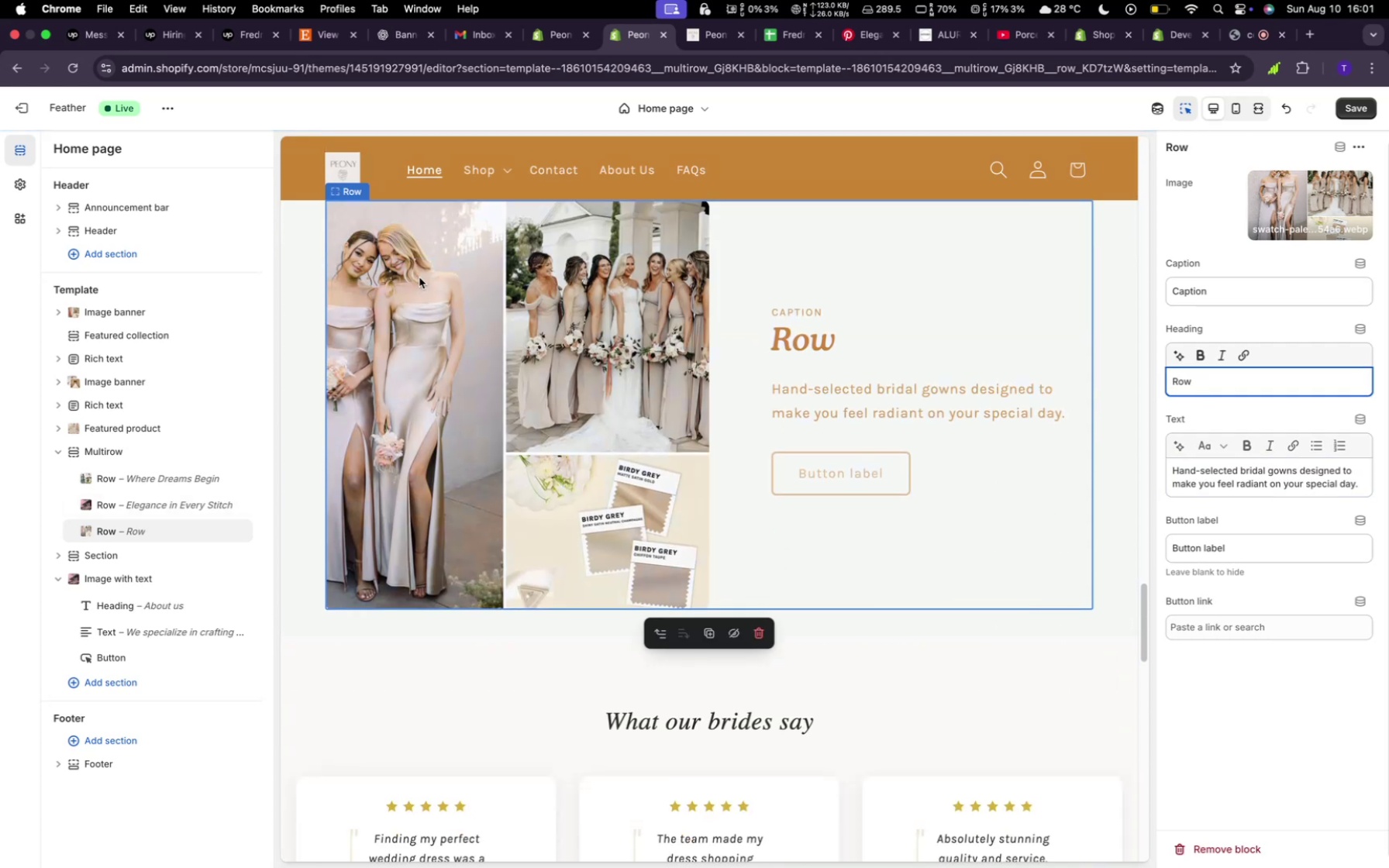 
left_click([400, 43])
 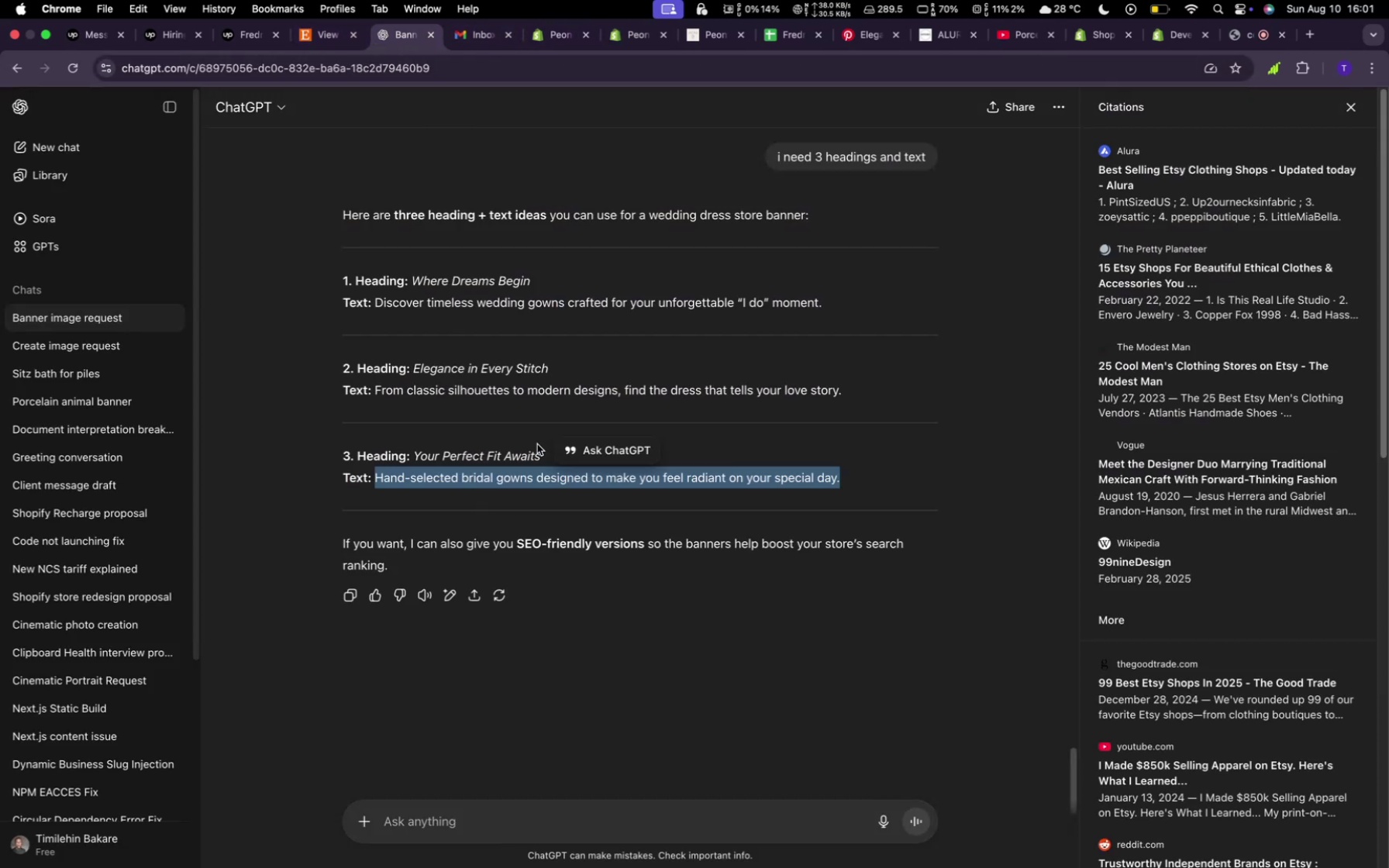 
left_click_drag(start_coordinate=[540, 456], to_coordinate=[408, 463])
 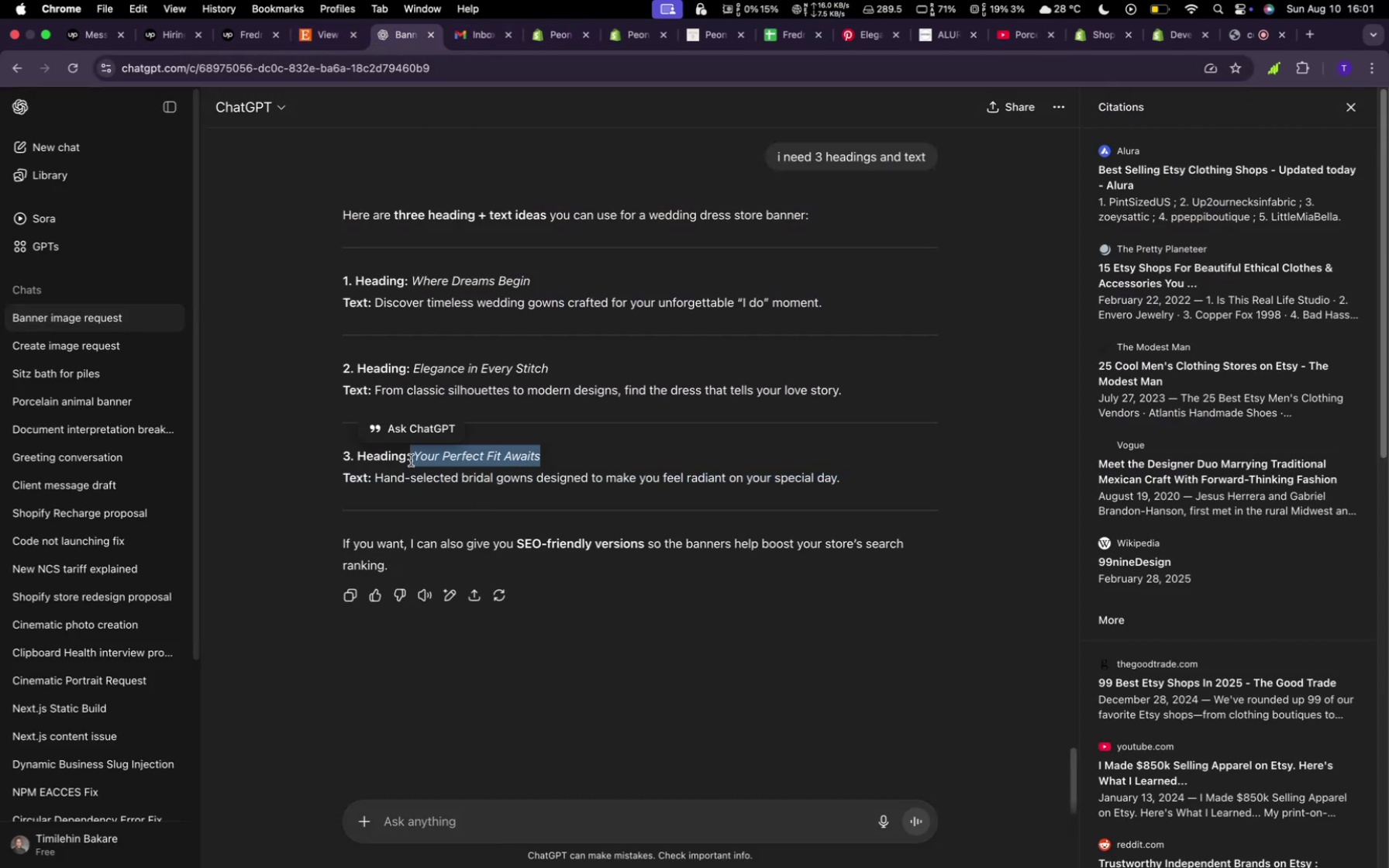 
key(Meta+CommandLeft)
 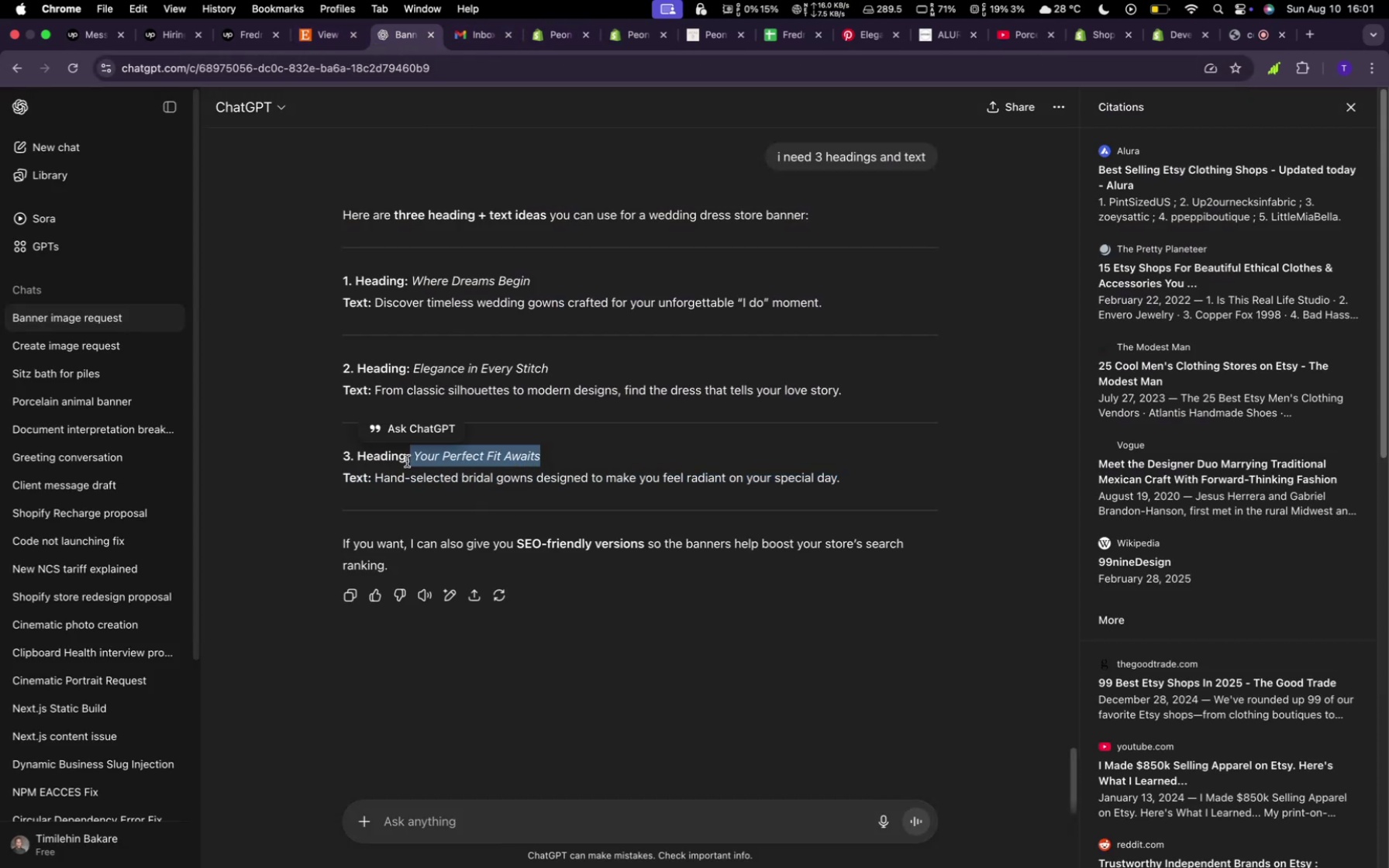 
key(Meta+C)
 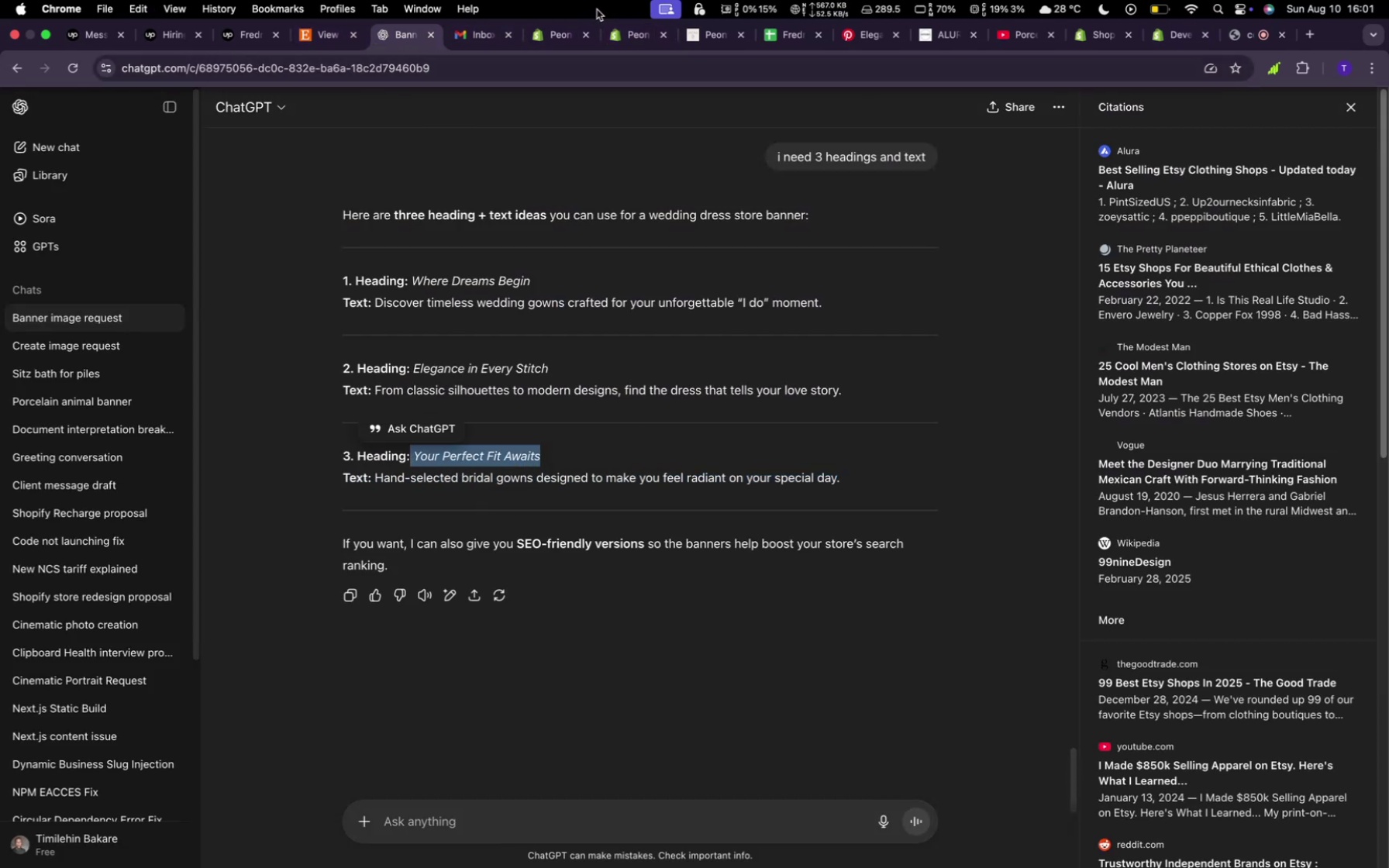 
left_click([612, 40])
 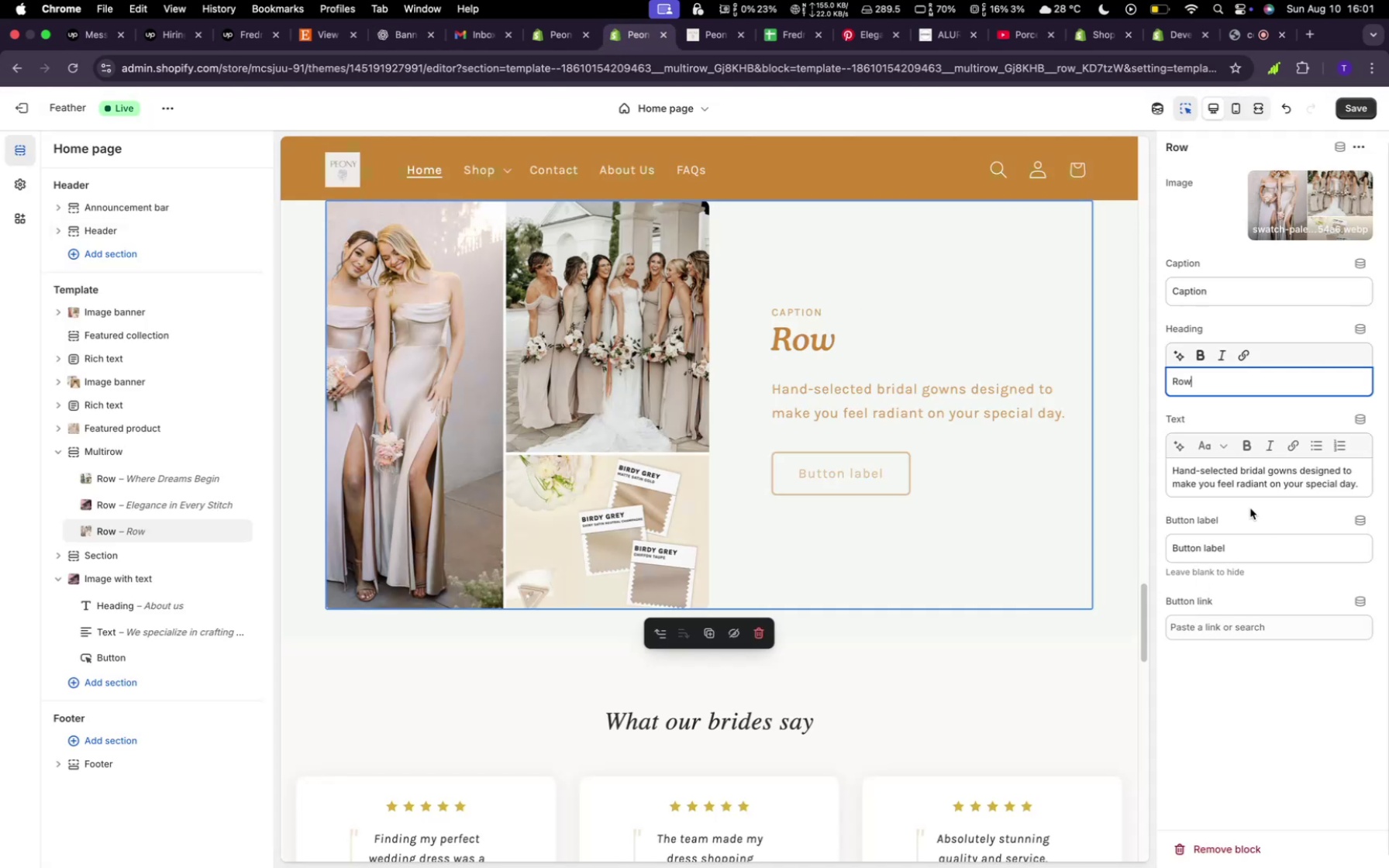 
key(Backspace)
 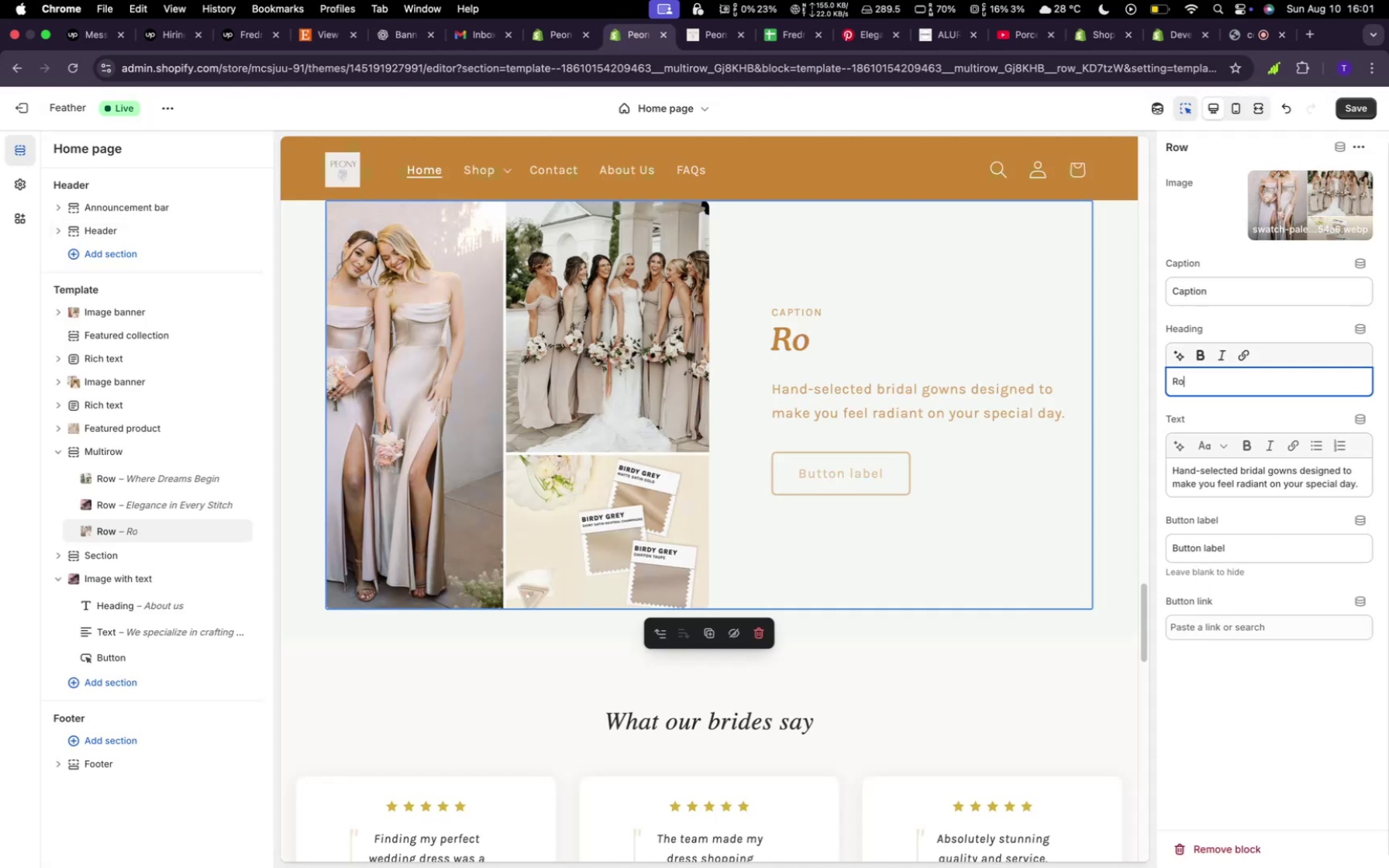 
key(Backspace)
 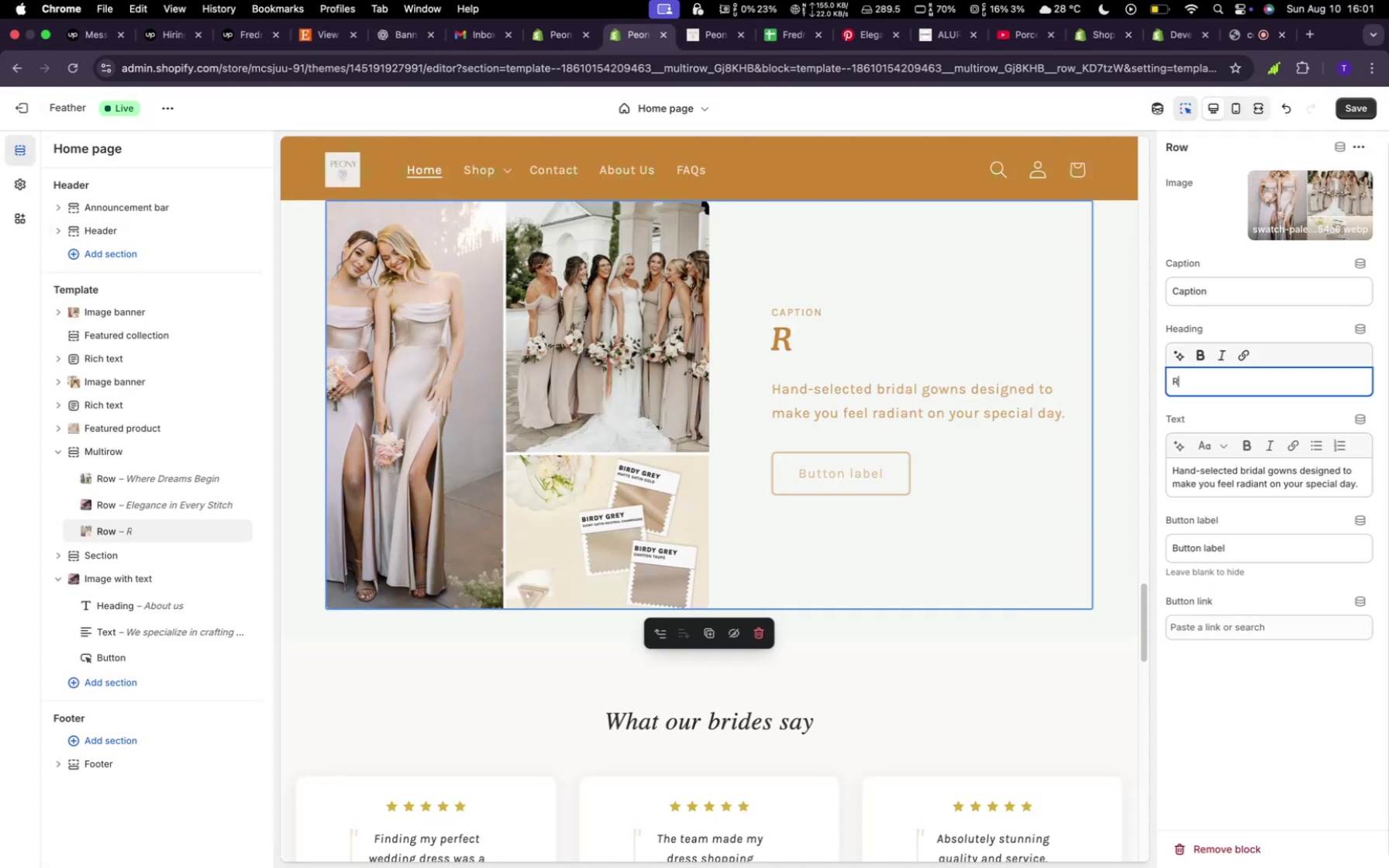 
key(Backspace)
 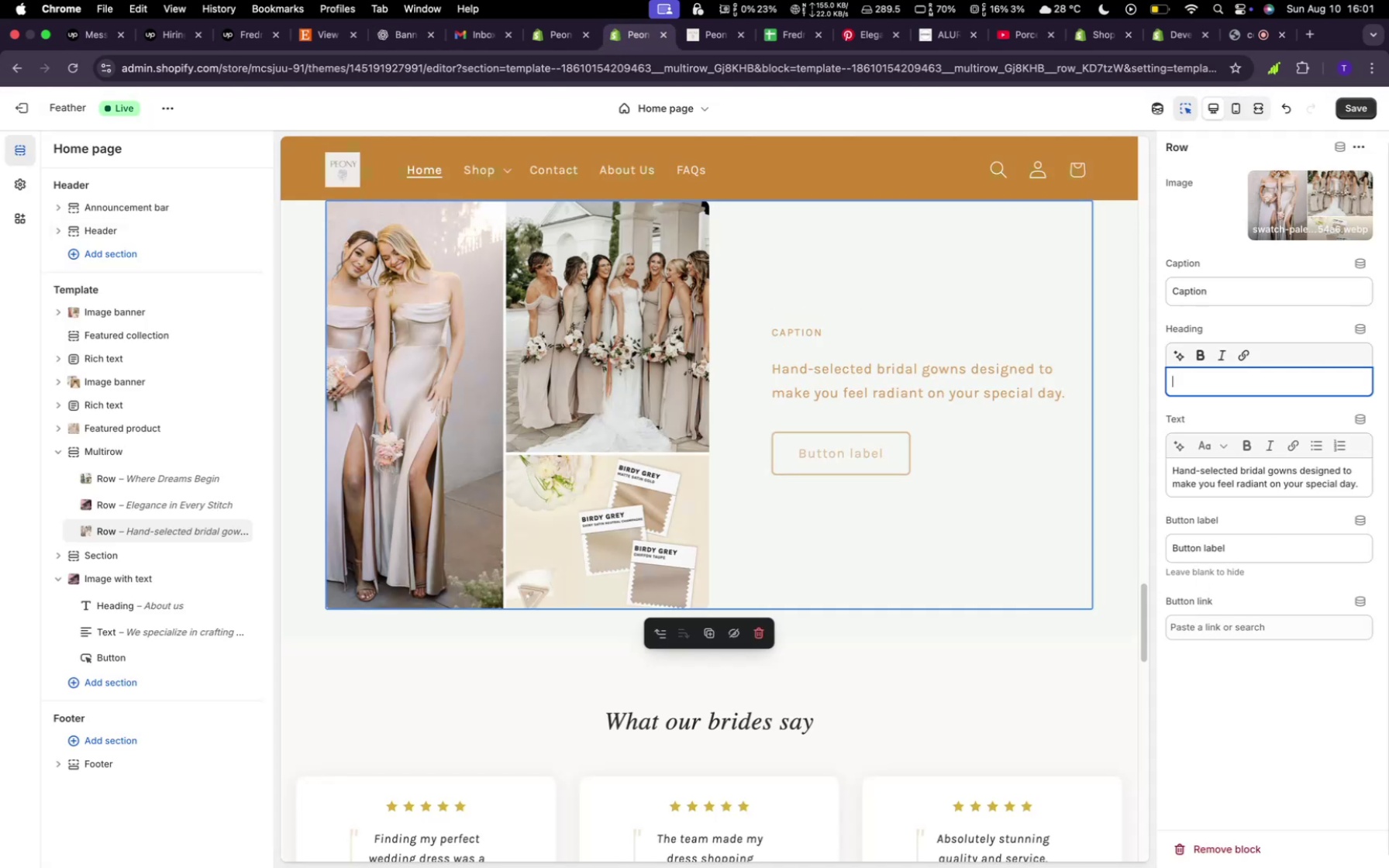 
key(Backspace)
 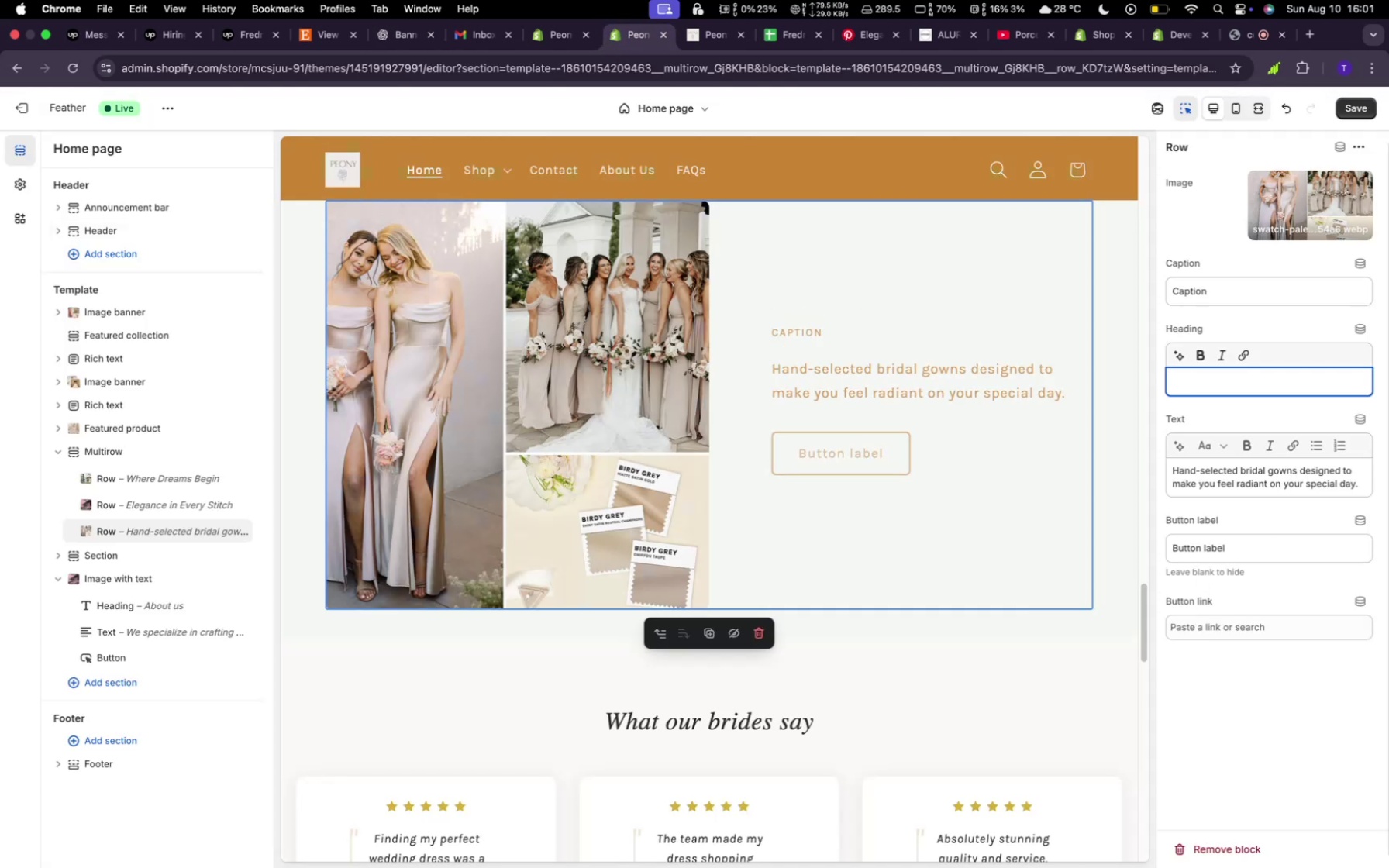 
key(Meta+V)
 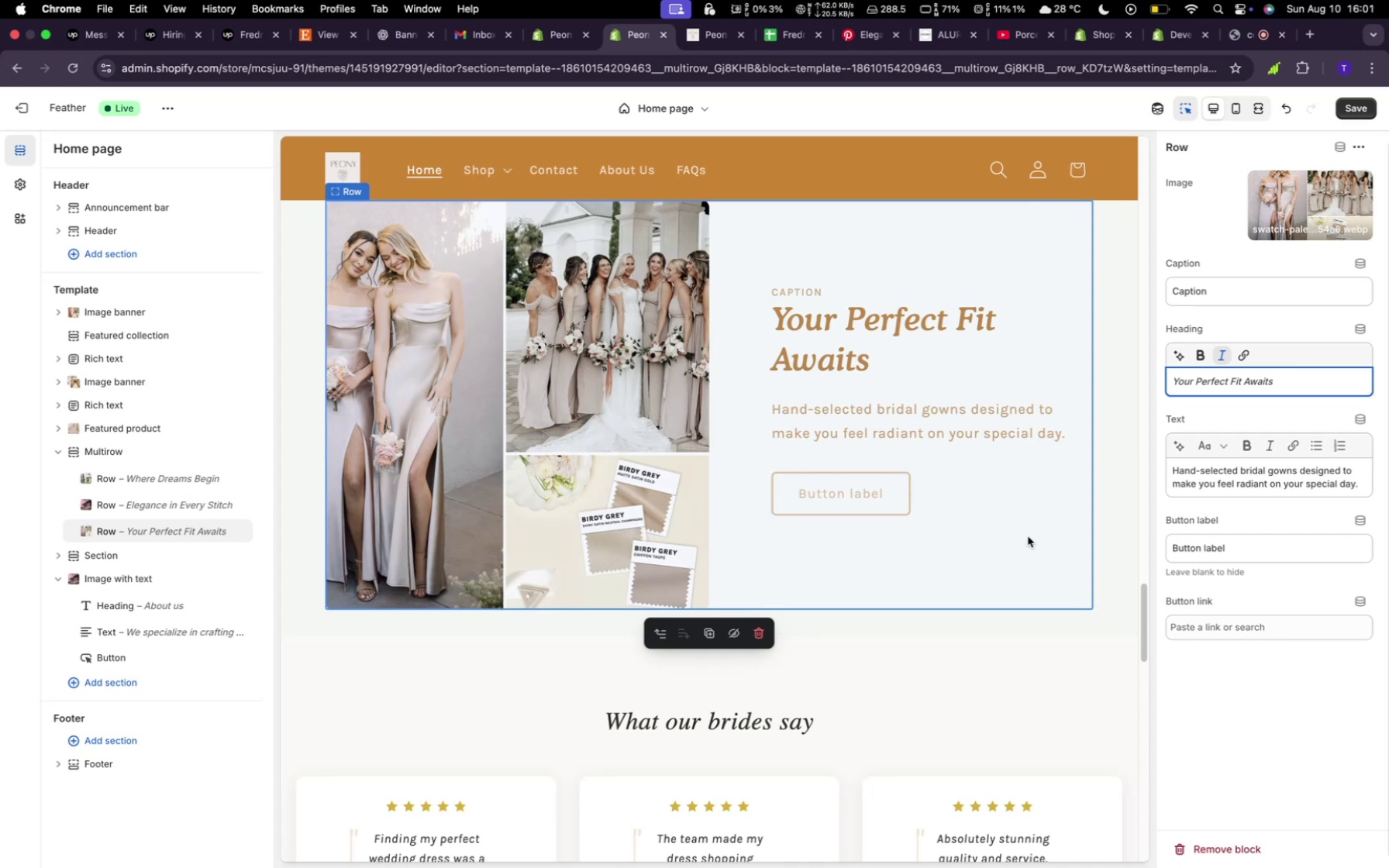 
wait(30.92)
 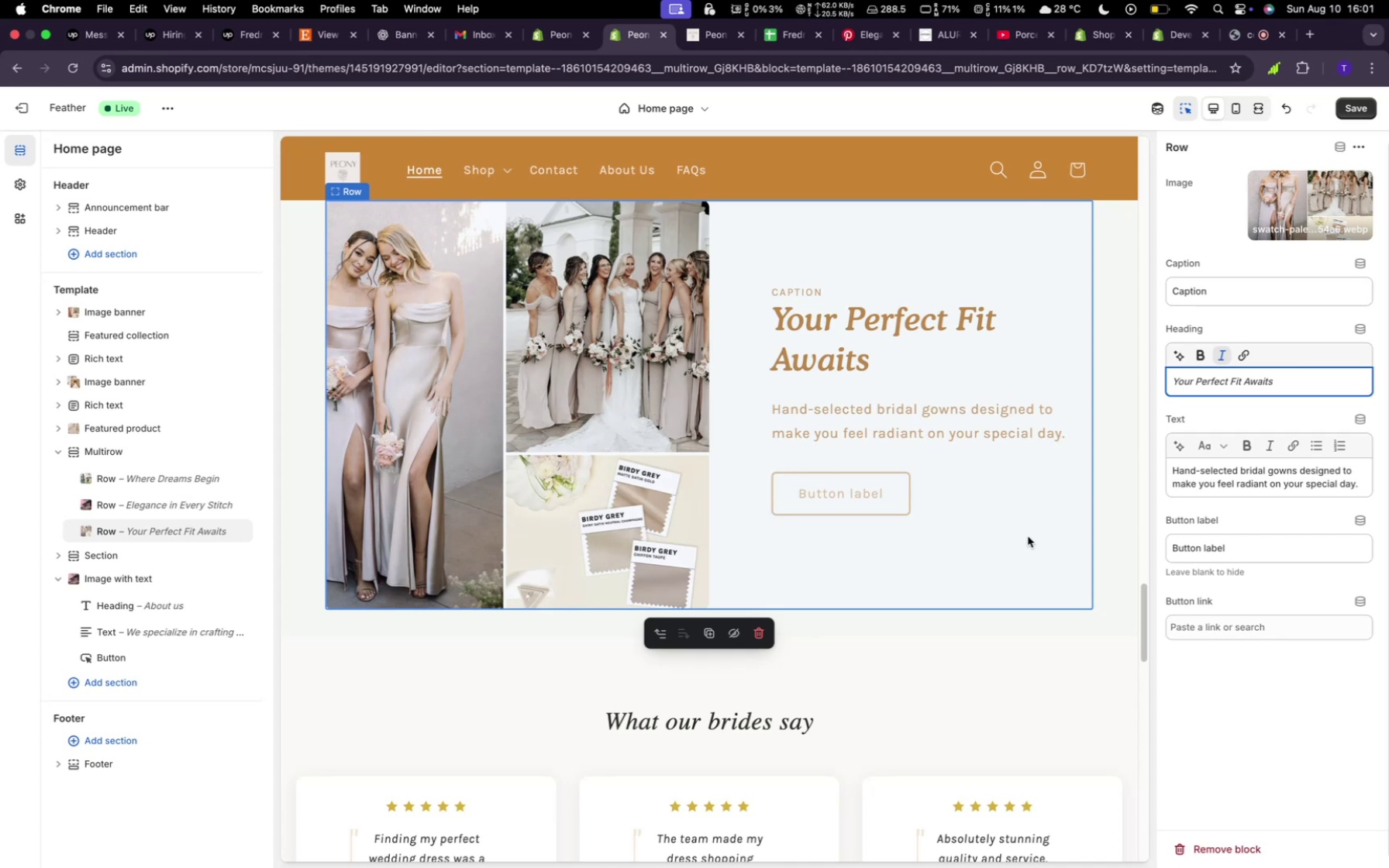 
scroll: coordinate [930, 704], scroll_direction: down, amount: 4.0
 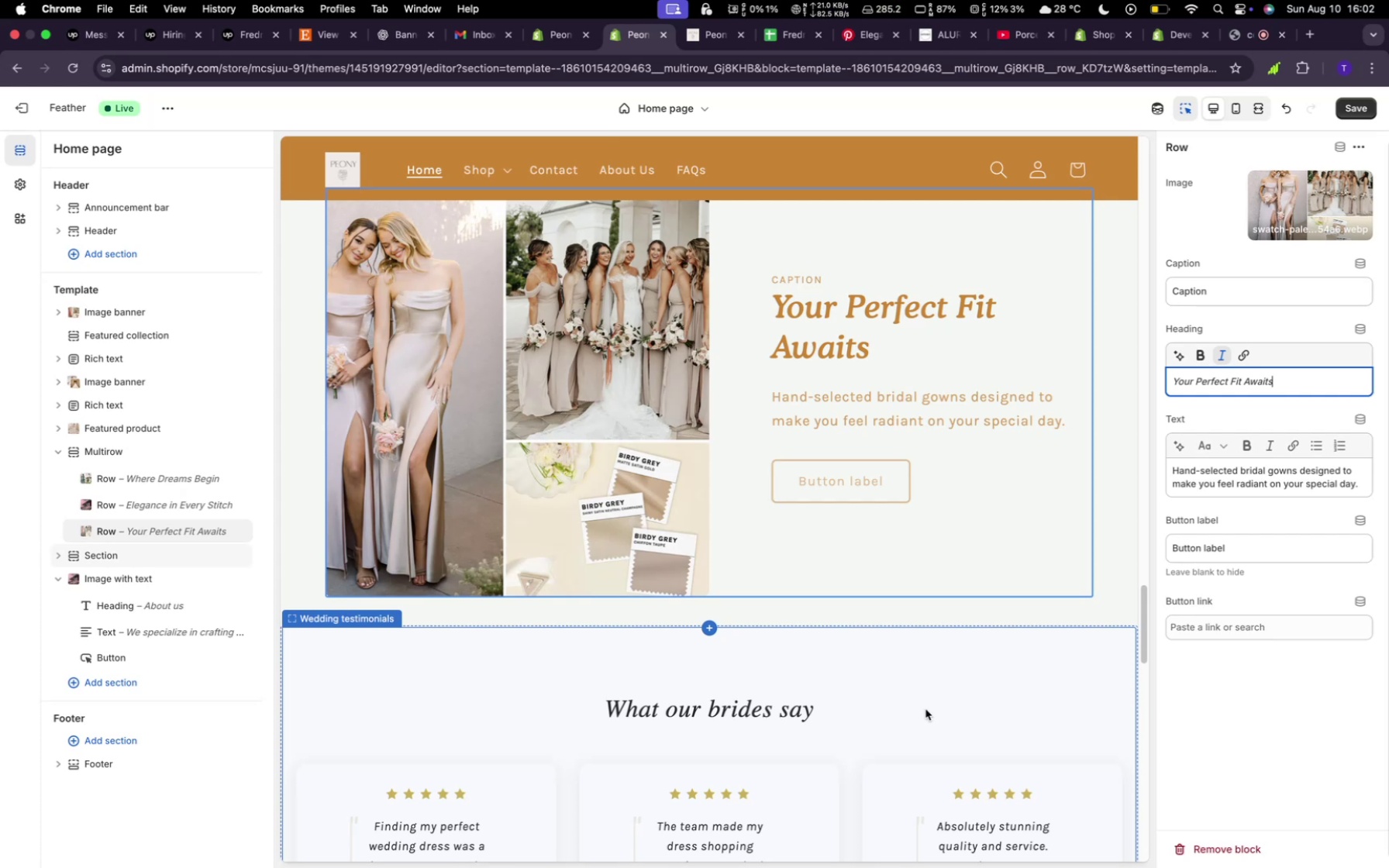 
wait(36.72)
 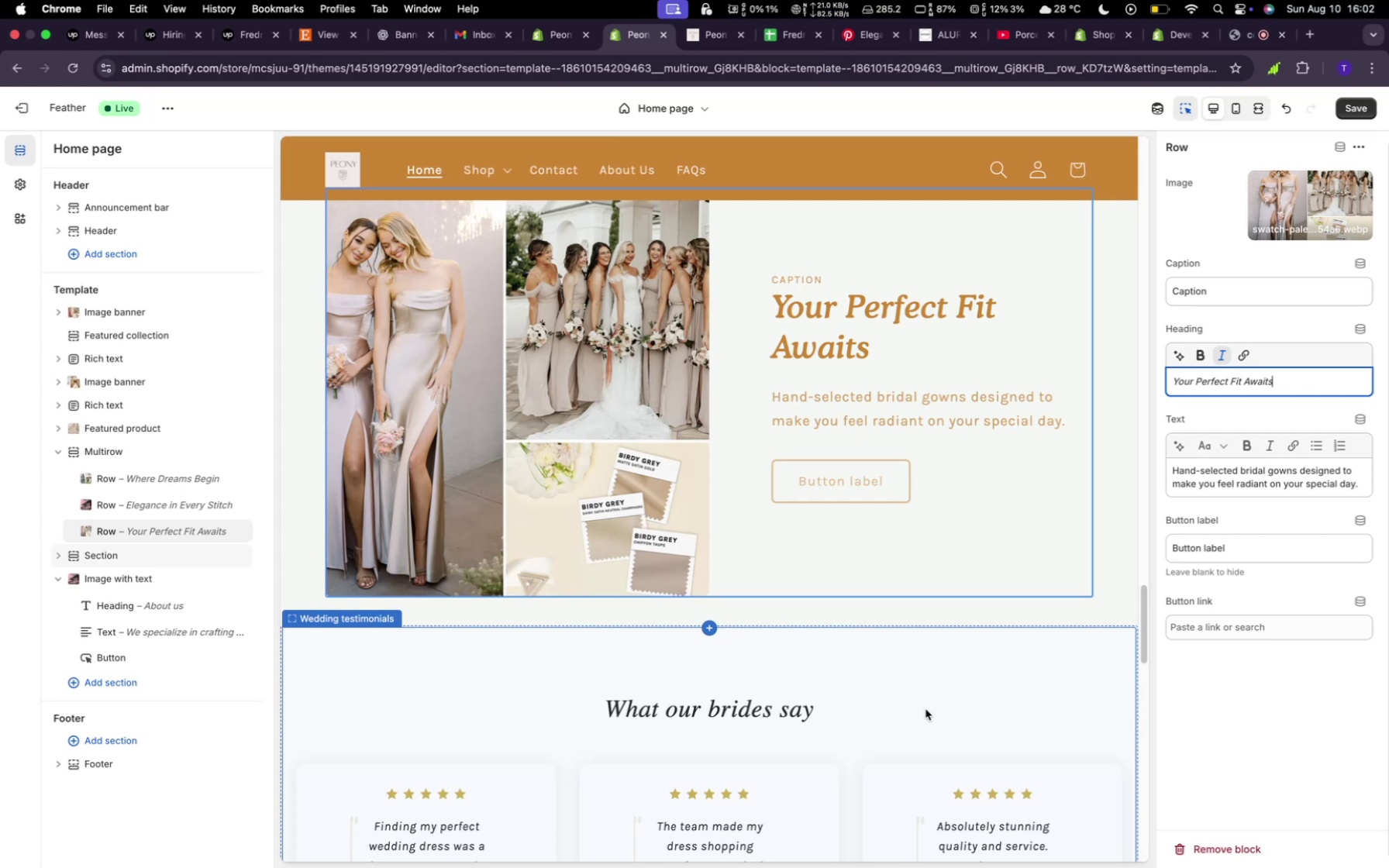 
scroll: coordinate [906, 729], scroll_direction: down, amount: 15.0
 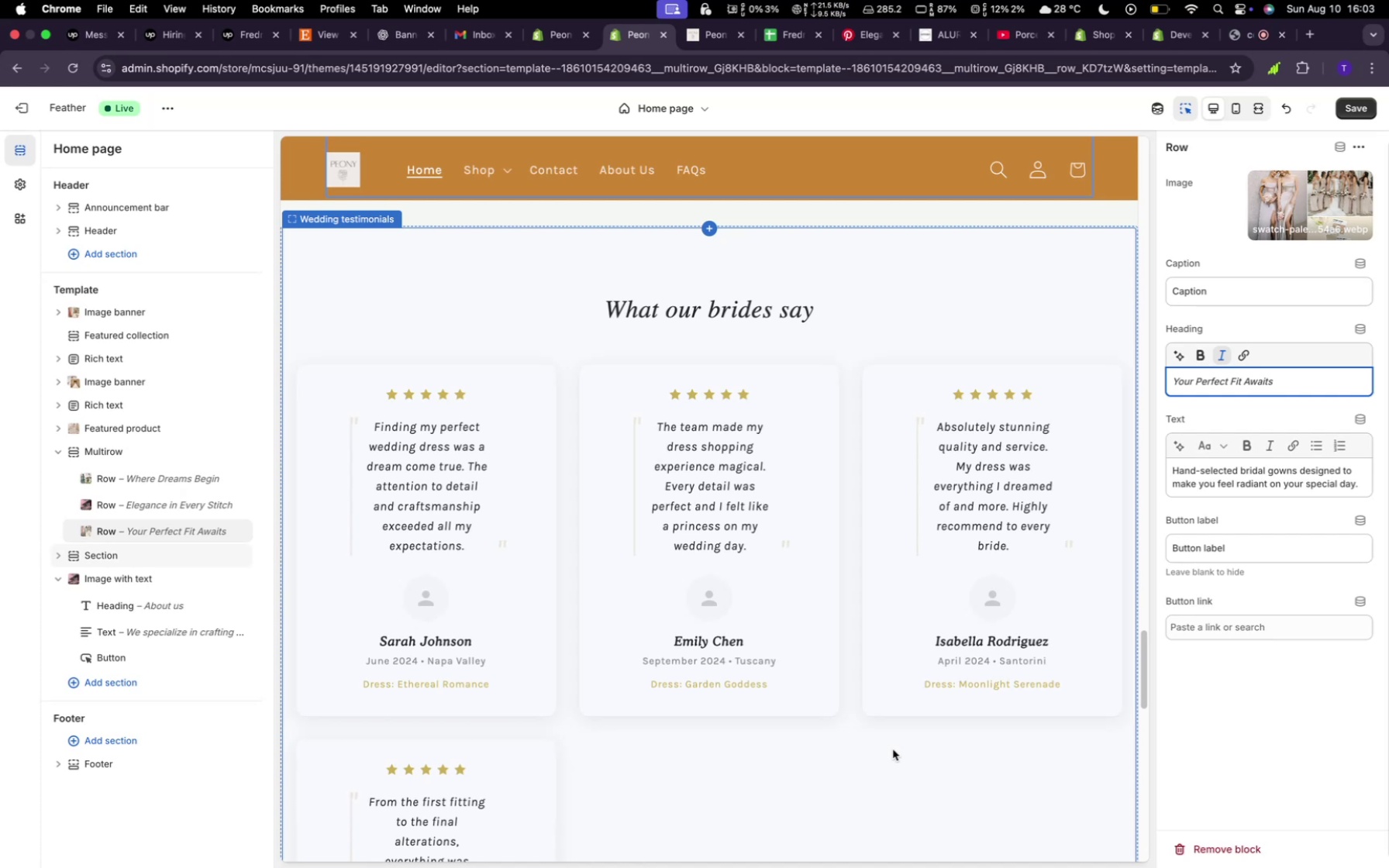 
wait(27.15)
 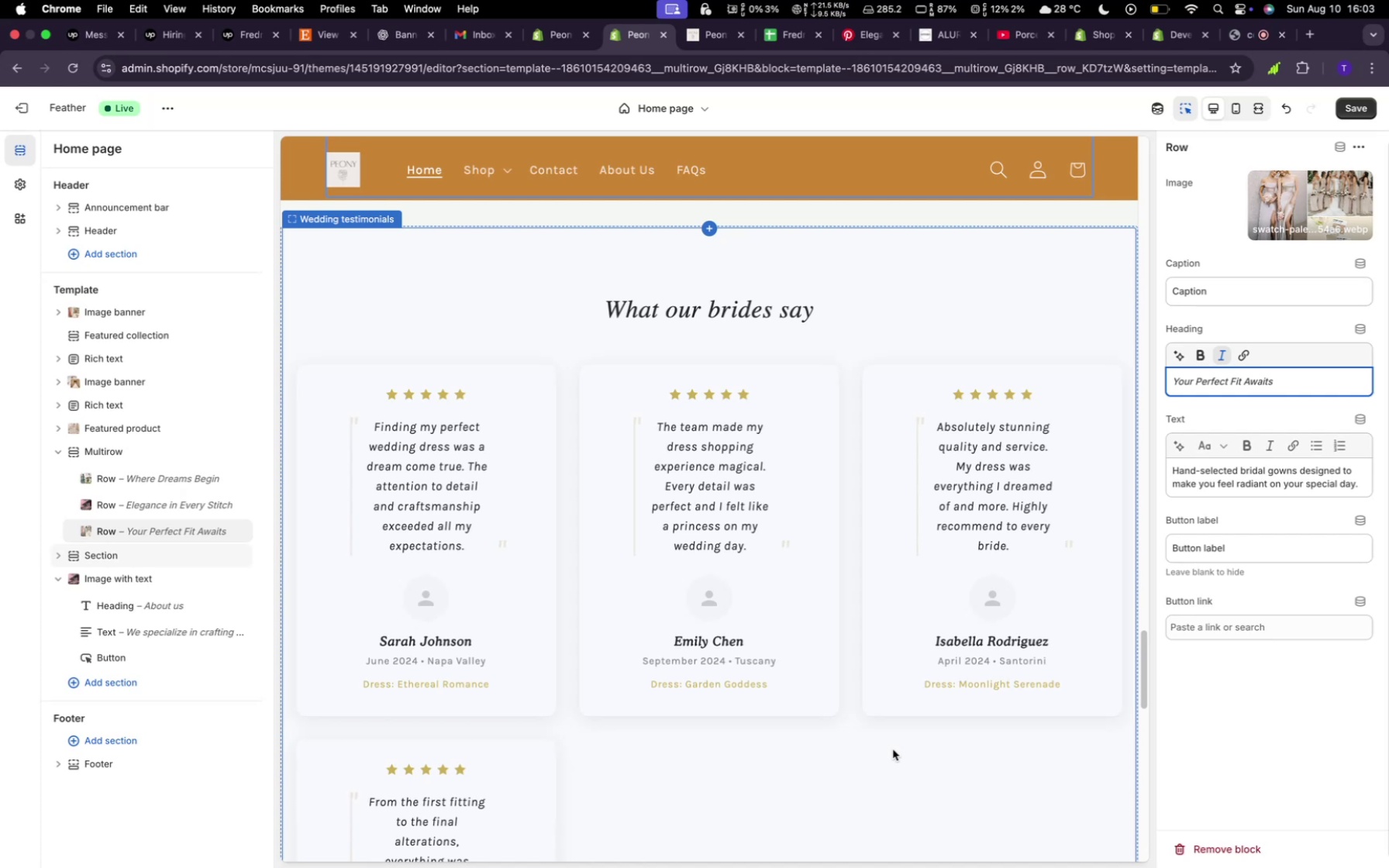 
scroll: coordinate [737, 723], scroll_direction: down, amount: 2.0
 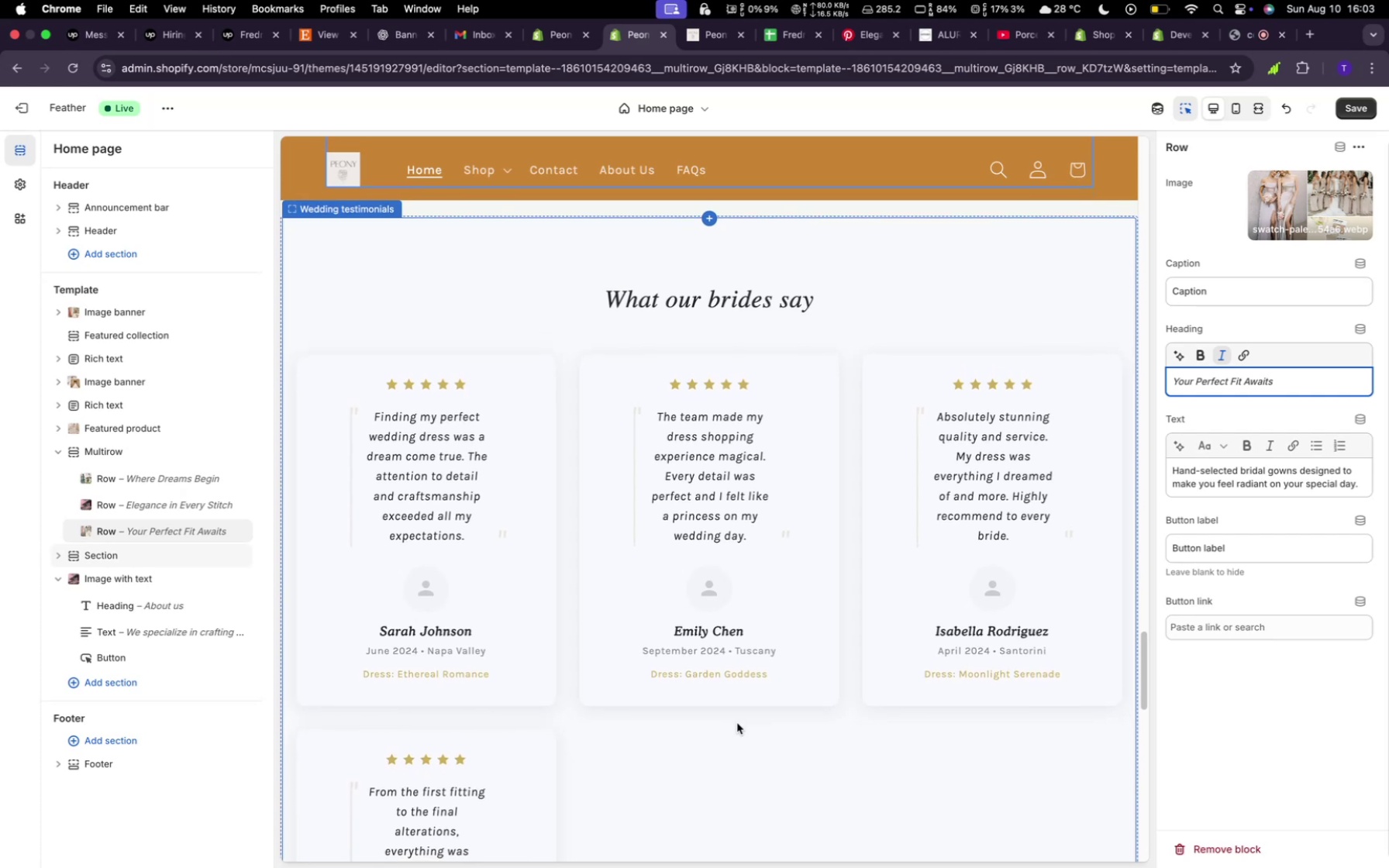 
wait(6.84)
 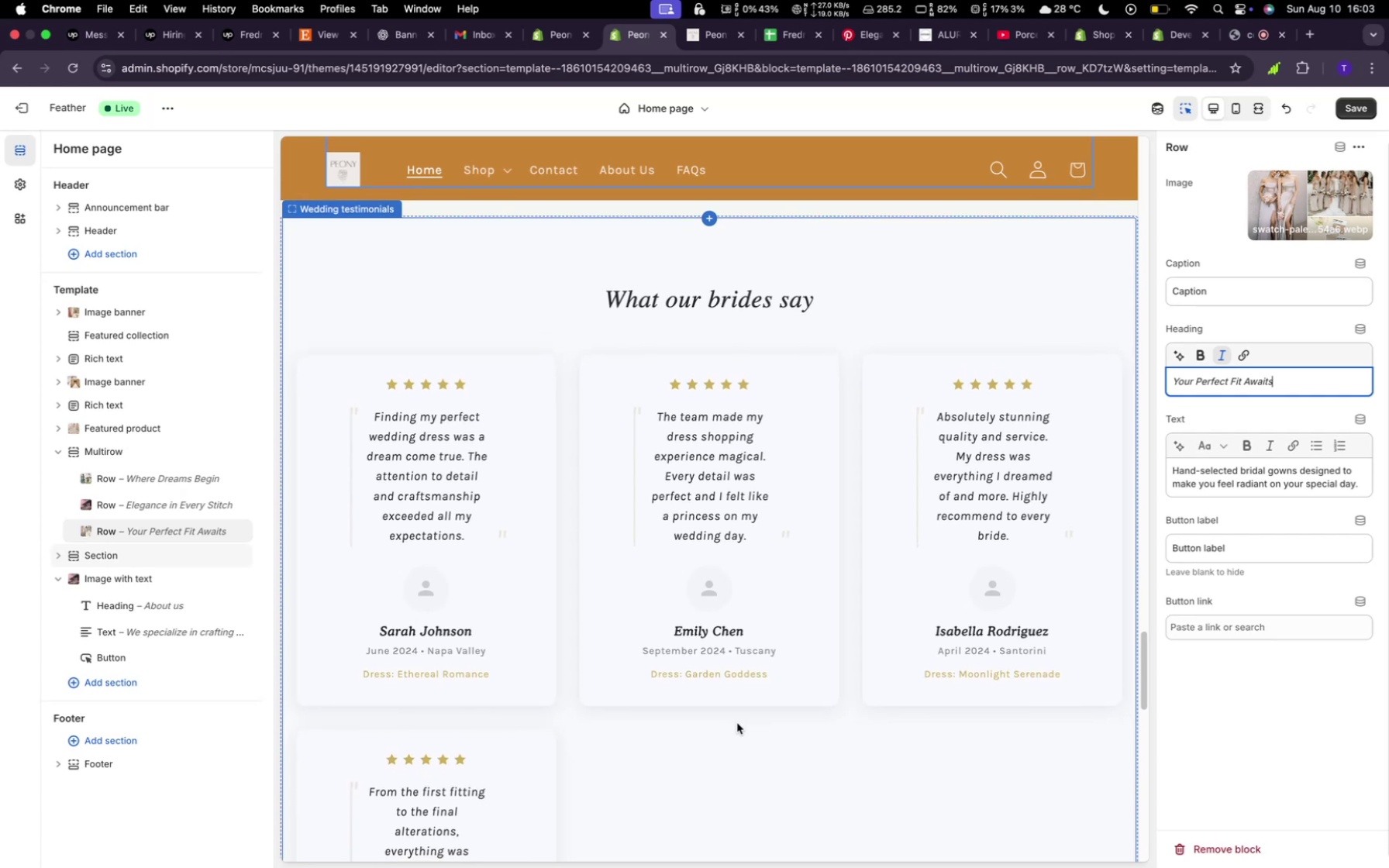 
scroll: coordinate [737, 723], scroll_direction: down, amount: 7.0
 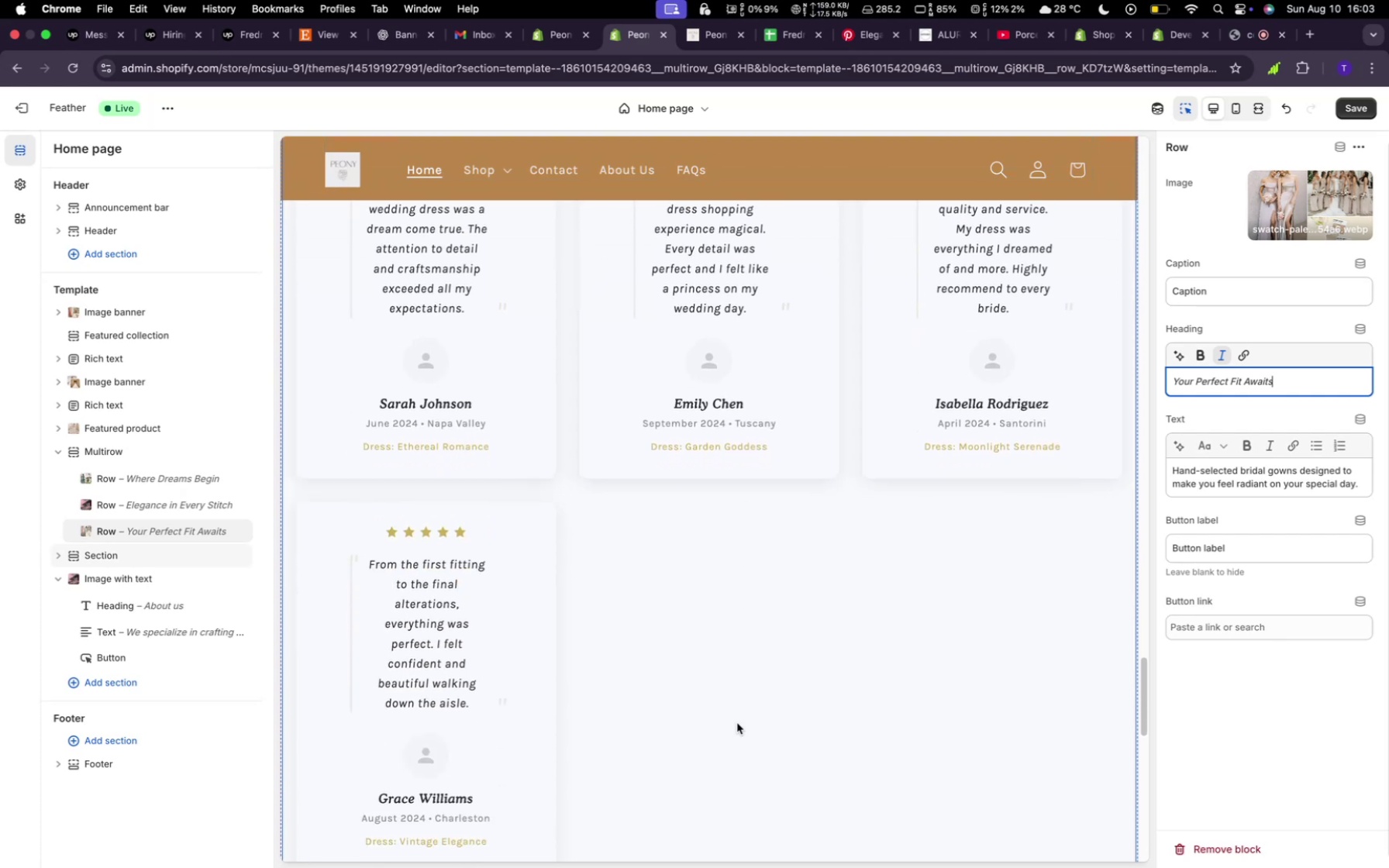 
scroll: coordinate [737, 723], scroll_direction: up, amount: 7.0
 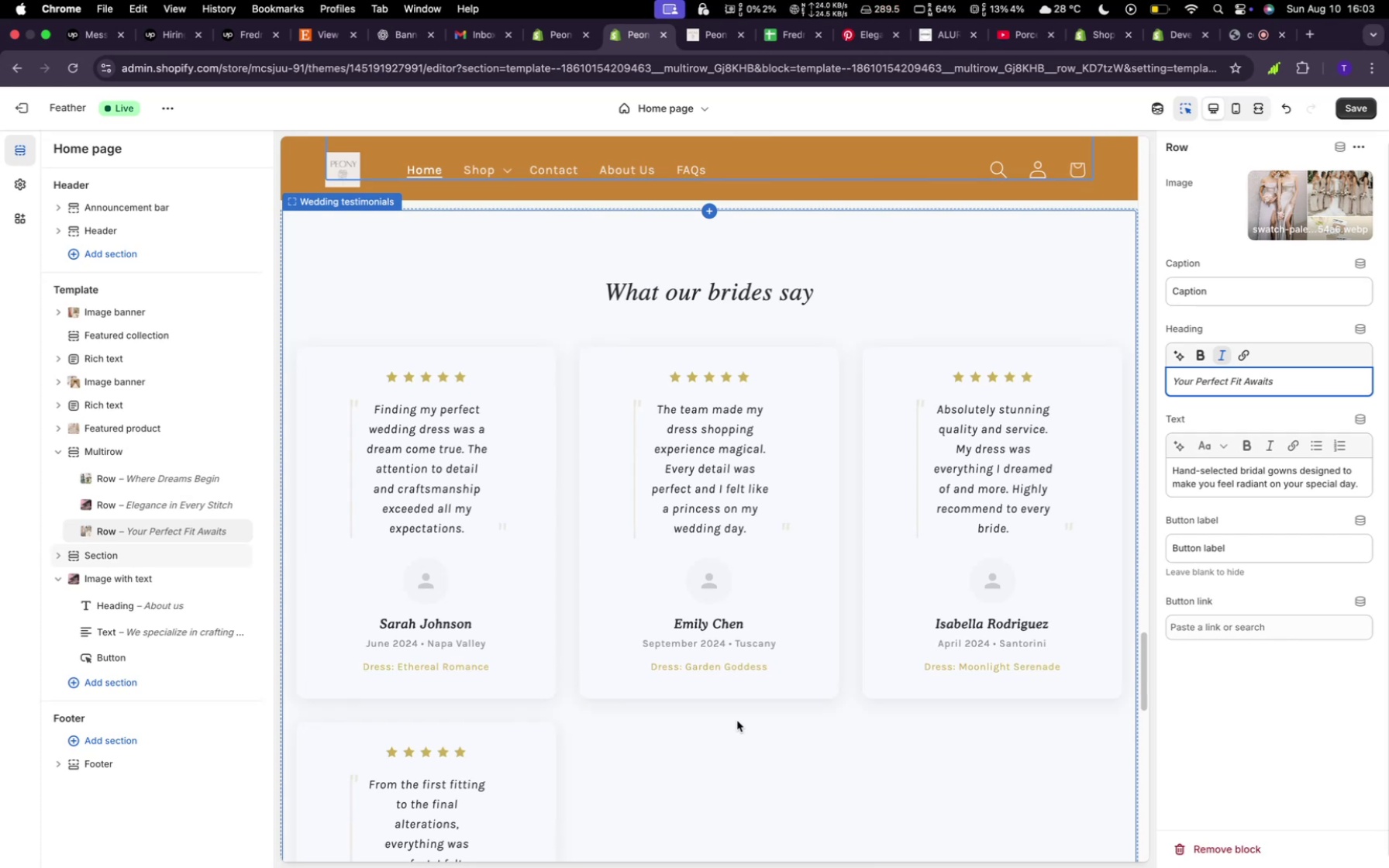 
wait(15.91)
 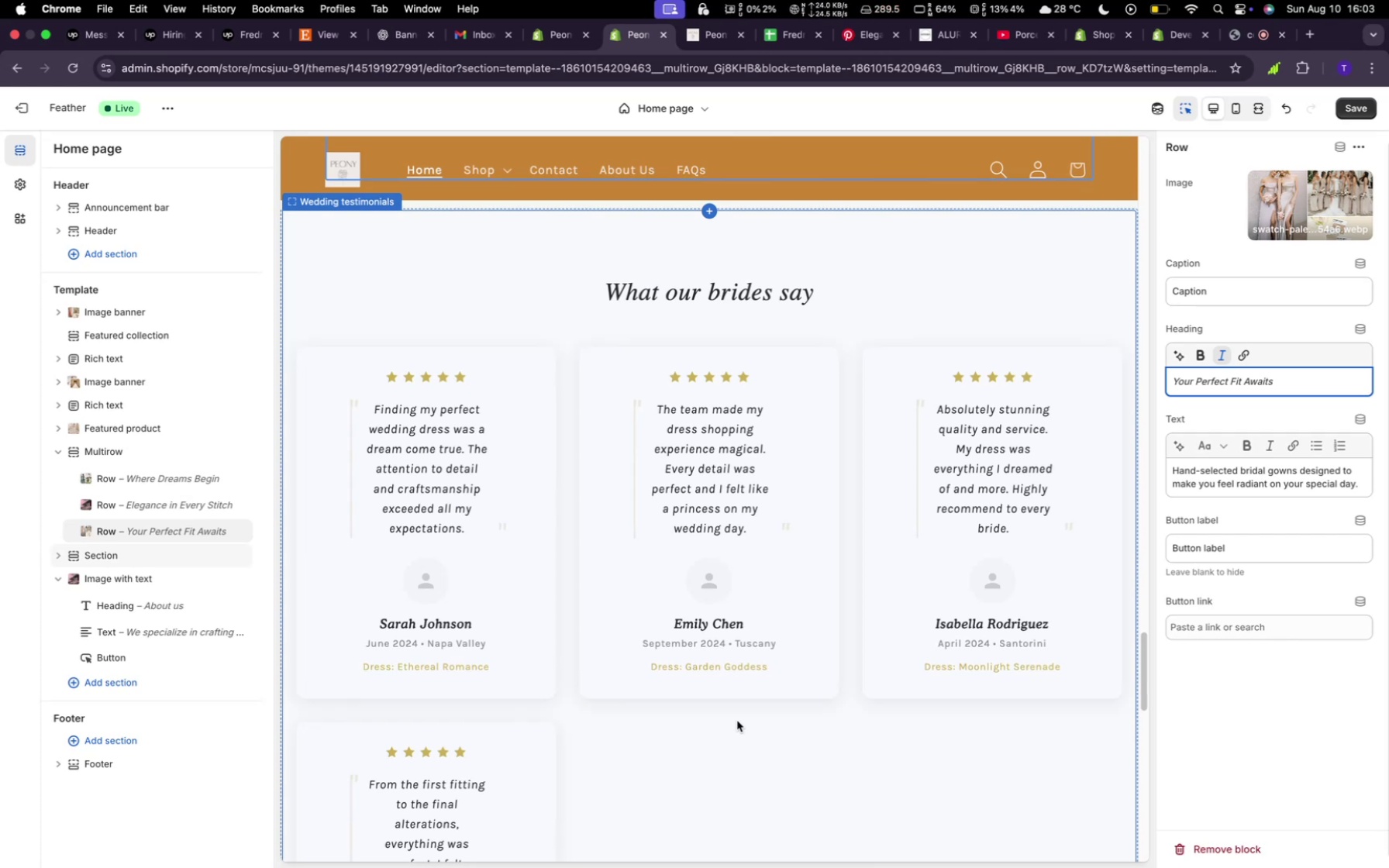 
scroll: coordinate [736, 732], scroll_direction: up, amount: 84.0
 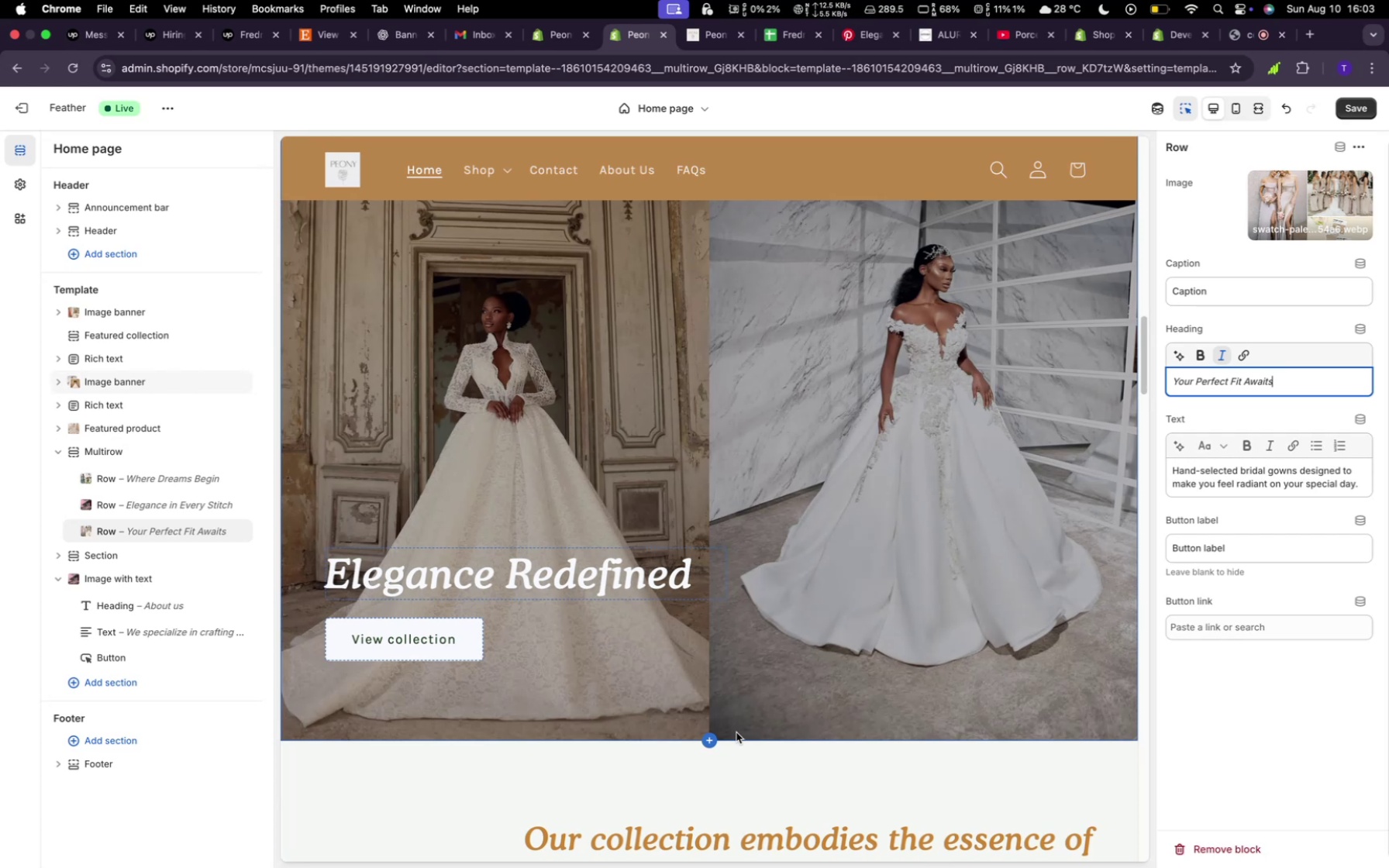 
wait(21.88)
 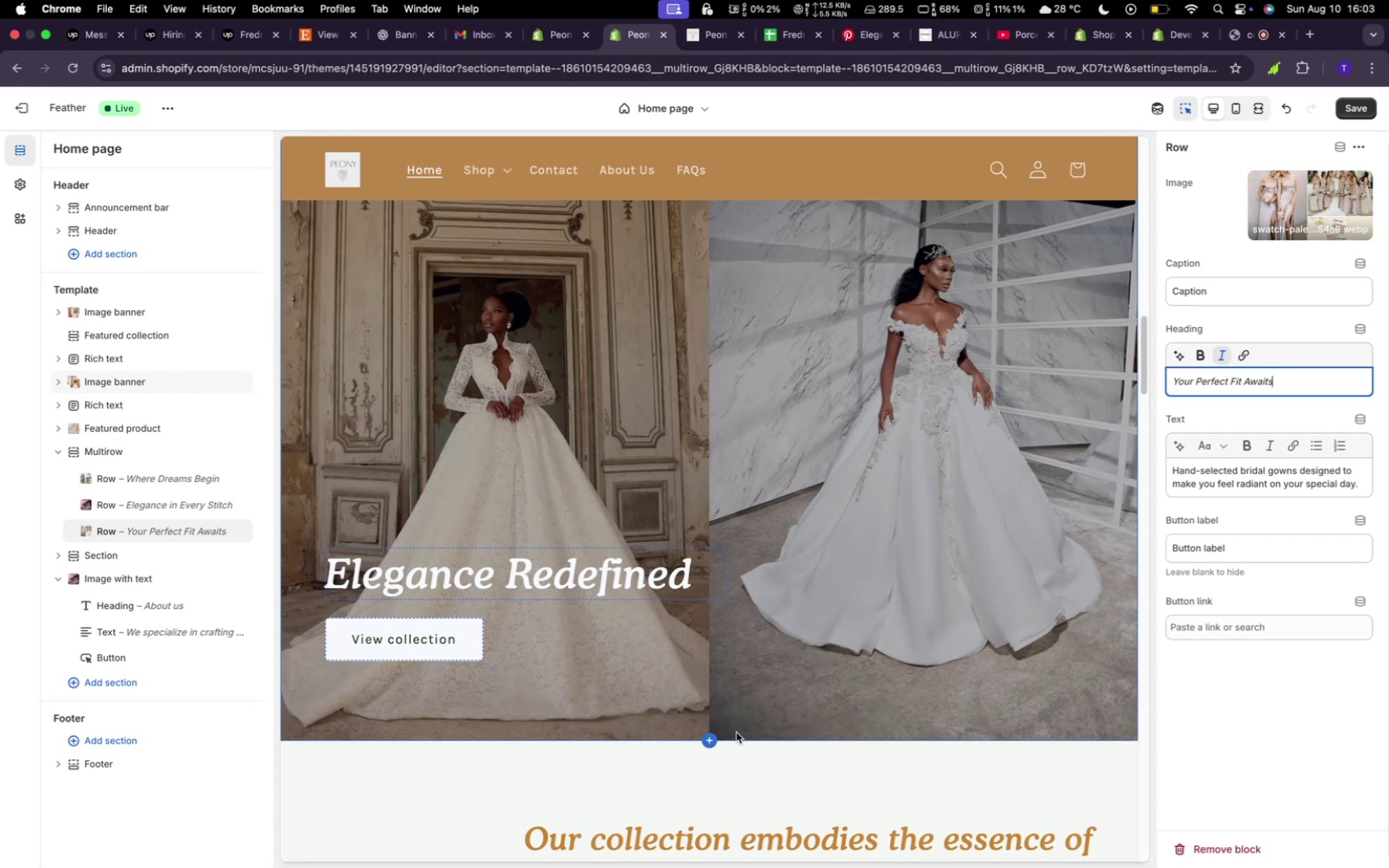 
scroll: coordinate [719, 652], scroll_direction: up, amount: 65.0
 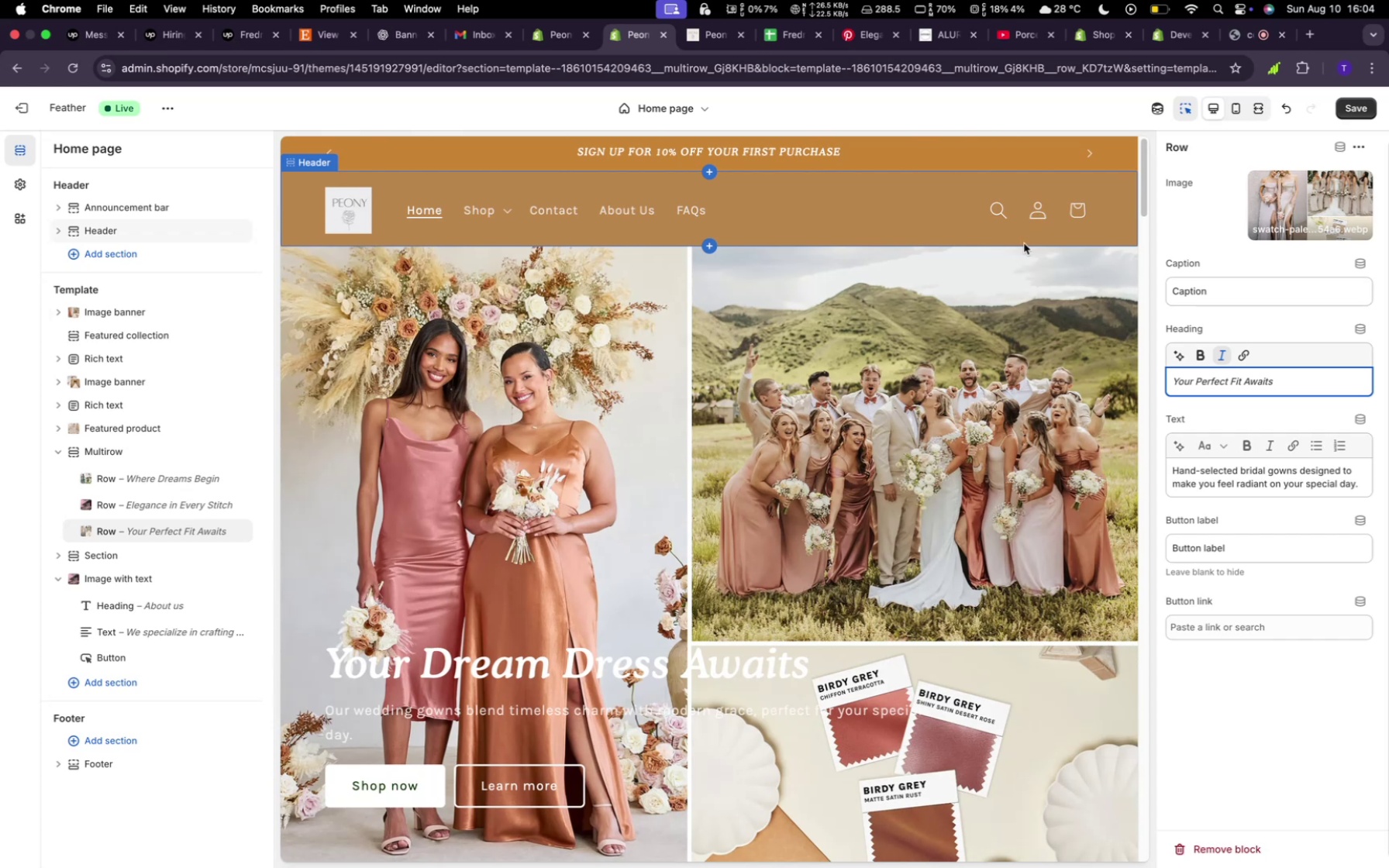 
scroll: coordinate [894, 423], scroll_direction: down, amount: 21.0
 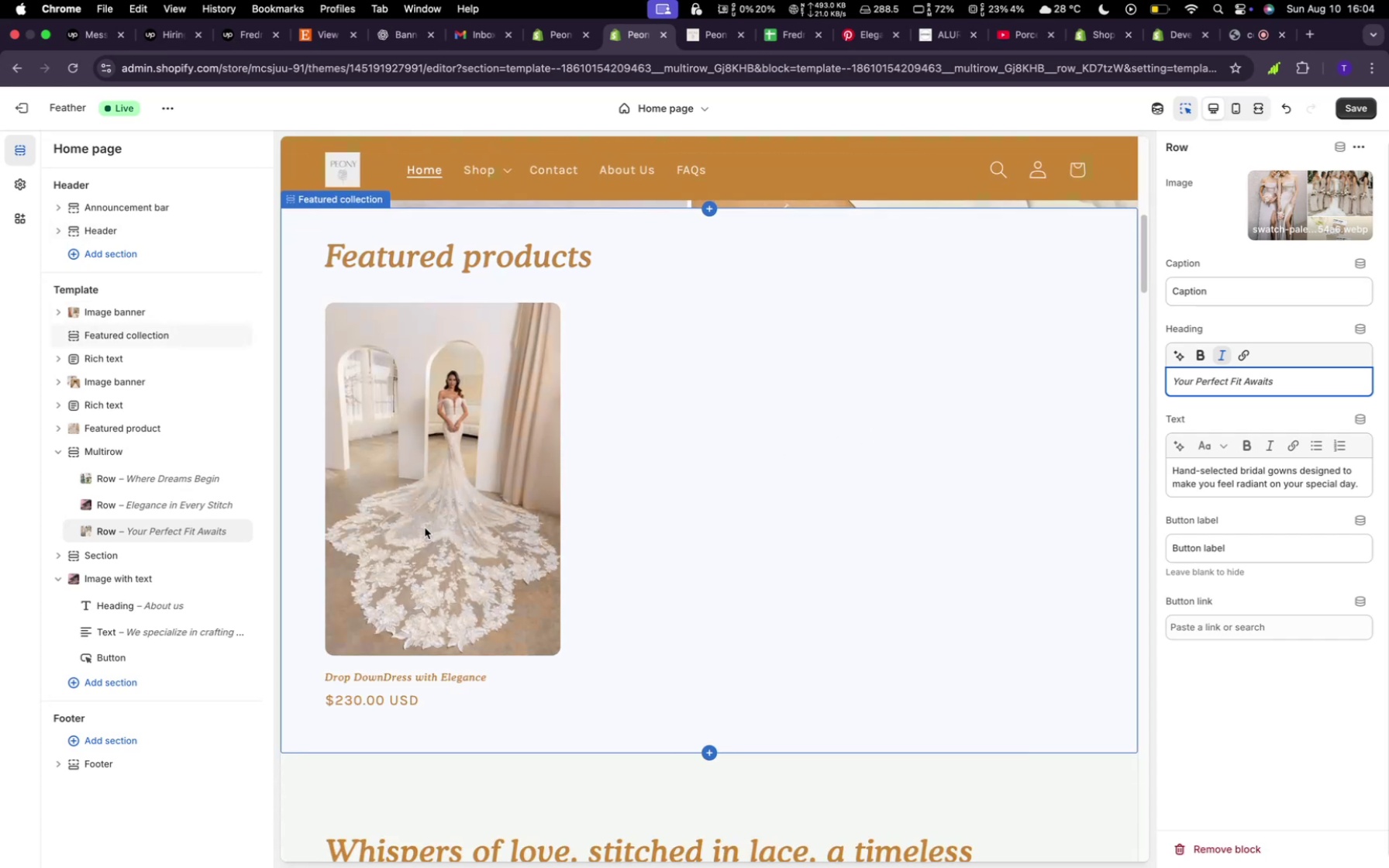 
left_click([415, 524])
 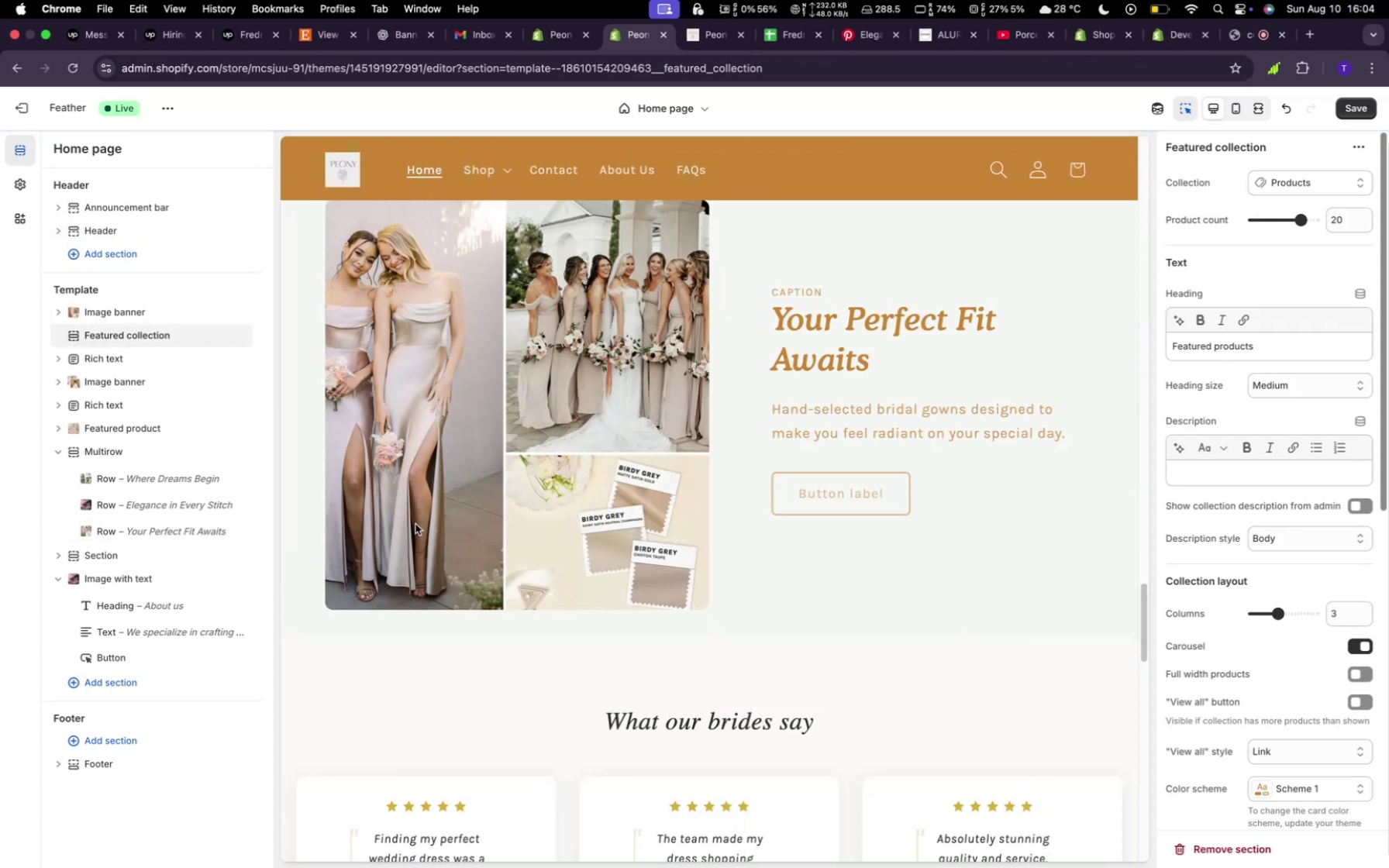 
scroll: coordinate [757, 474], scroll_direction: up, amount: 60.0
 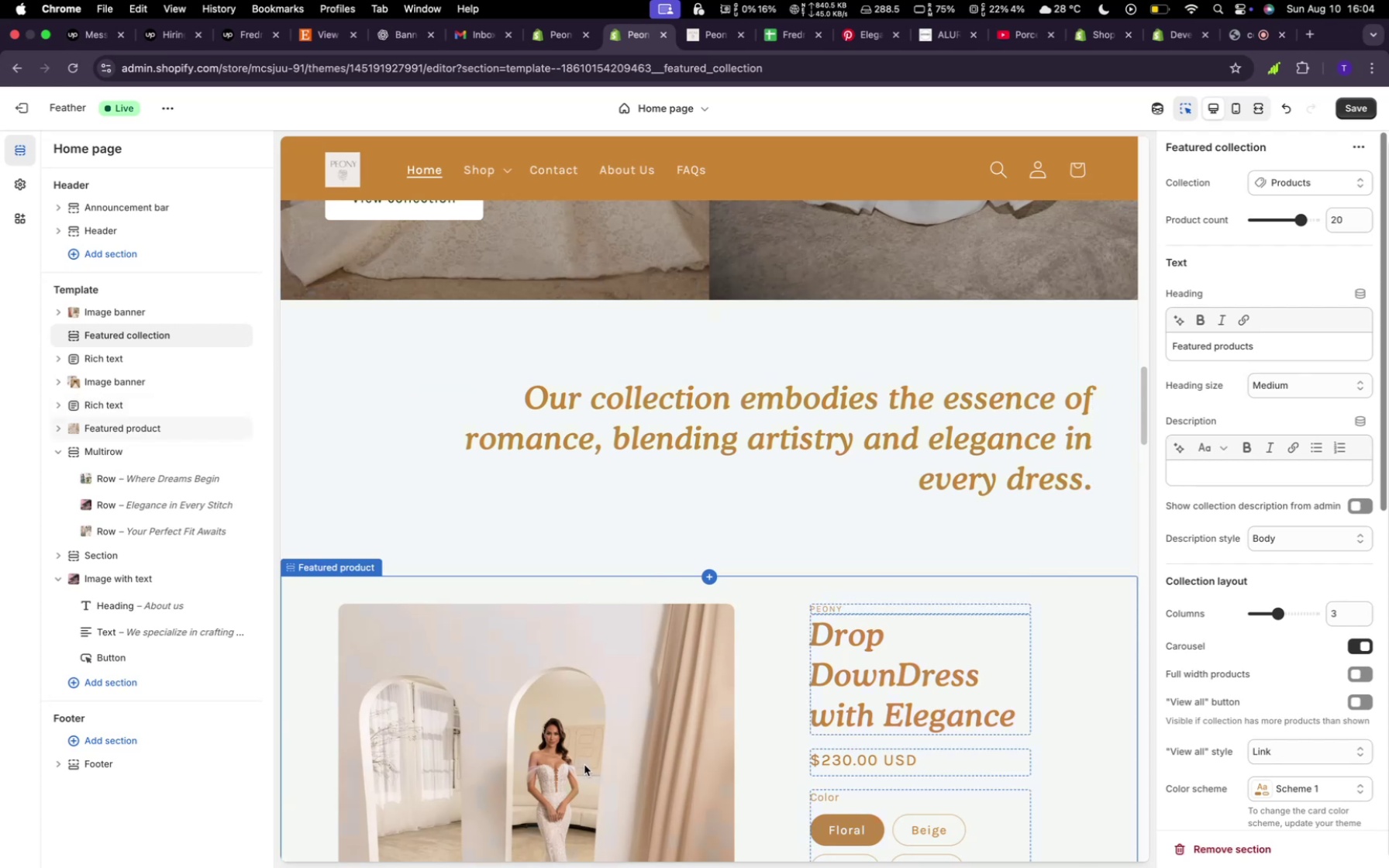 
scroll: coordinate [585, 764], scroll_direction: down, amount: 7.0
 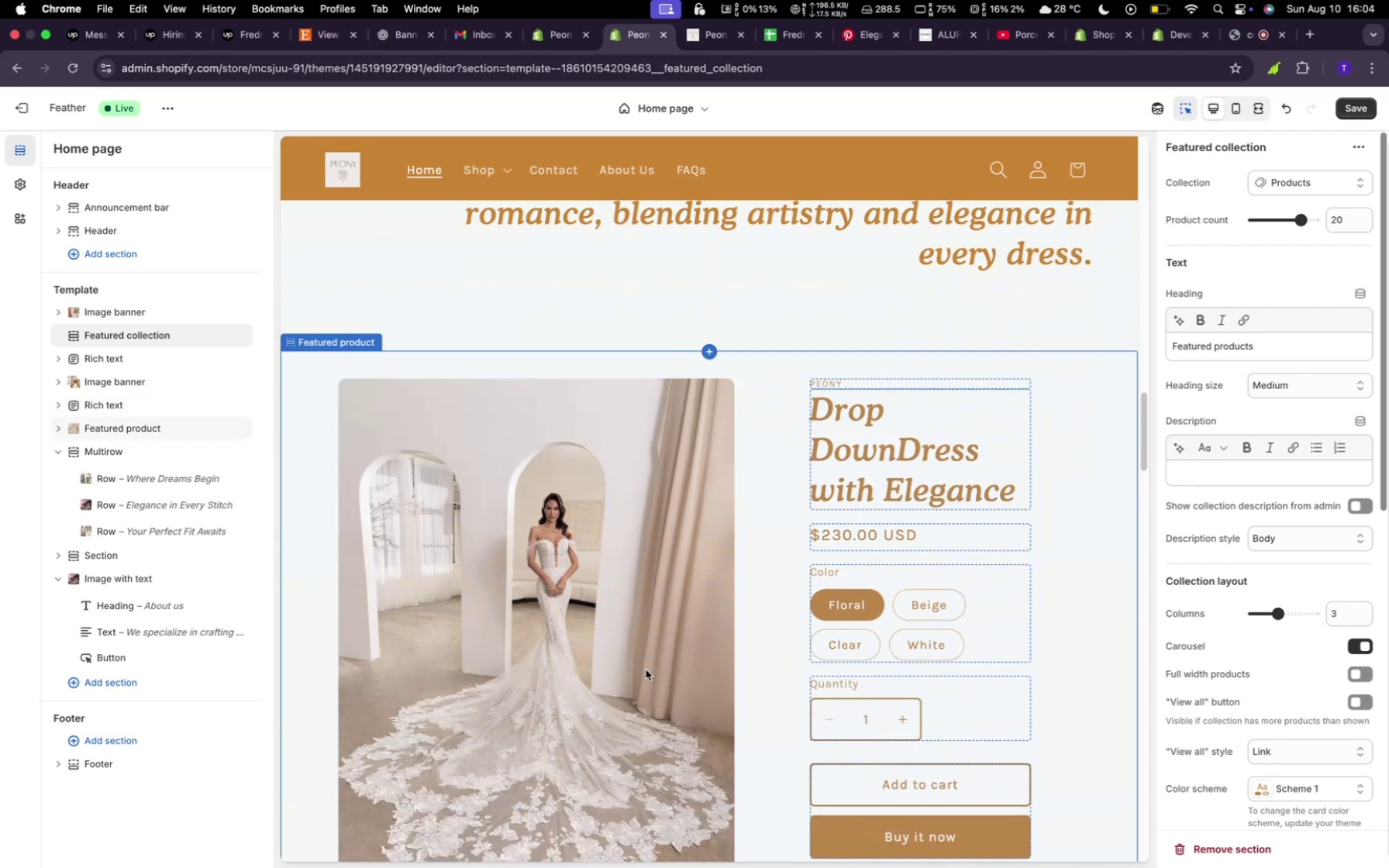 
wait(5.71)
 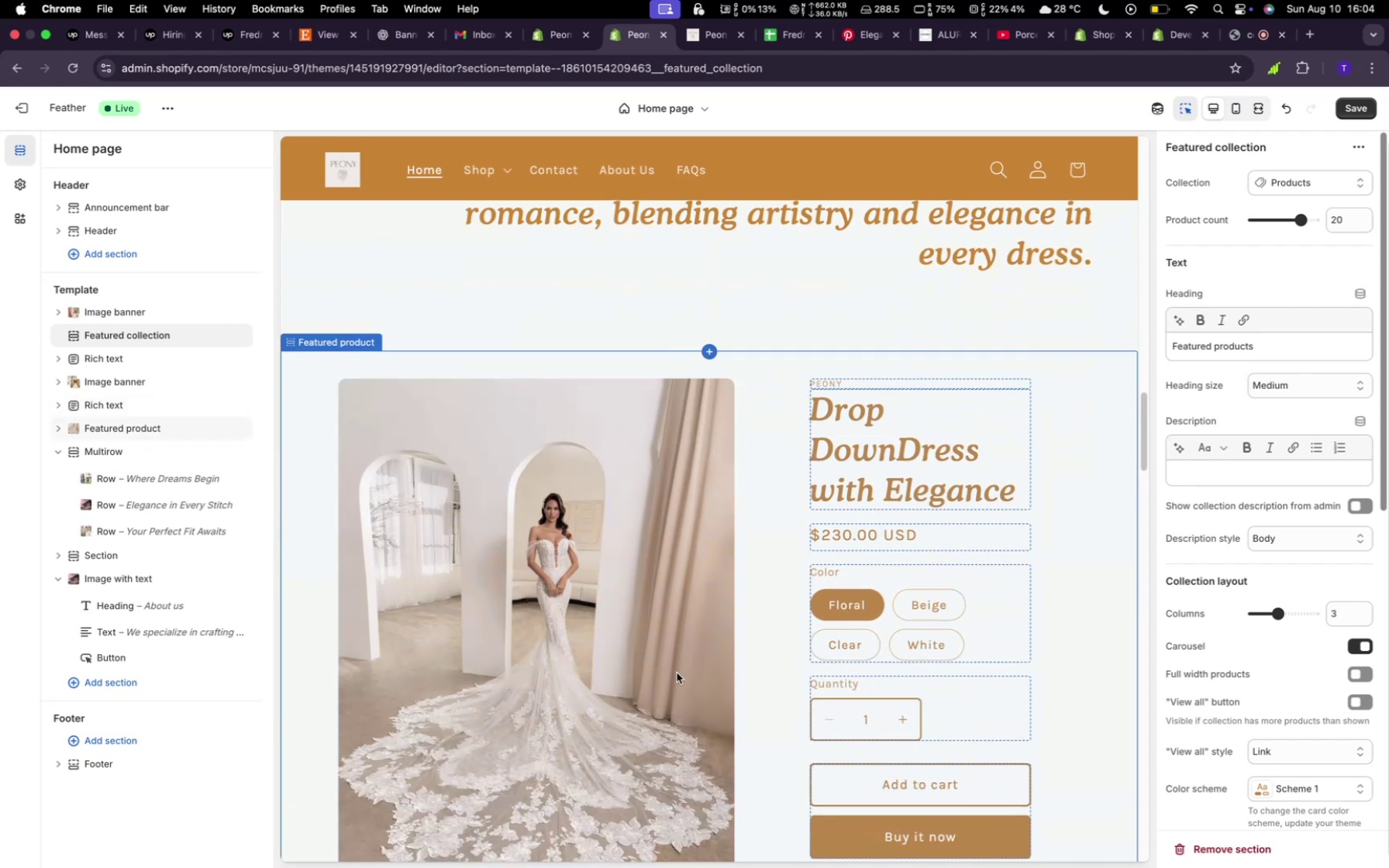 
left_click([995, 784])
 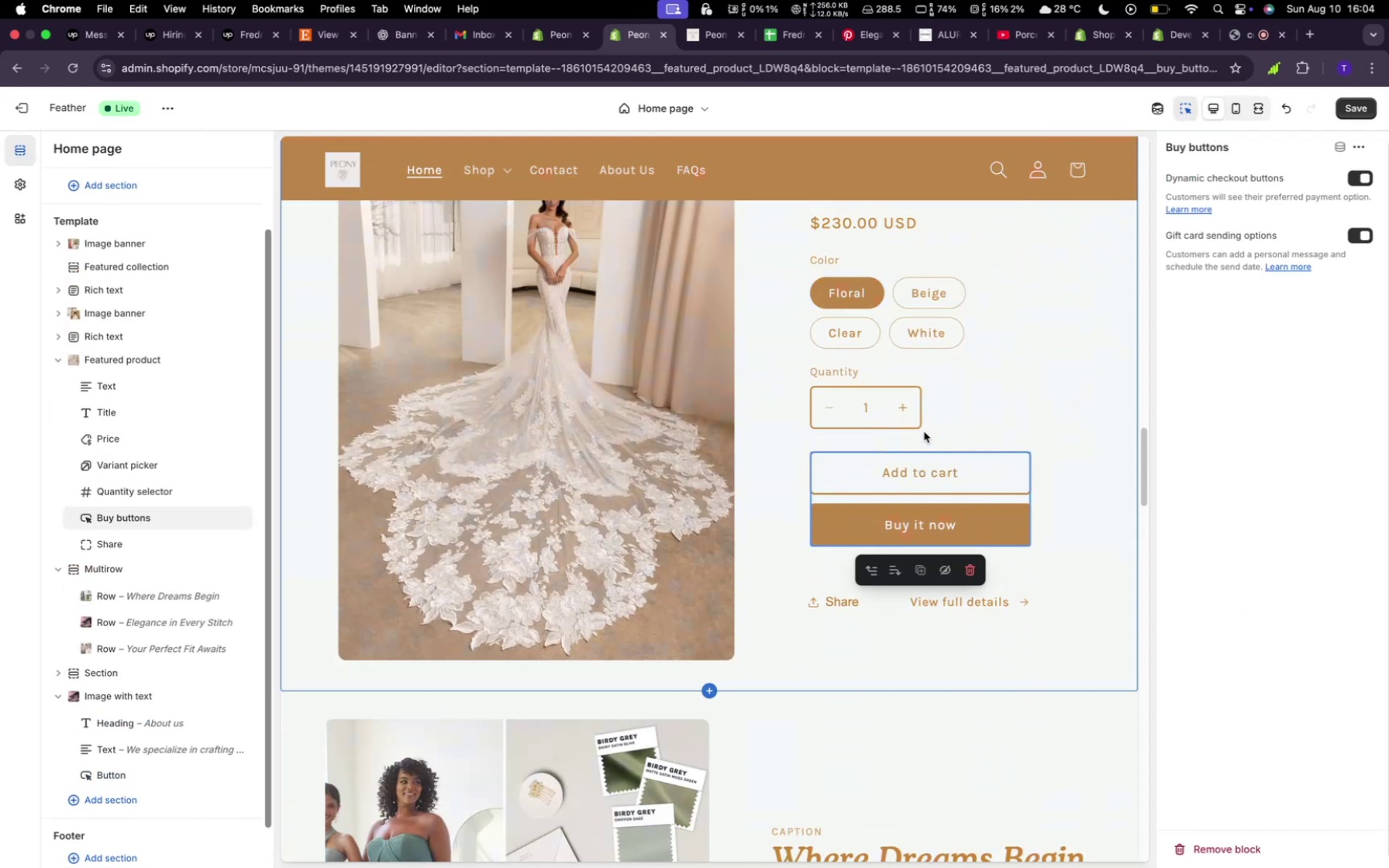 
left_click([911, 474])
 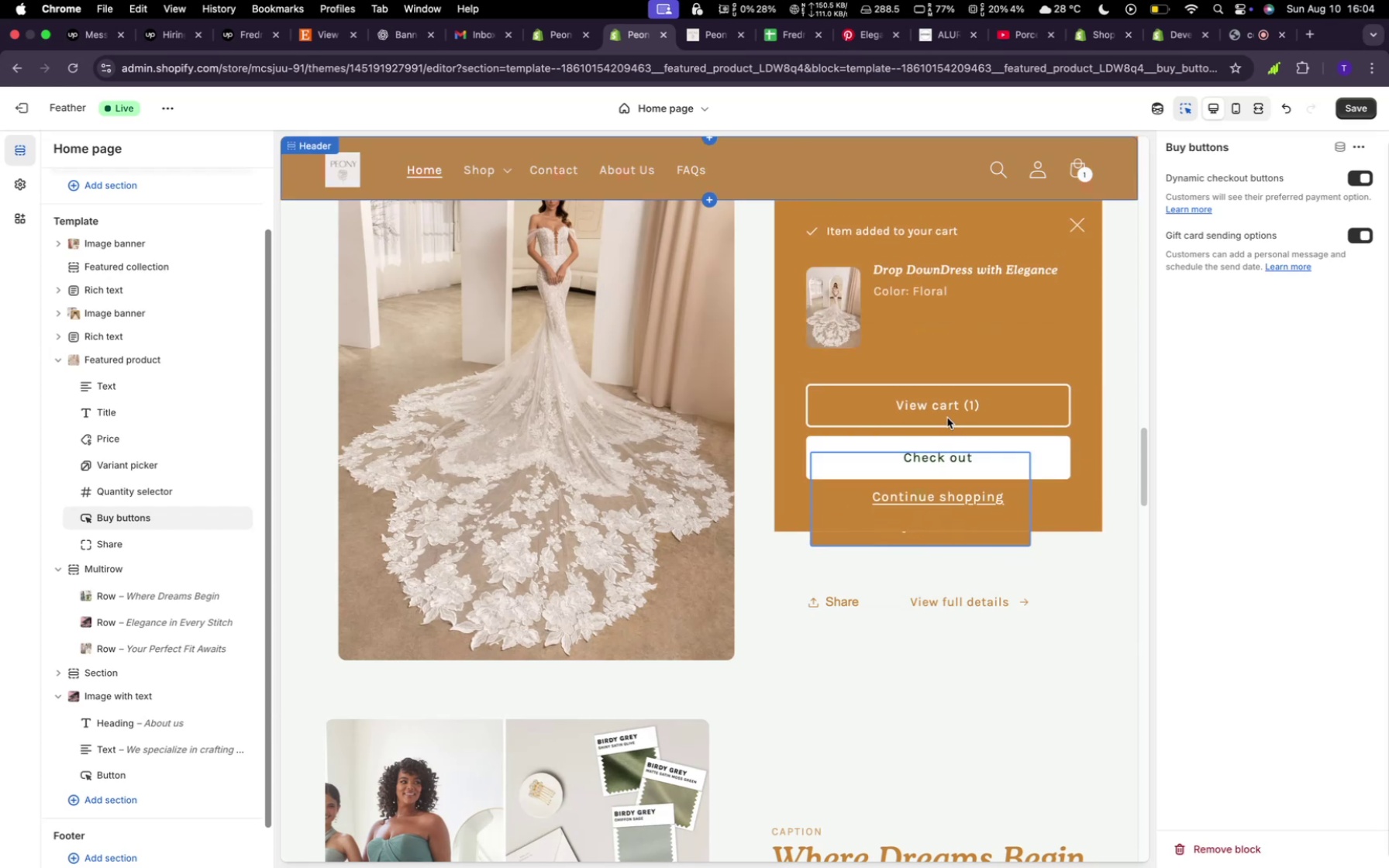 
wait(7.51)
 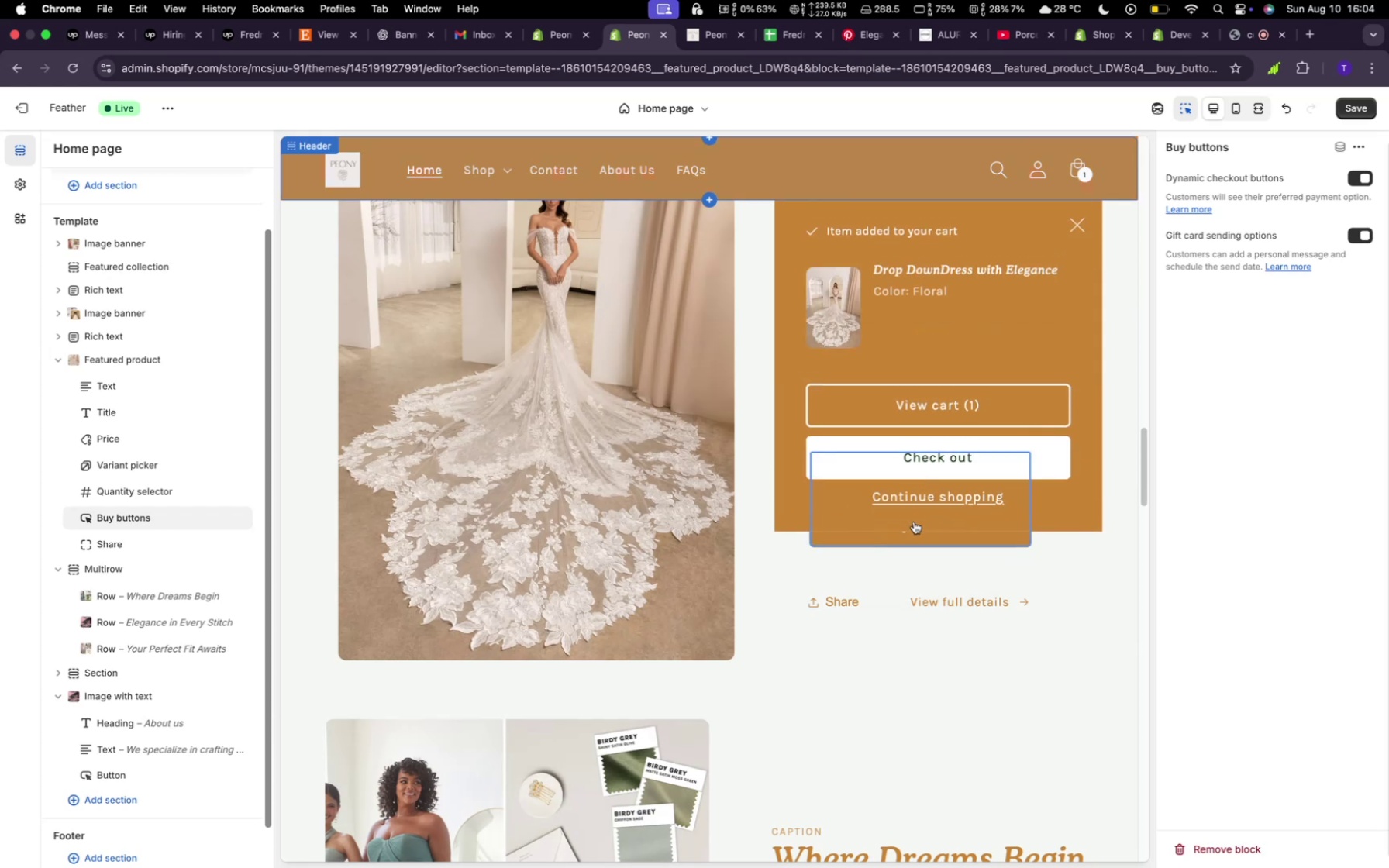 
left_click([953, 411])
 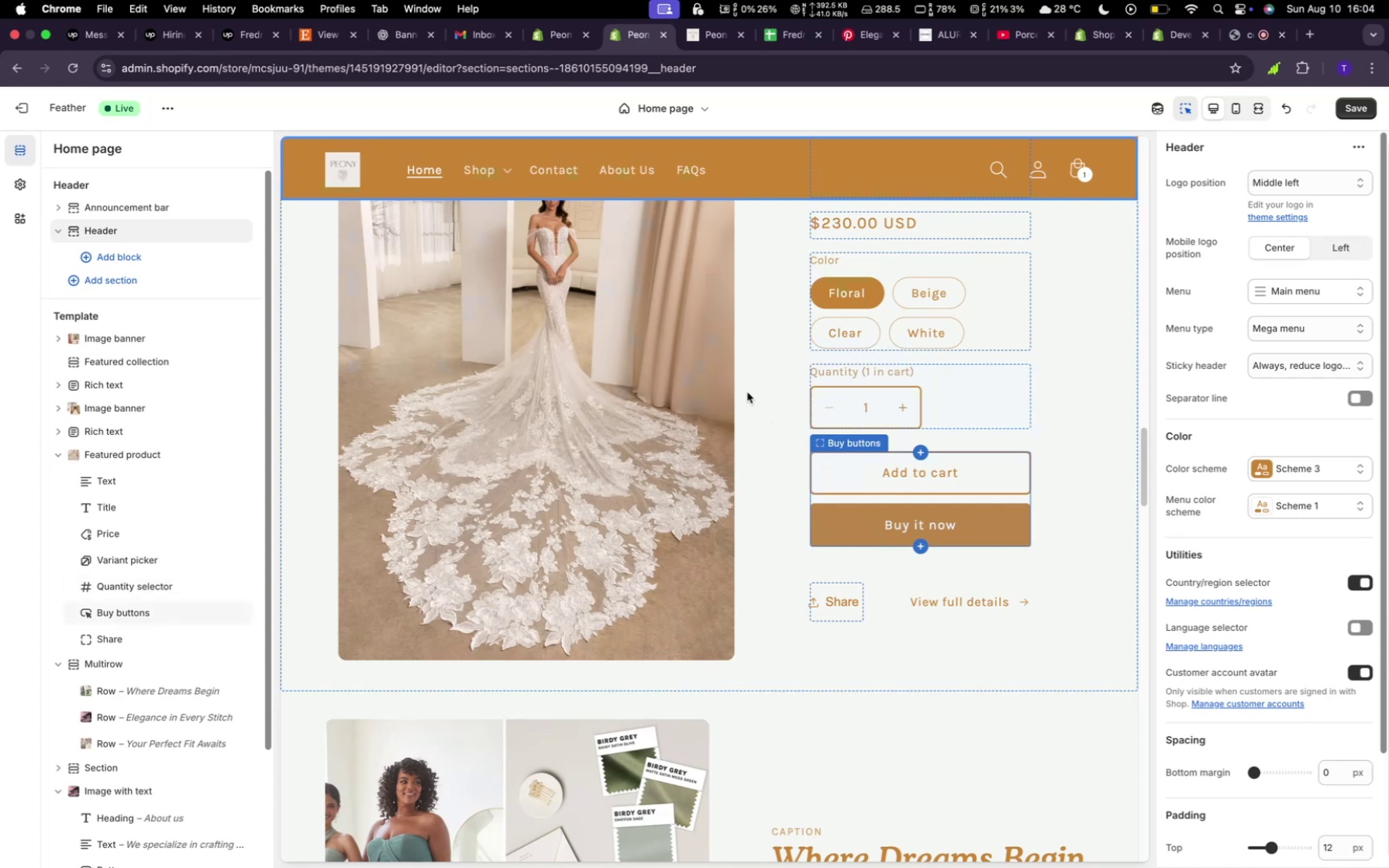 
wait(5.2)
 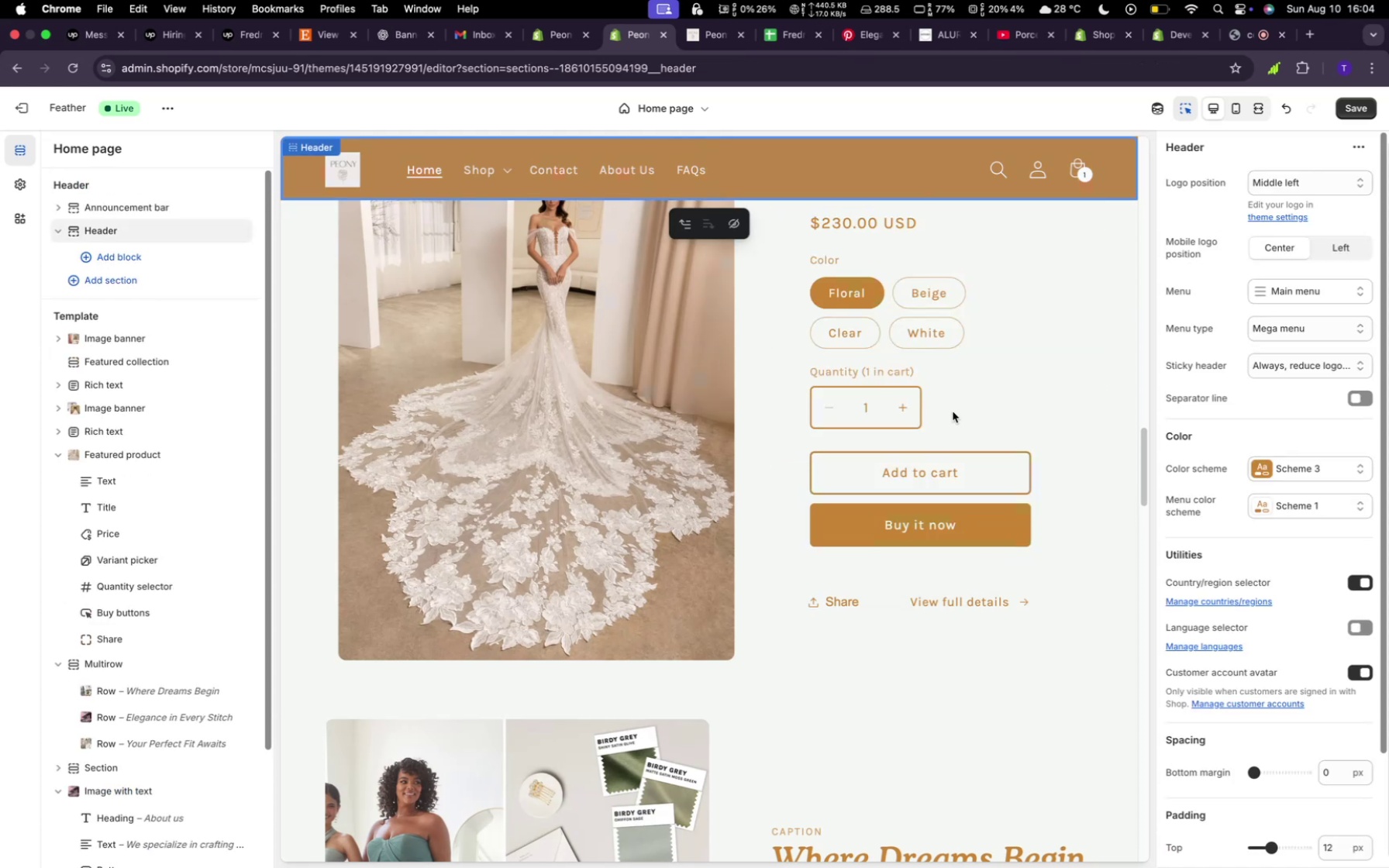 
left_click([702, 33])
 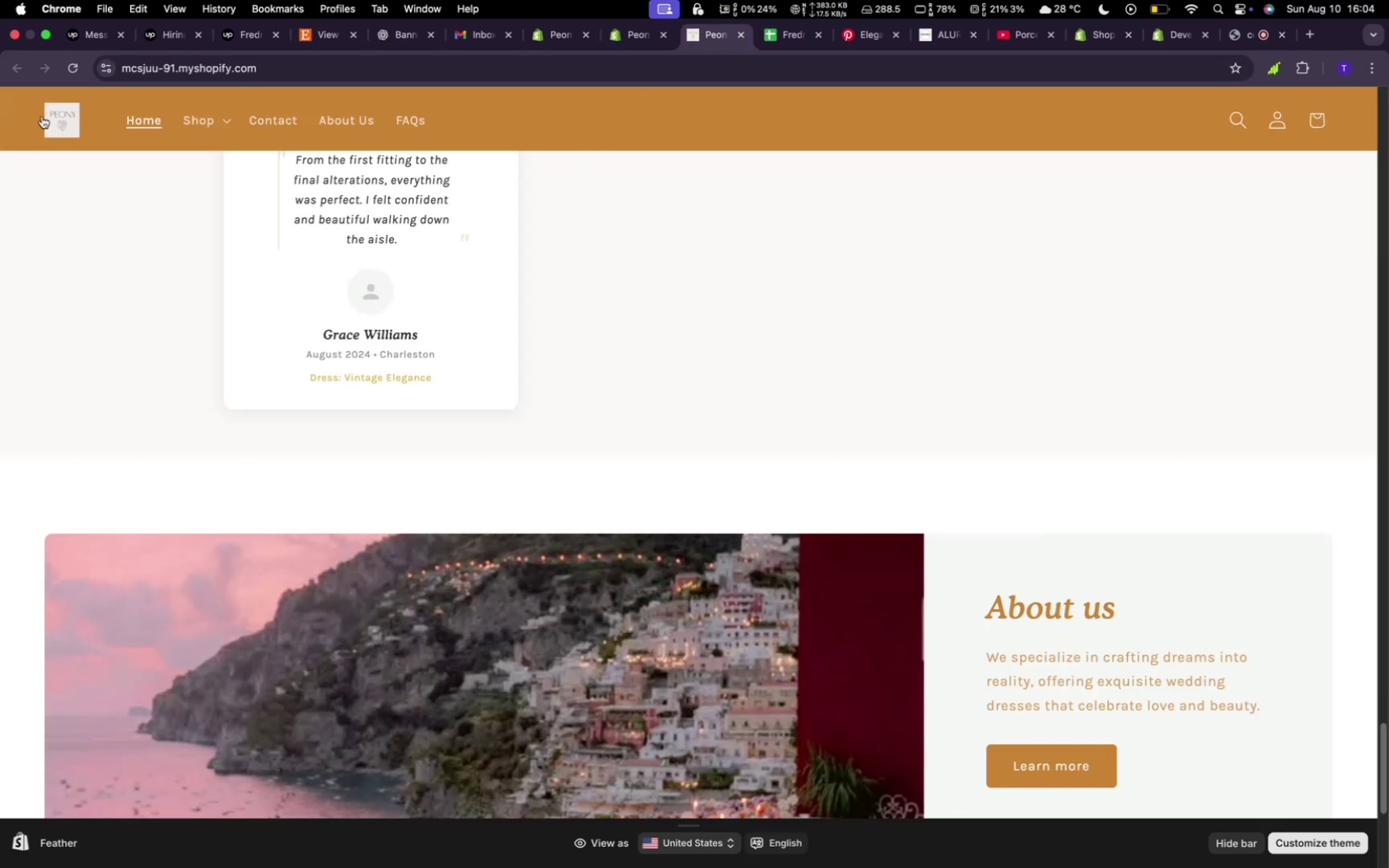 
left_click([71, 74])
 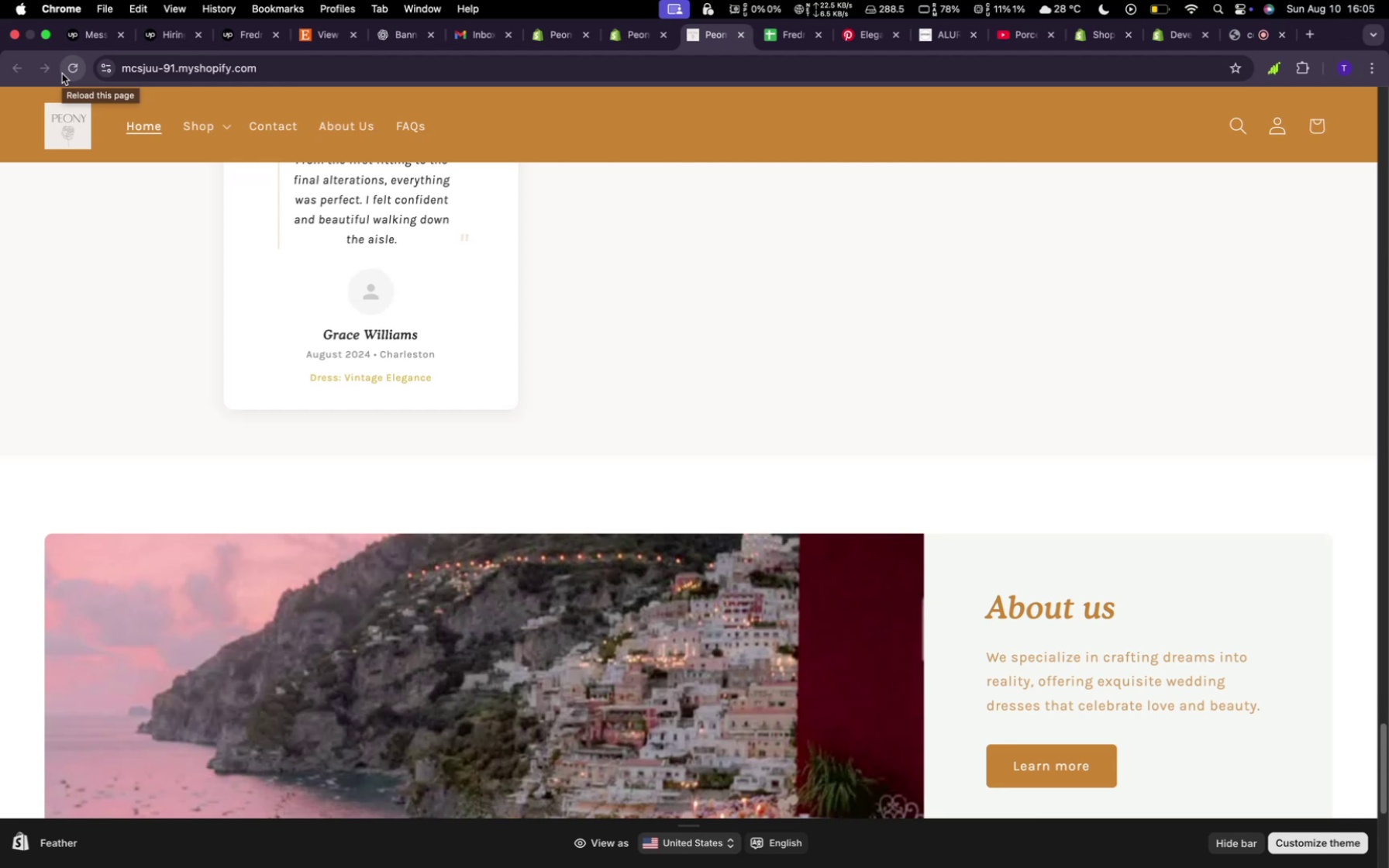 
wait(46.76)
 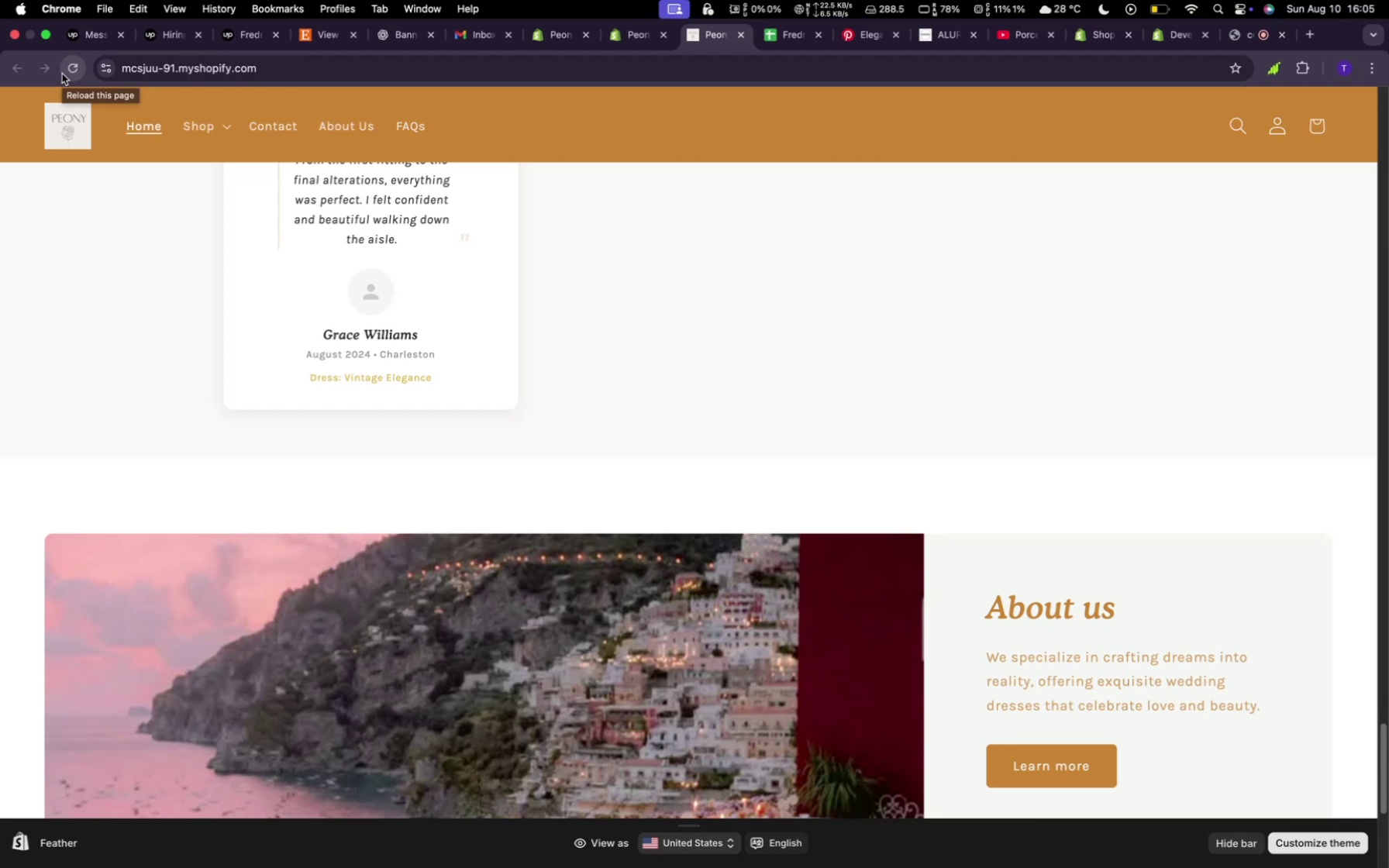 
scroll: coordinate [397, 417], scroll_direction: up, amount: 8.0
 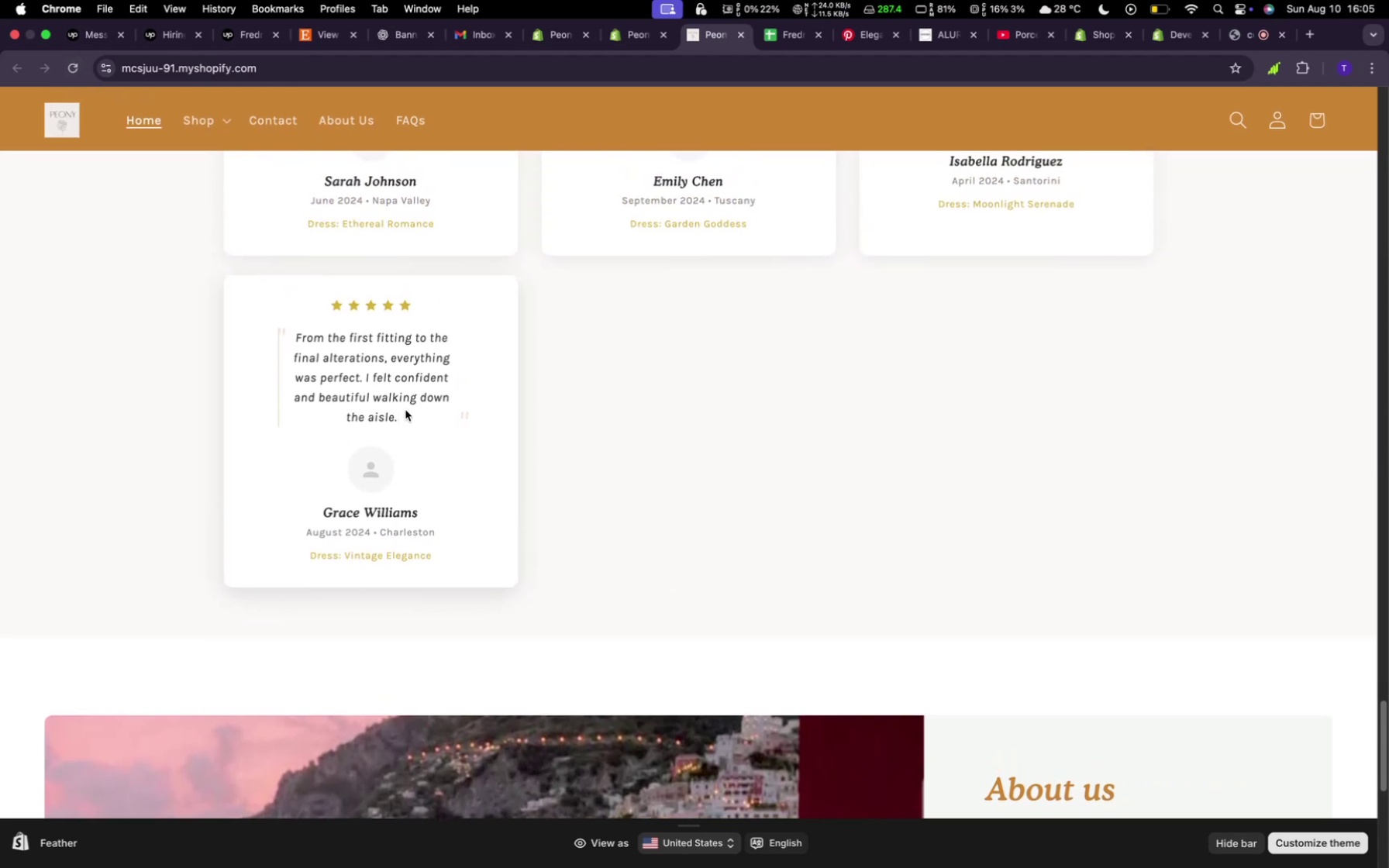 
wait(9.55)
 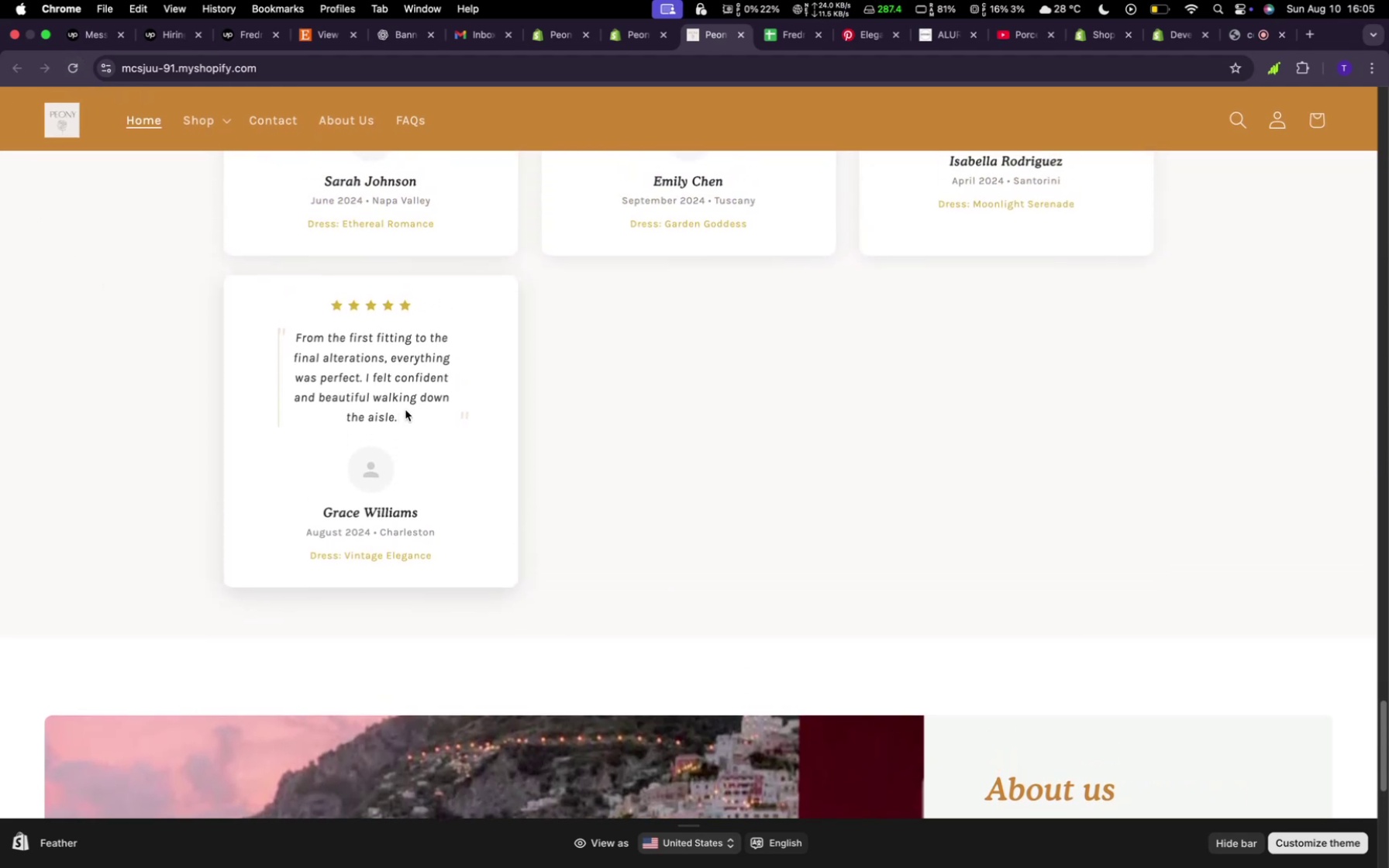 
scroll: coordinate [412, 401], scroll_direction: up, amount: 42.0
 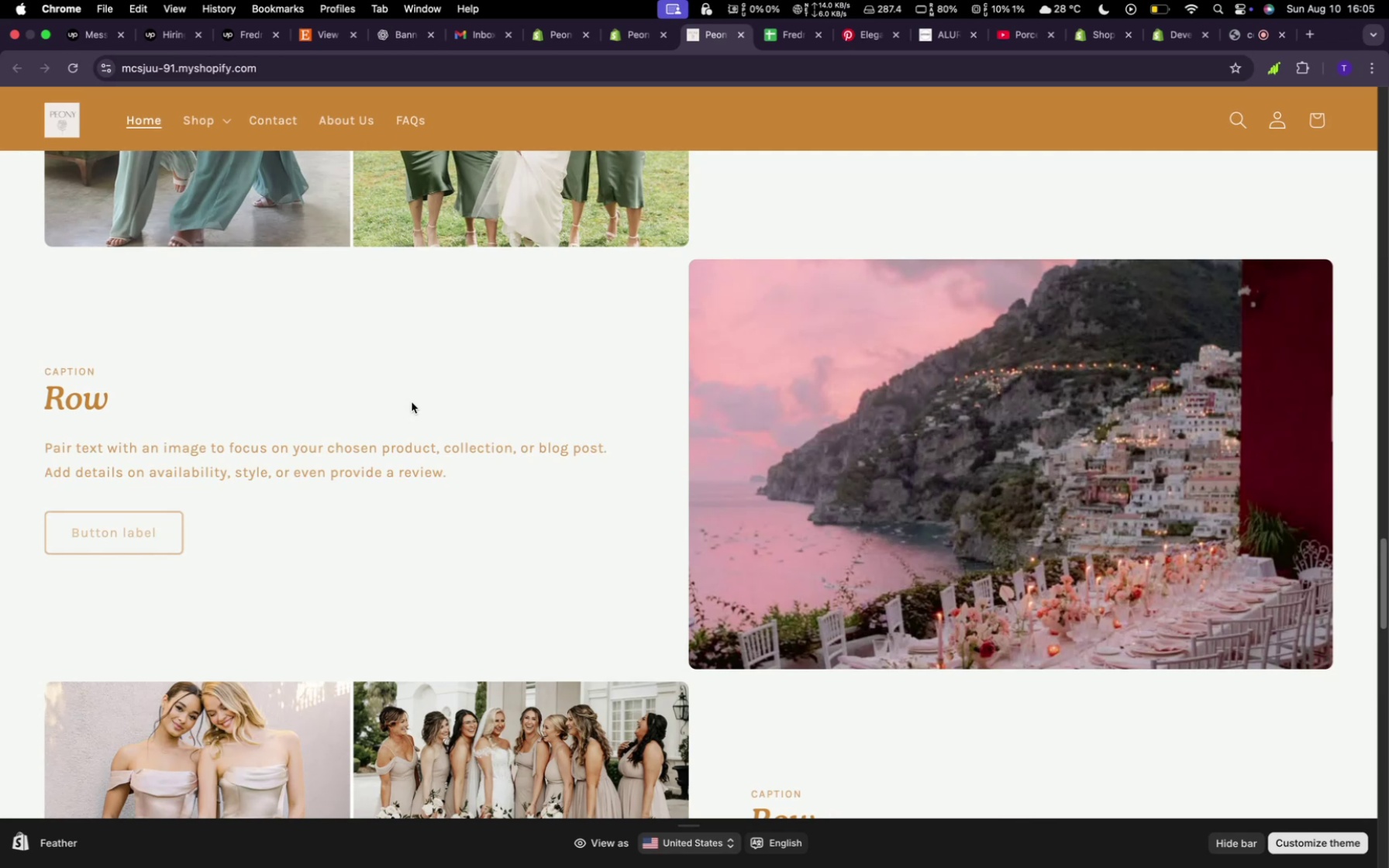 
wait(18.68)
 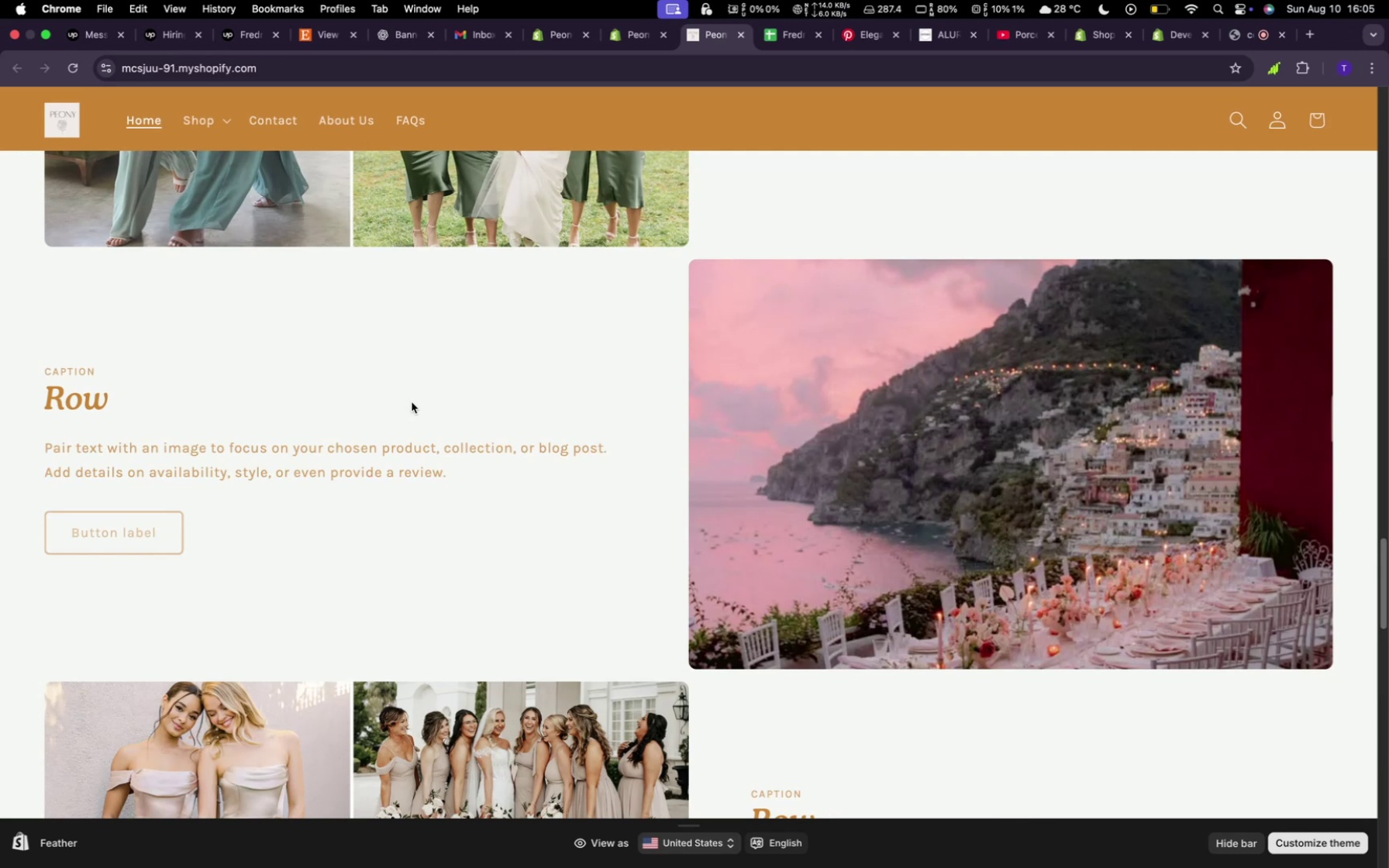 
scroll: coordinate [489, 556], scroll_direction: up, amount: 104.0
 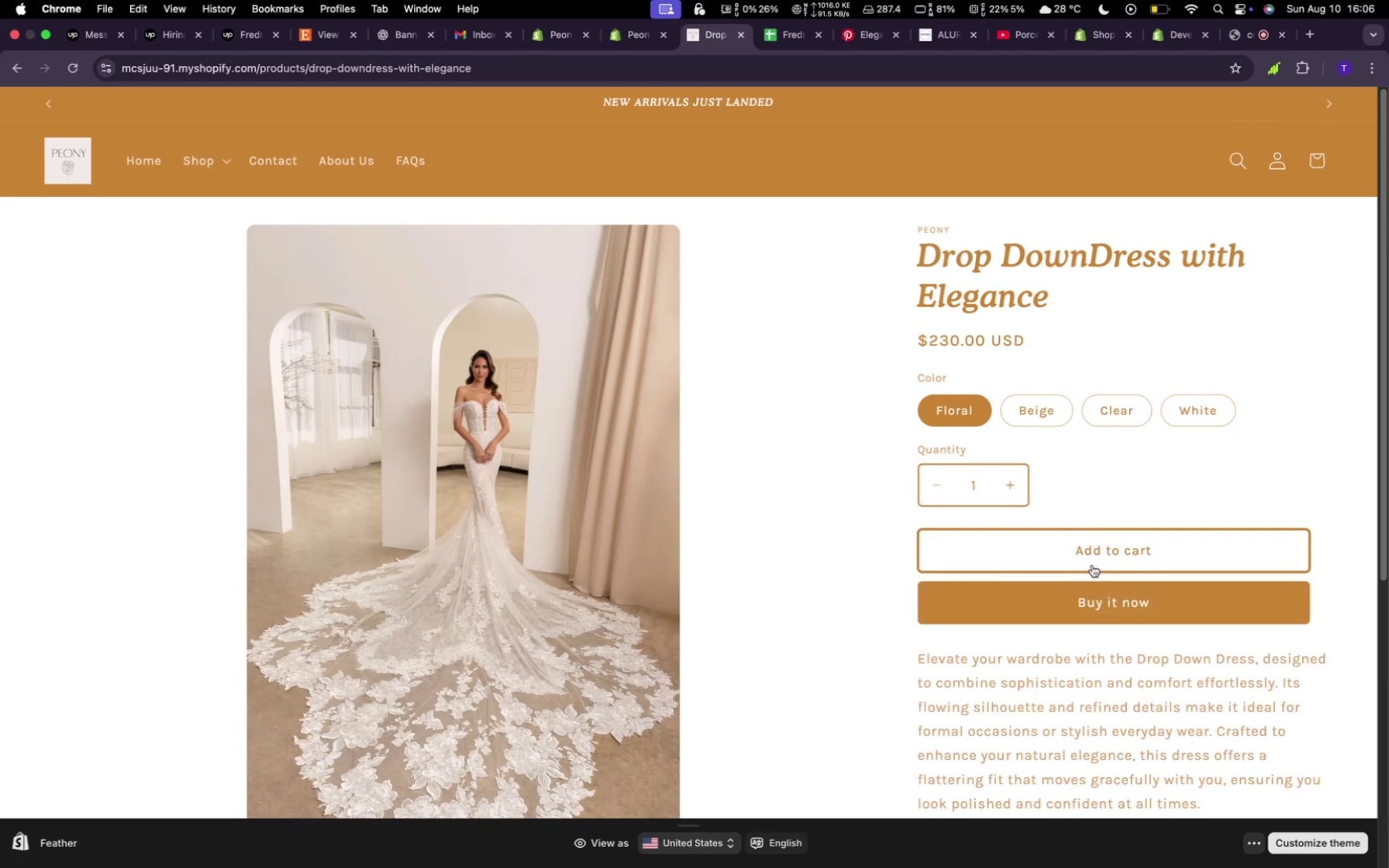 
wait(6.84)
 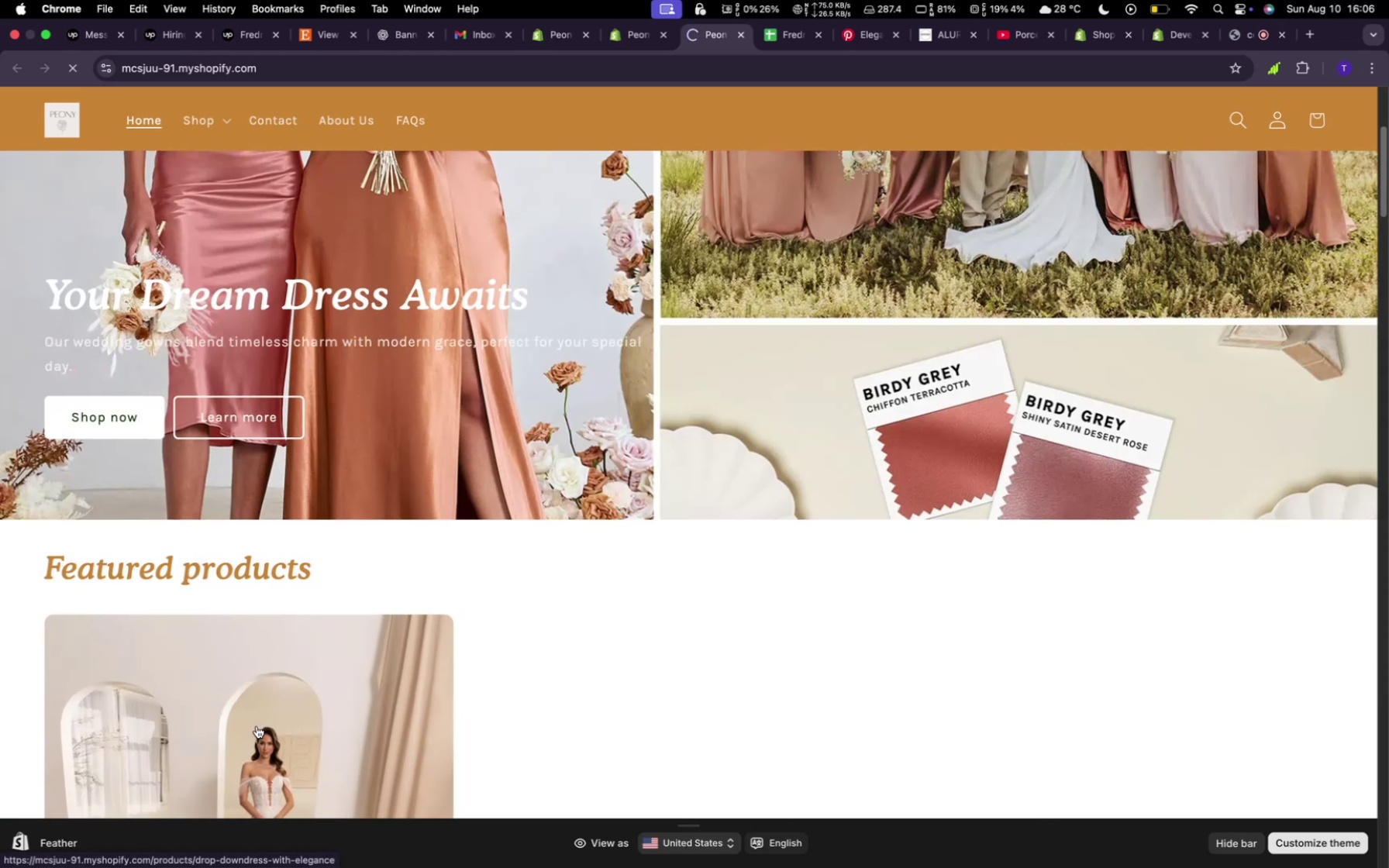 
double_click([1011, 477])
 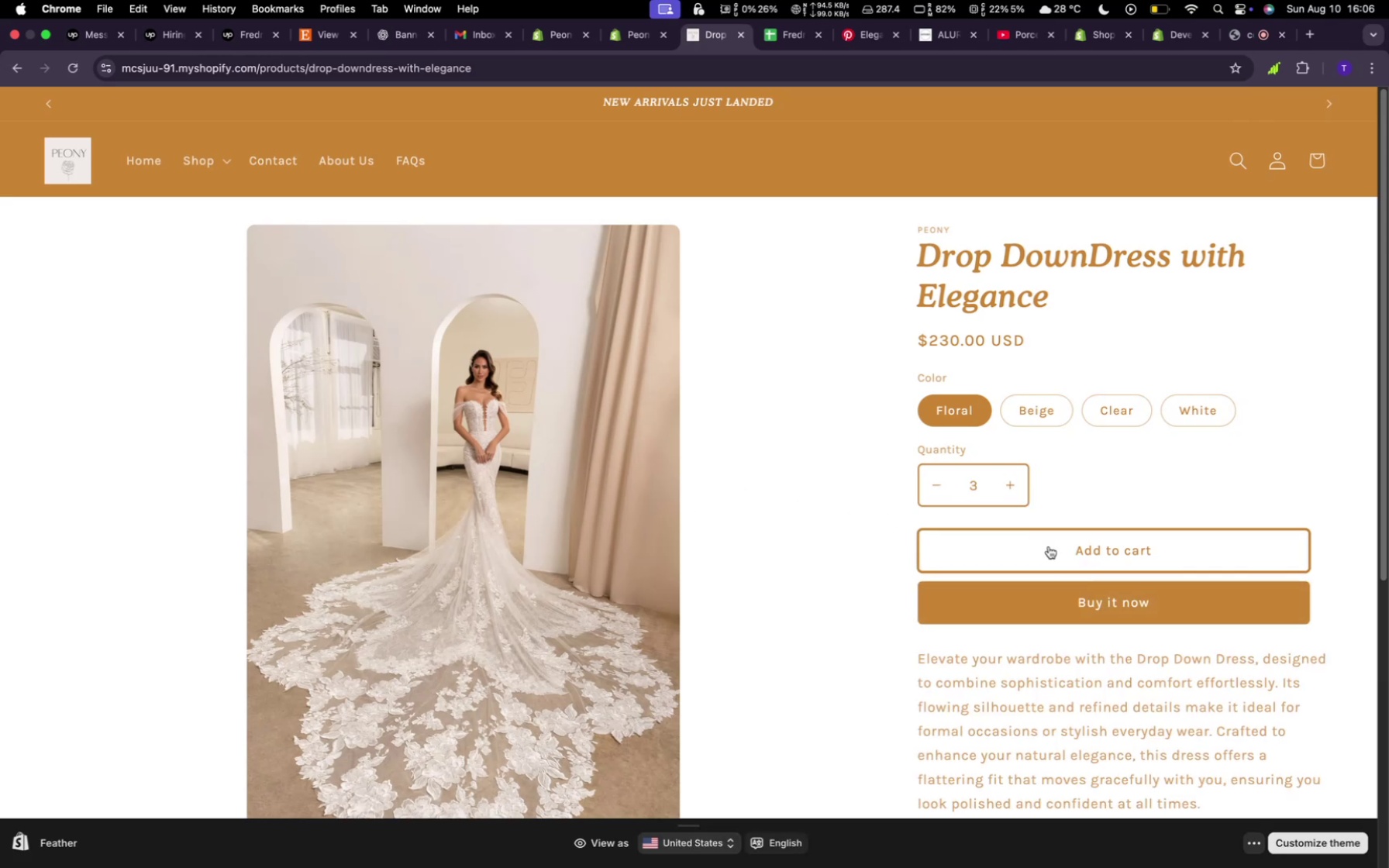 
left_click([1050, 549])
 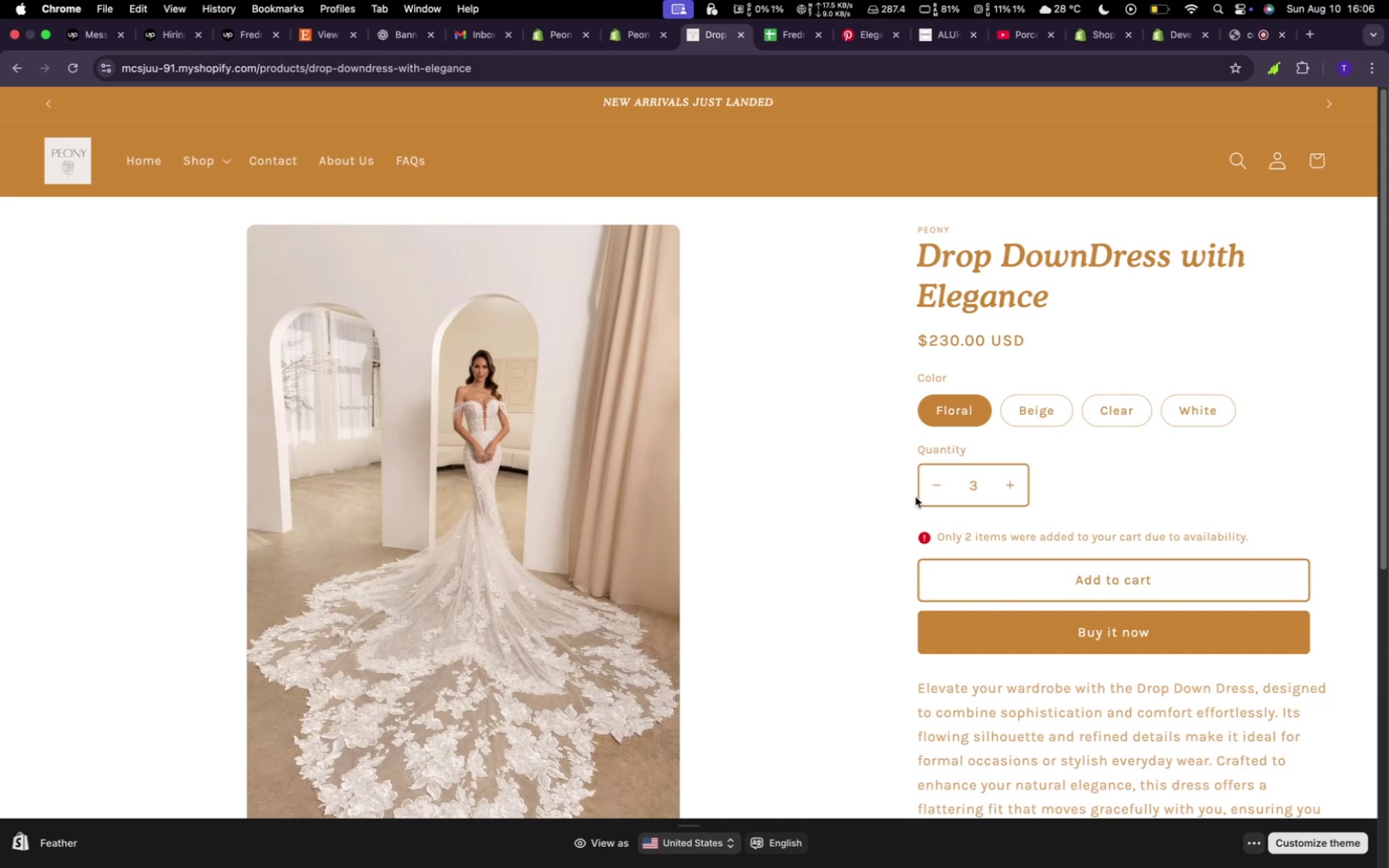 
wait(44.61)
 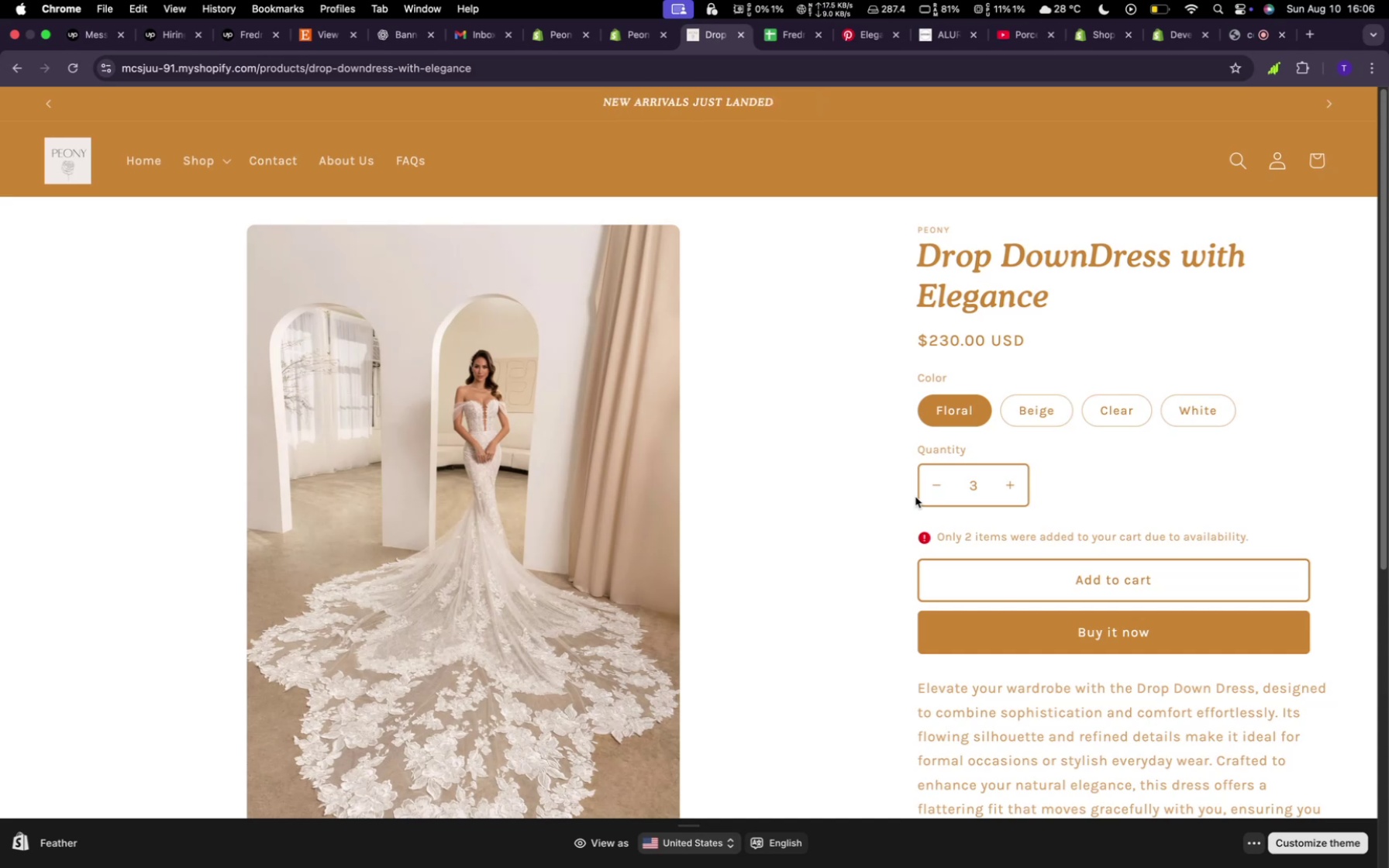 
left_click([1027, 423])
 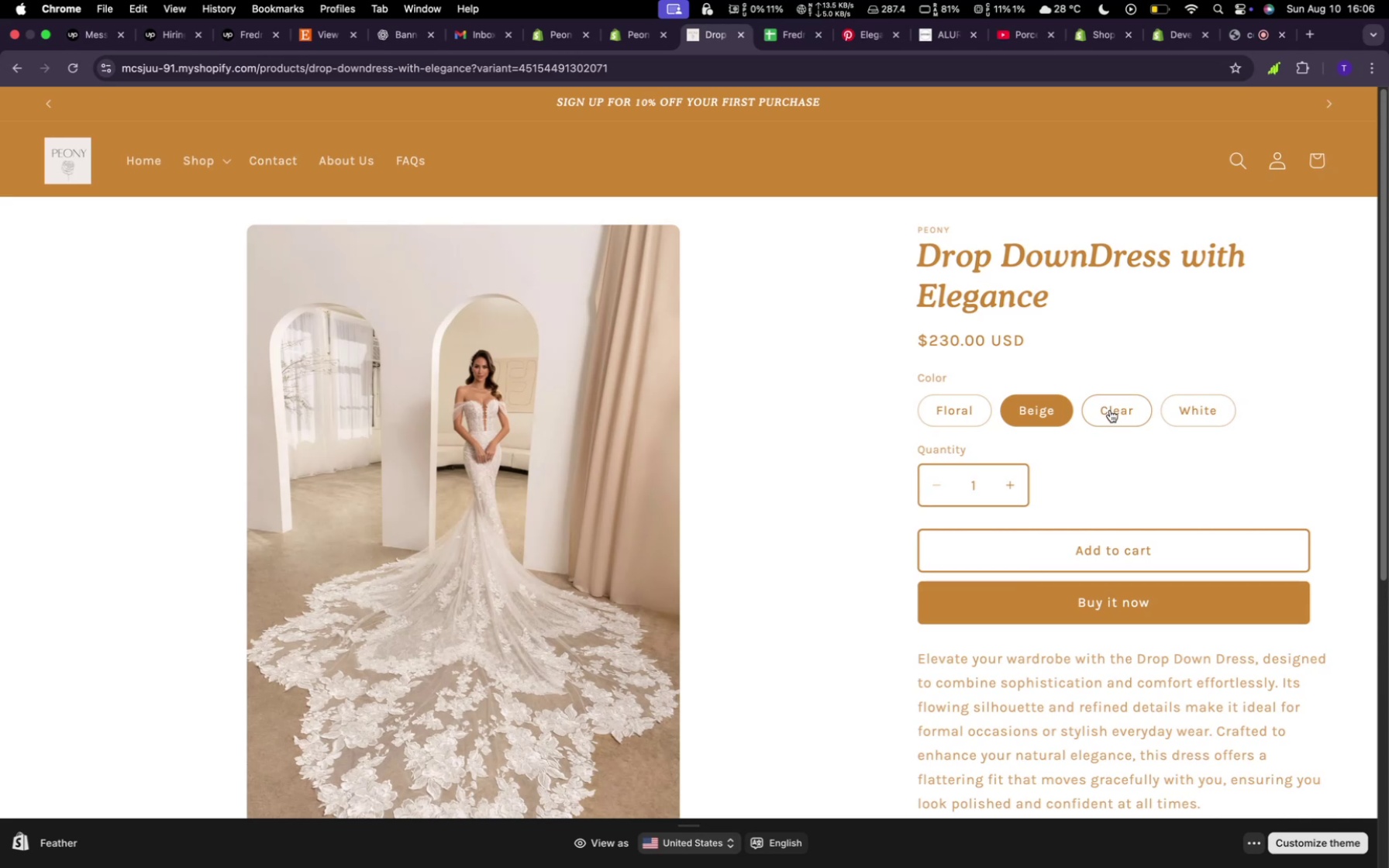 
left_click([1110, 410])
 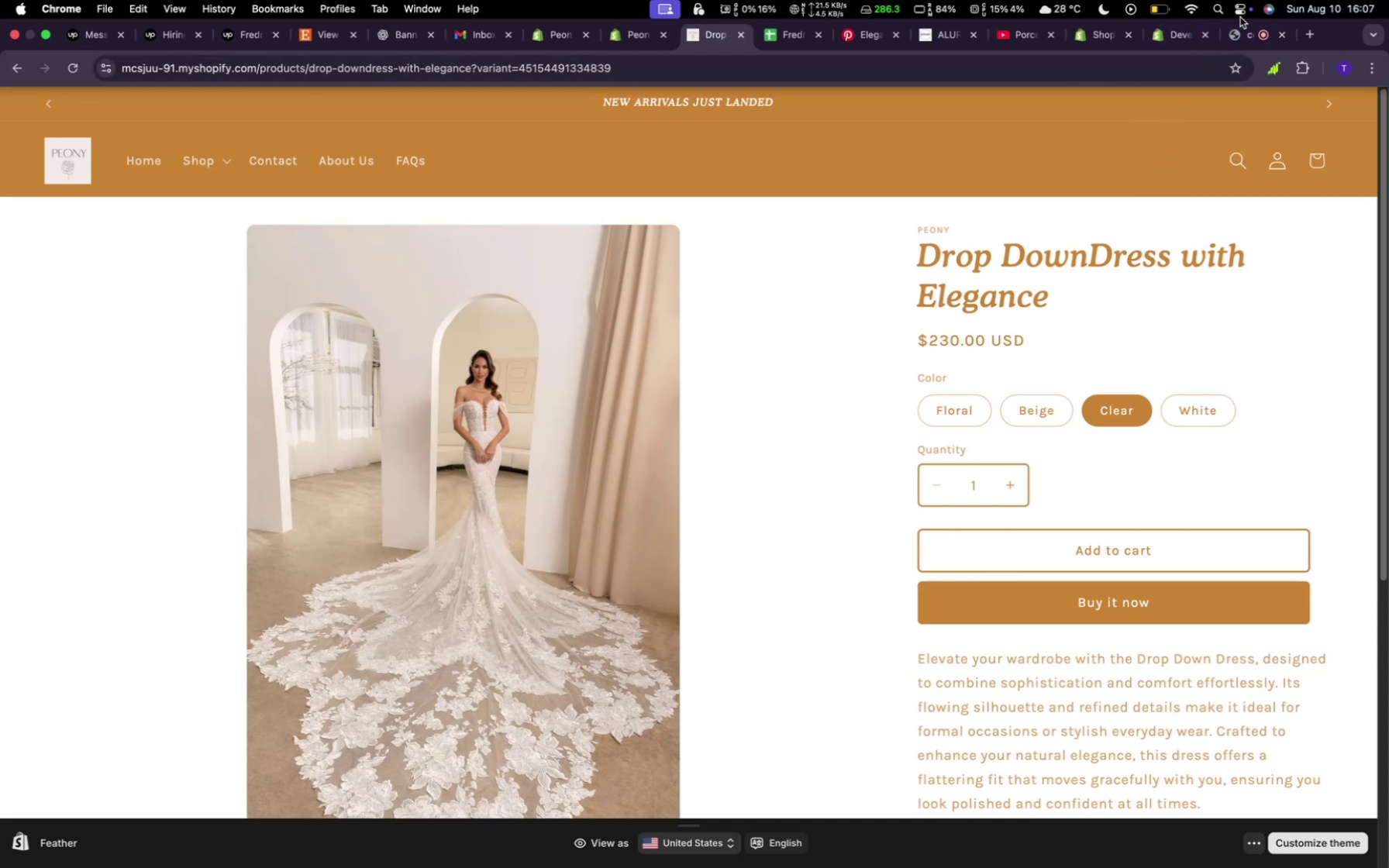 
wait(32.22)
 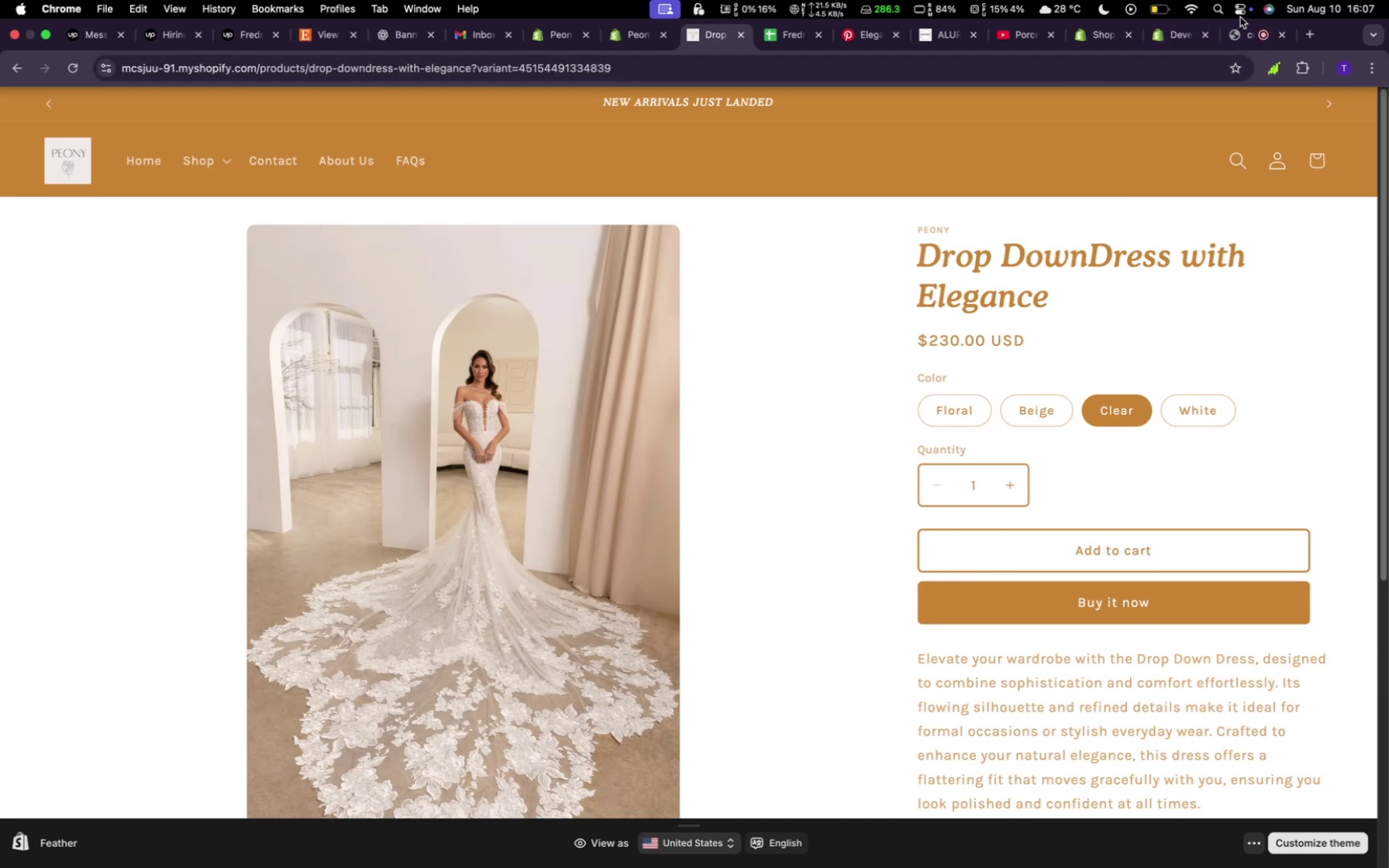 
scroll: coordinate [1148, 470], scroll_direction: down, amount: 10.0
 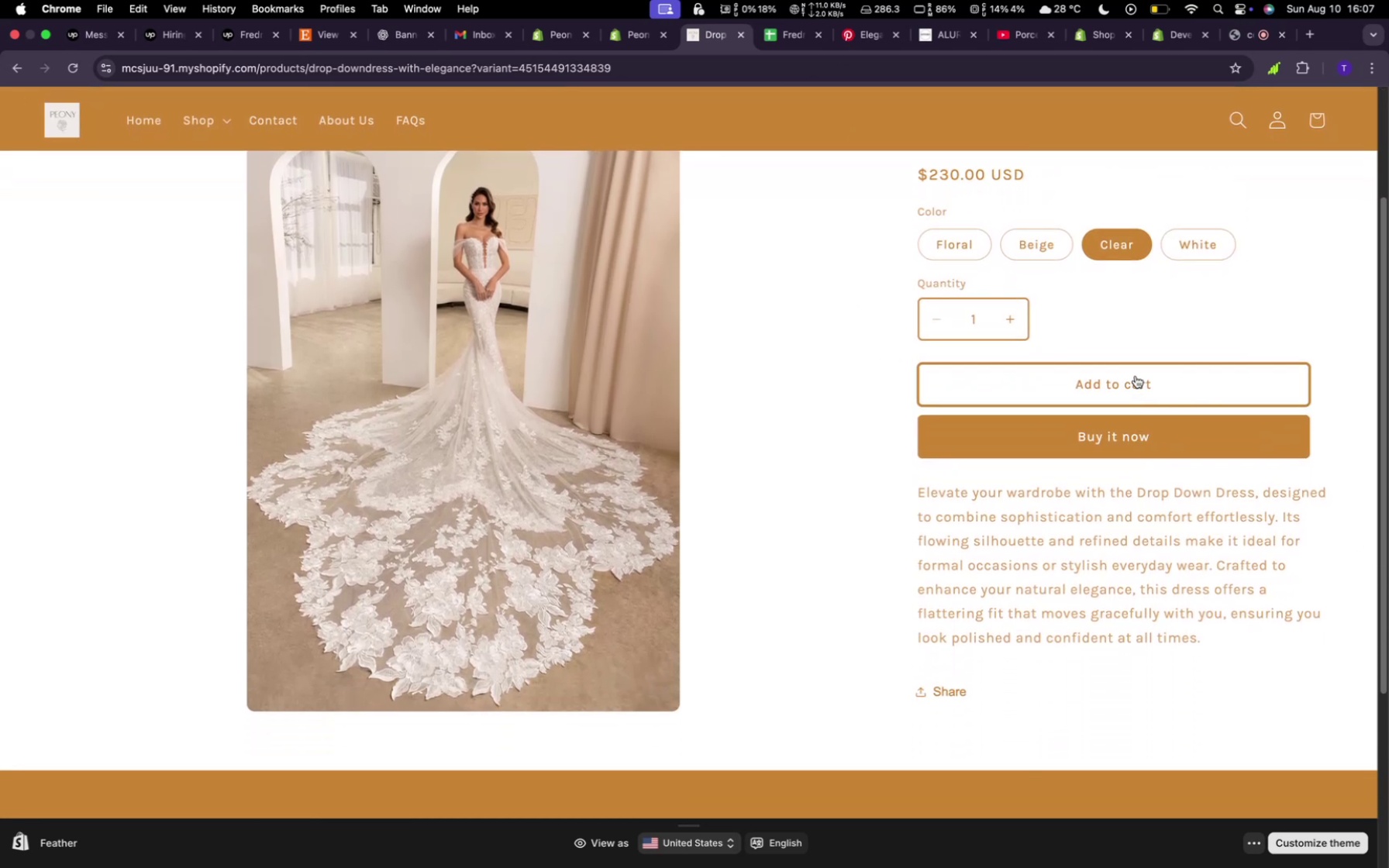 
left_click([1136, 376])
 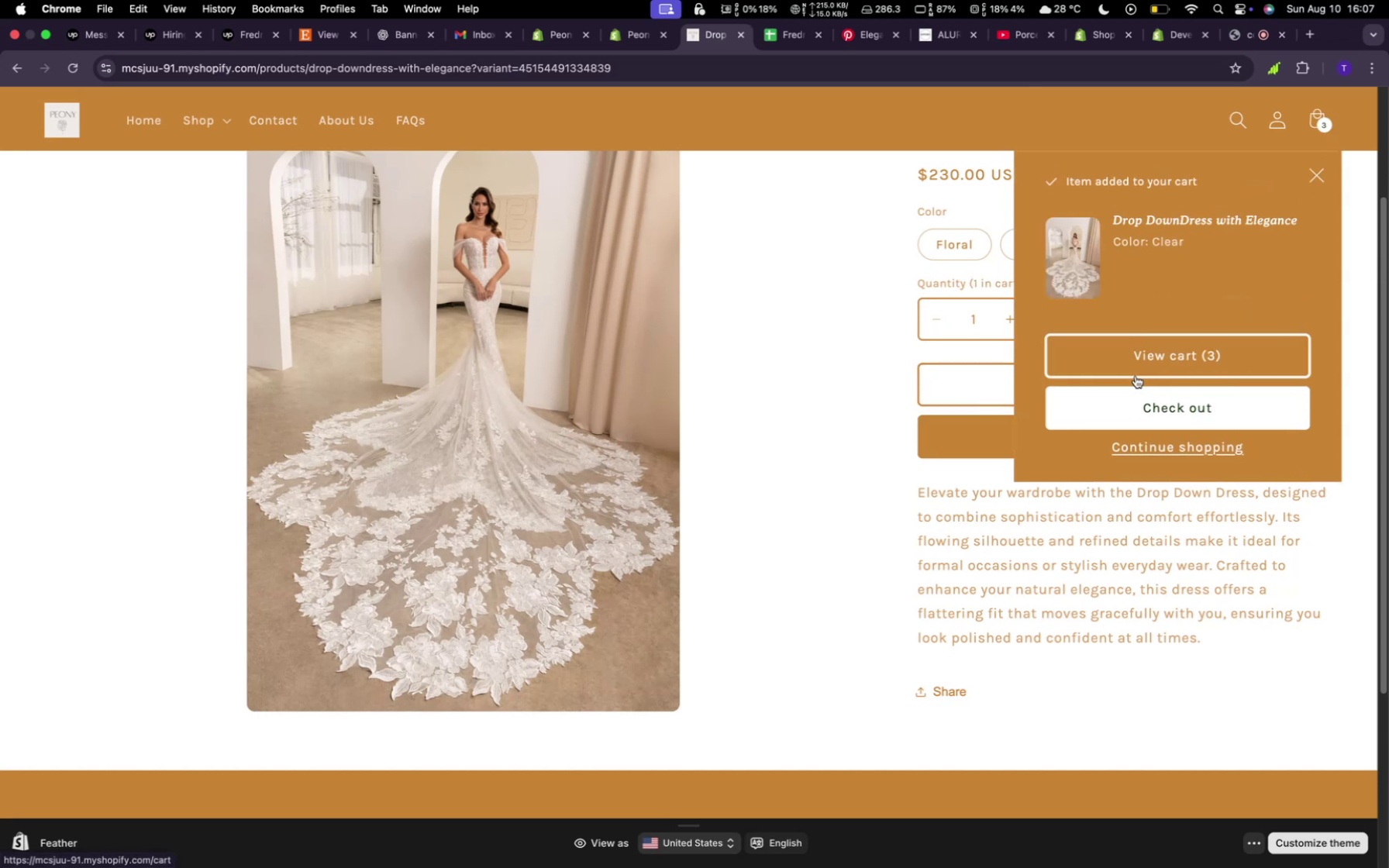 
left_click([1158, 360])
 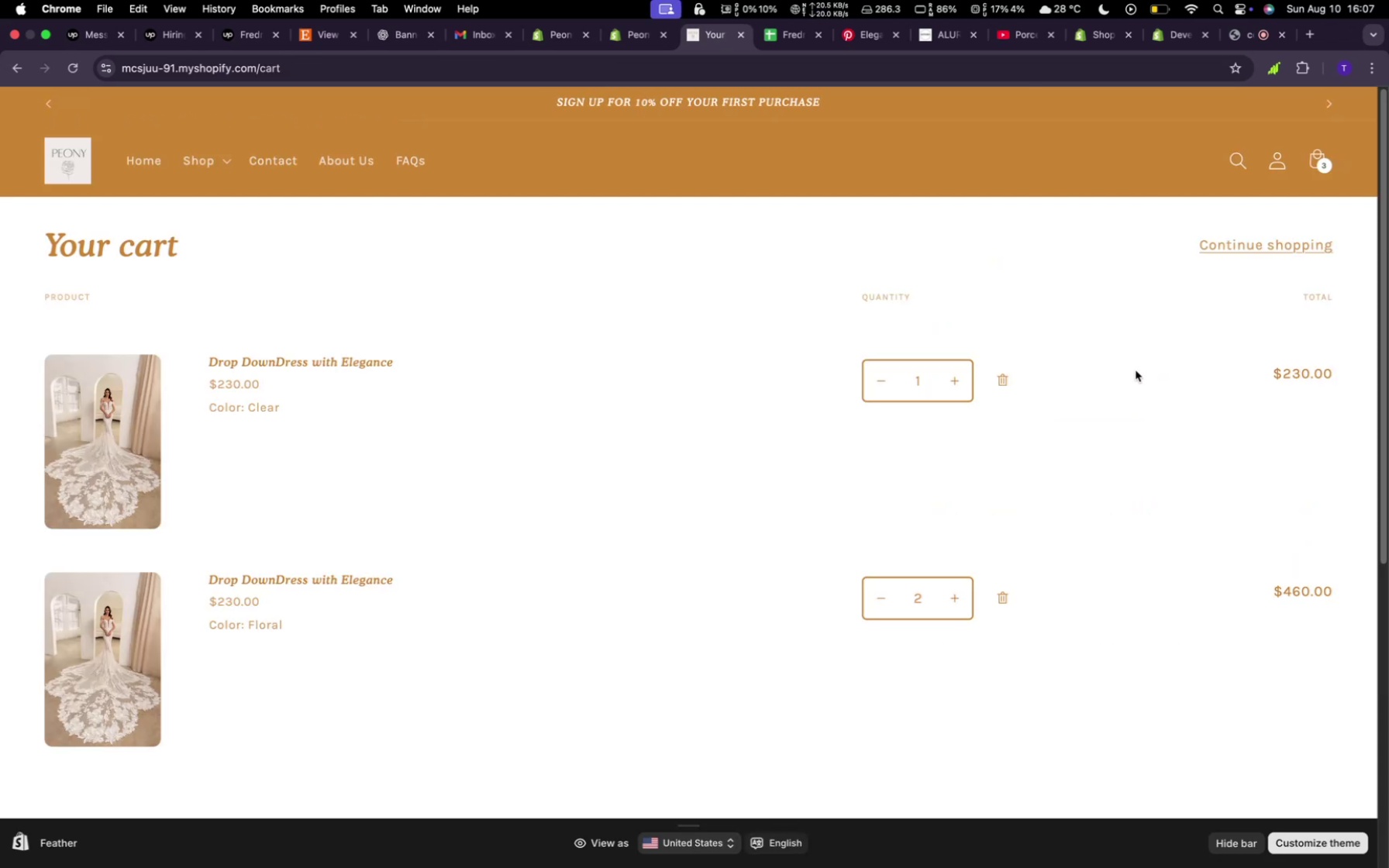 
wait(12.14)
 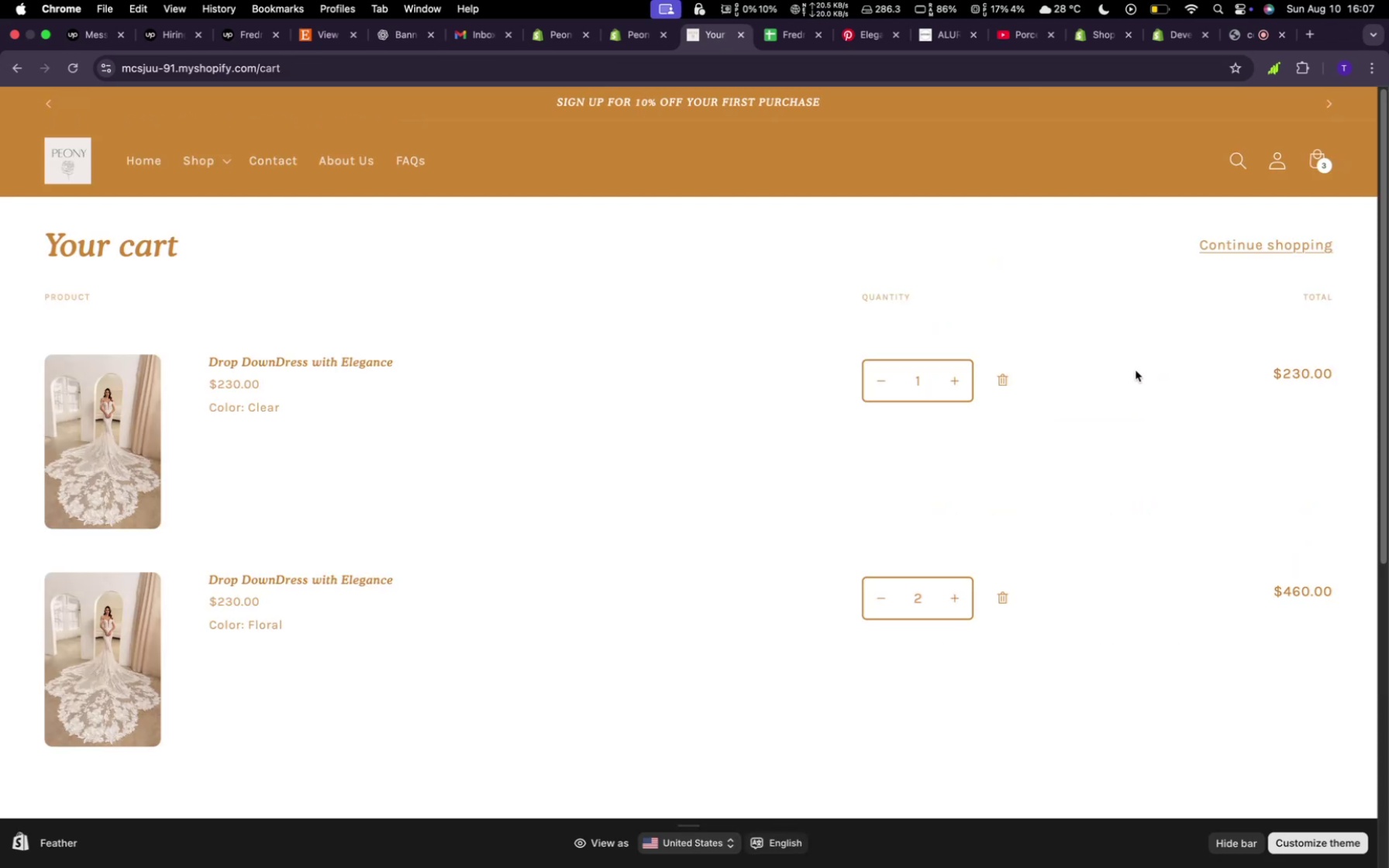 
scroll: coordinate [777, 680], scroll_direction: down, amount: 15.0
 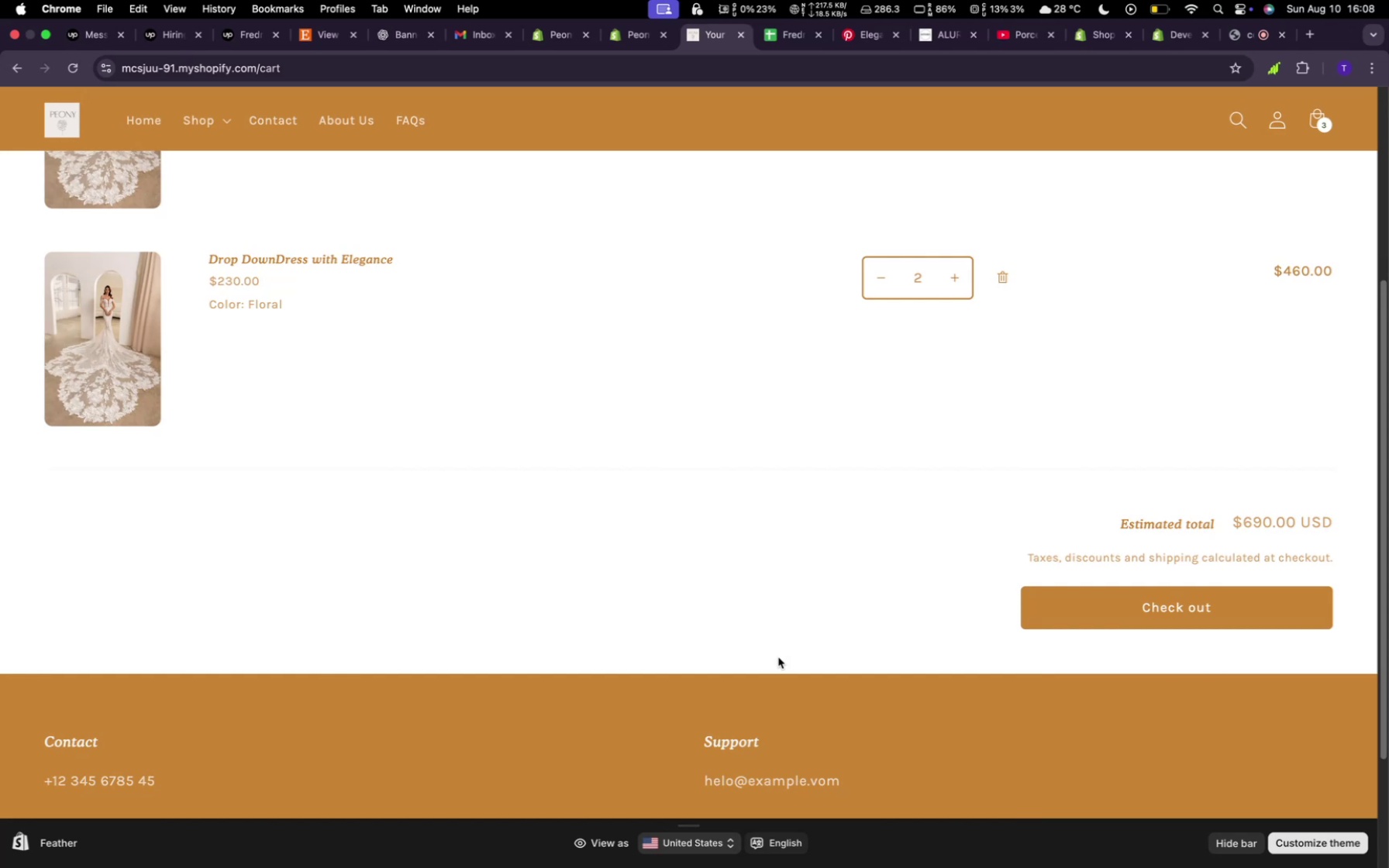 
wait(10.49)
 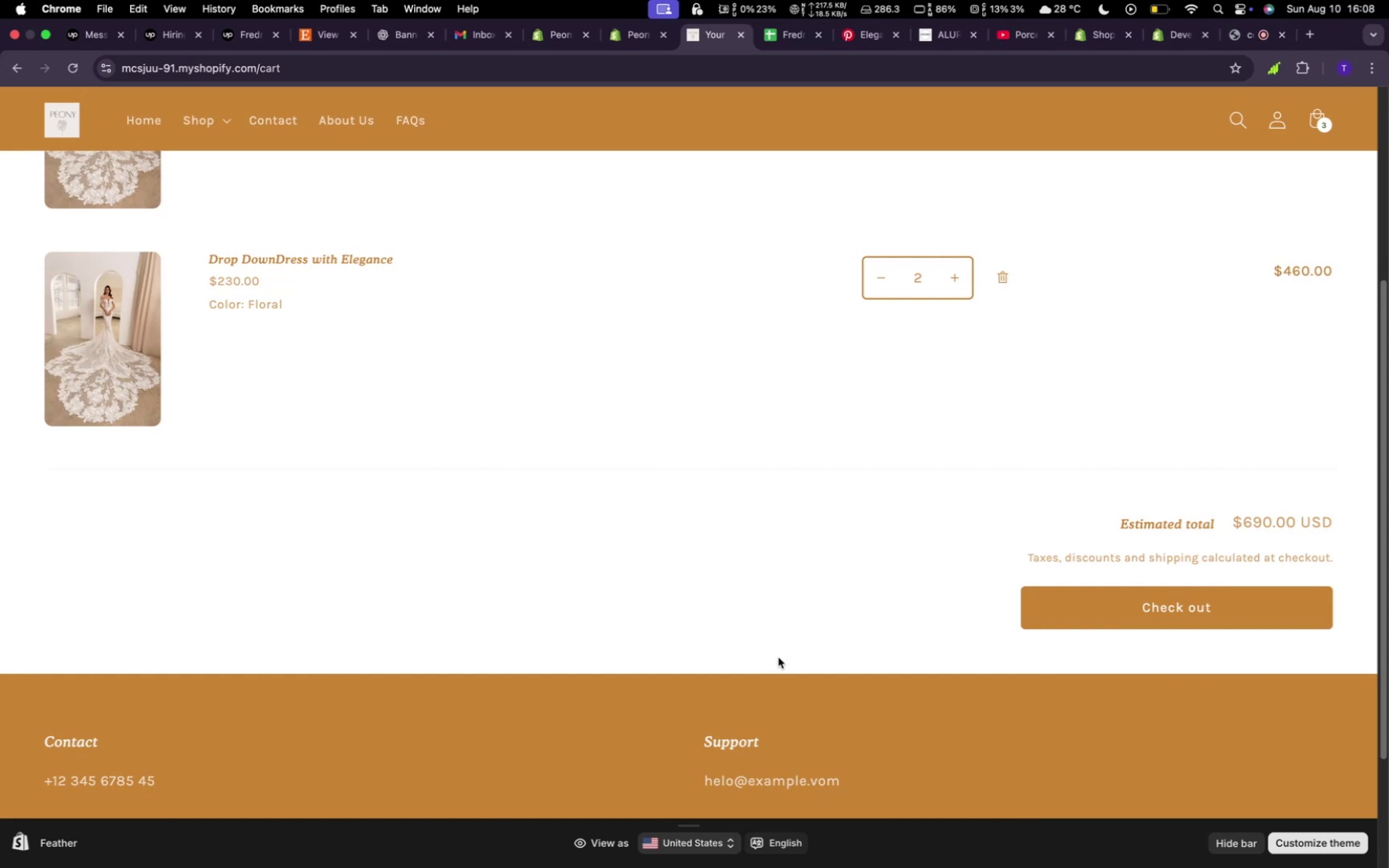 
scroll: coordinate [778, 656], scroll_direction: down, amount: 17.0
 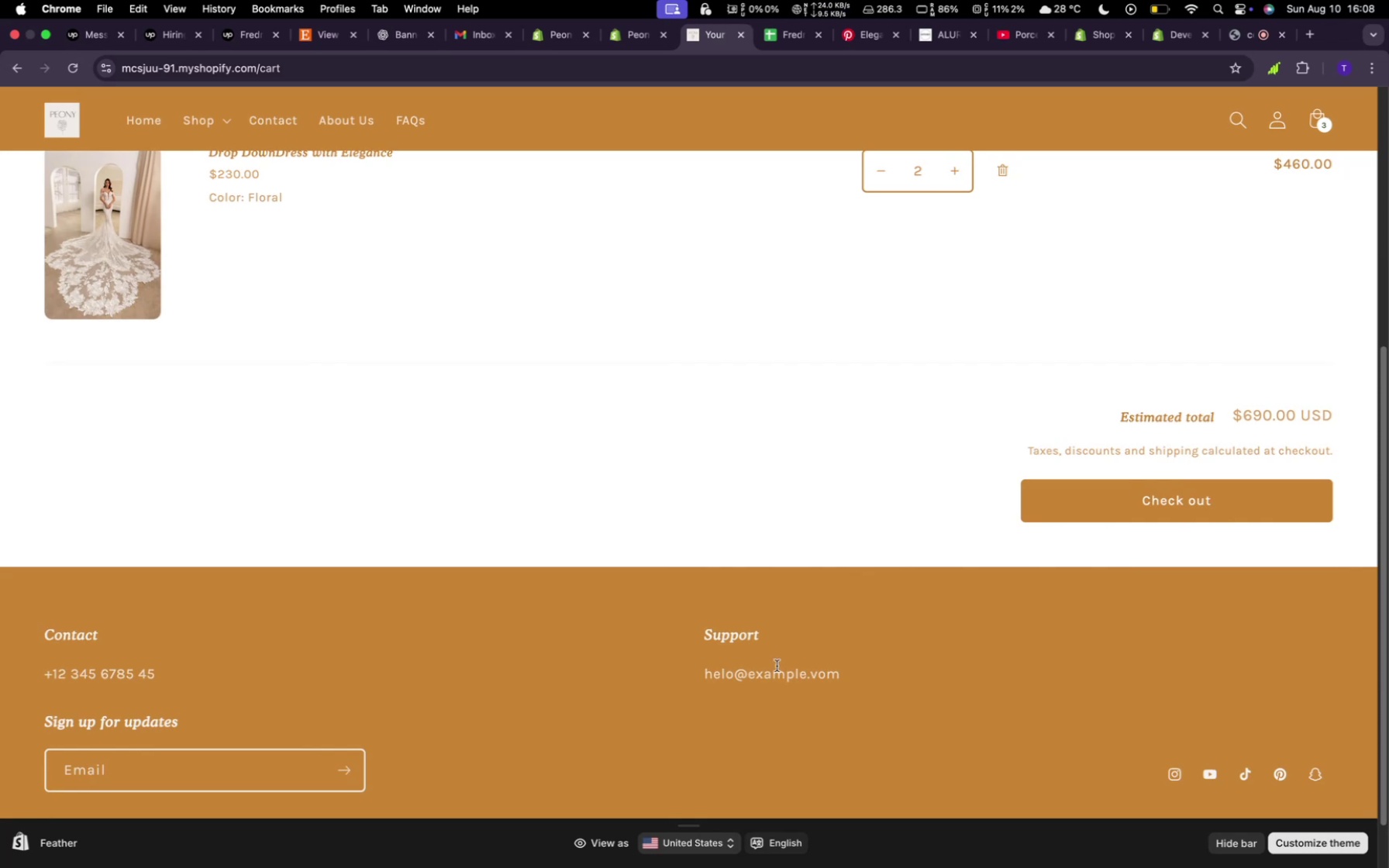 
wait(17.04)
 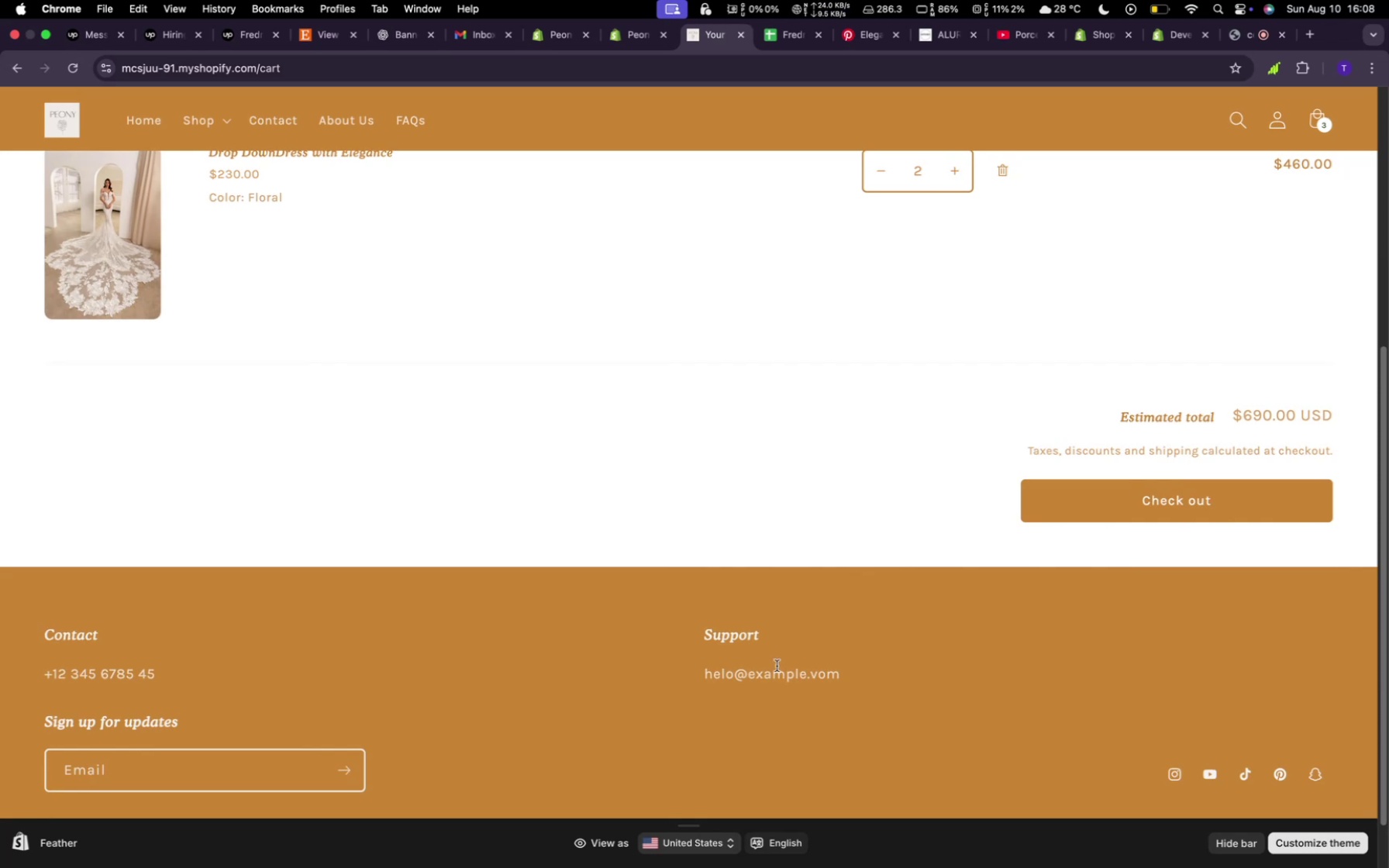 
scroll: coordinate [777, 666], scroll_direction: down, amount: 11.0
 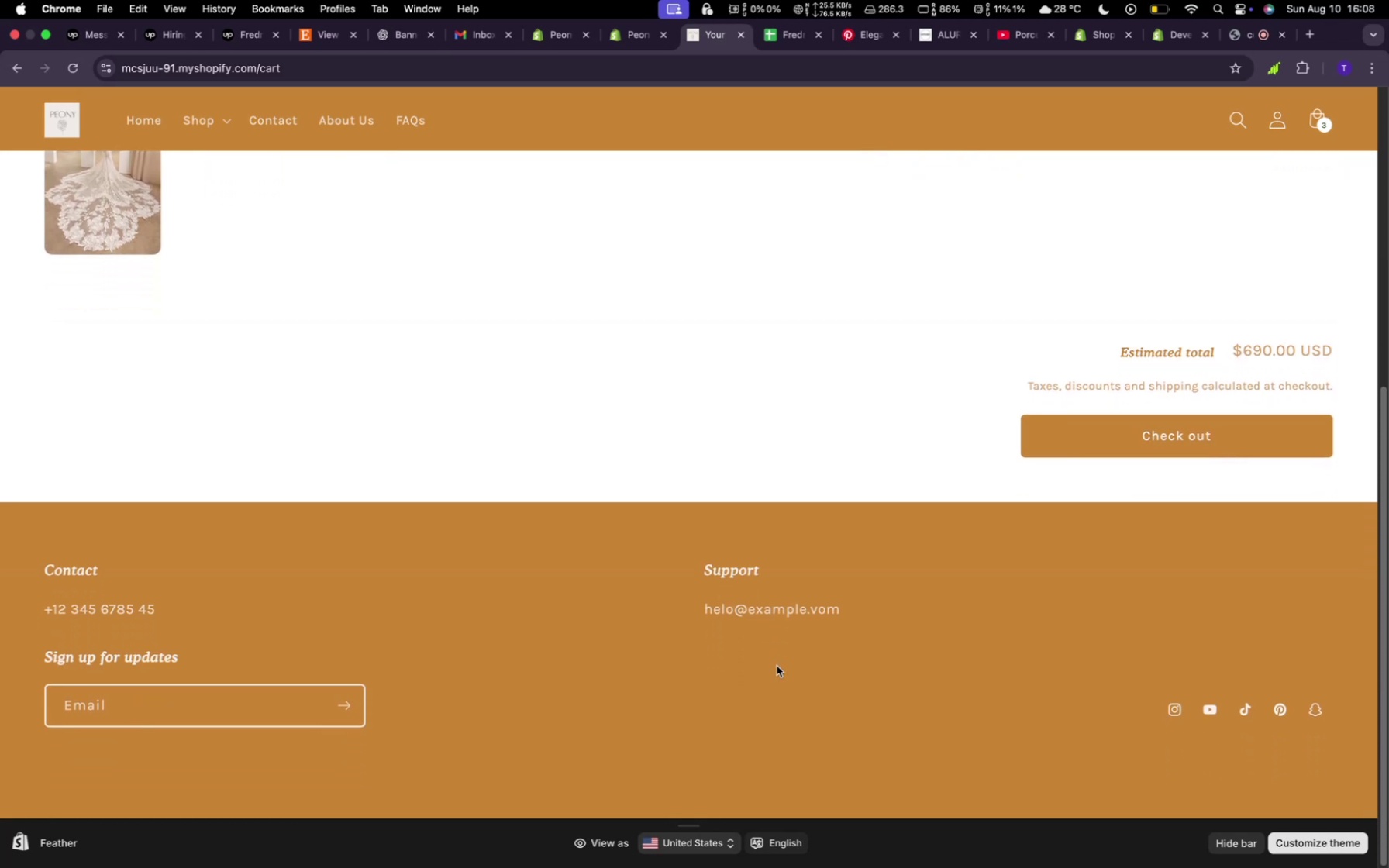 
scroll: coordinate [776, 670], scroll_direction: up, amount: 7.0
 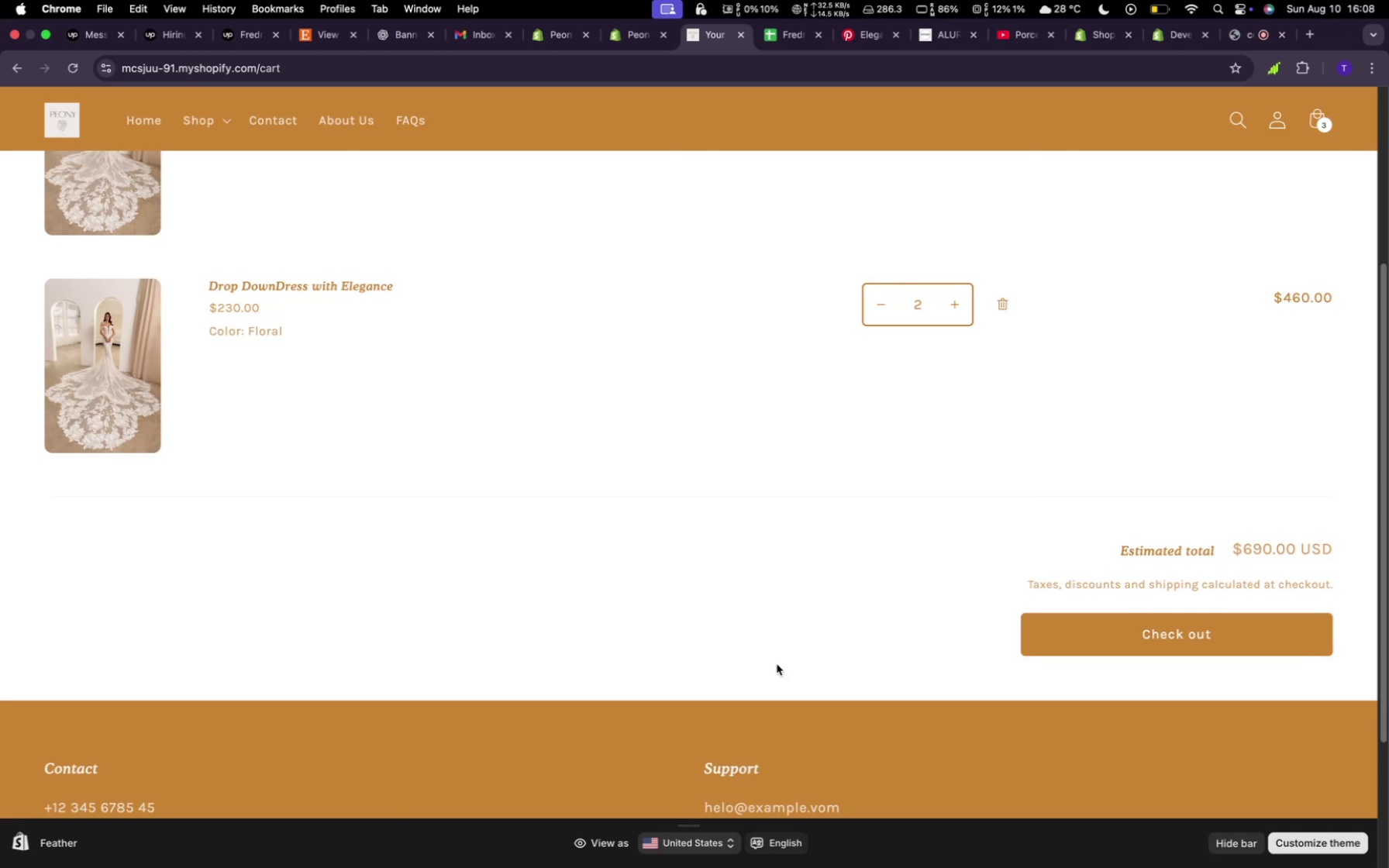 
wait(5.79)
 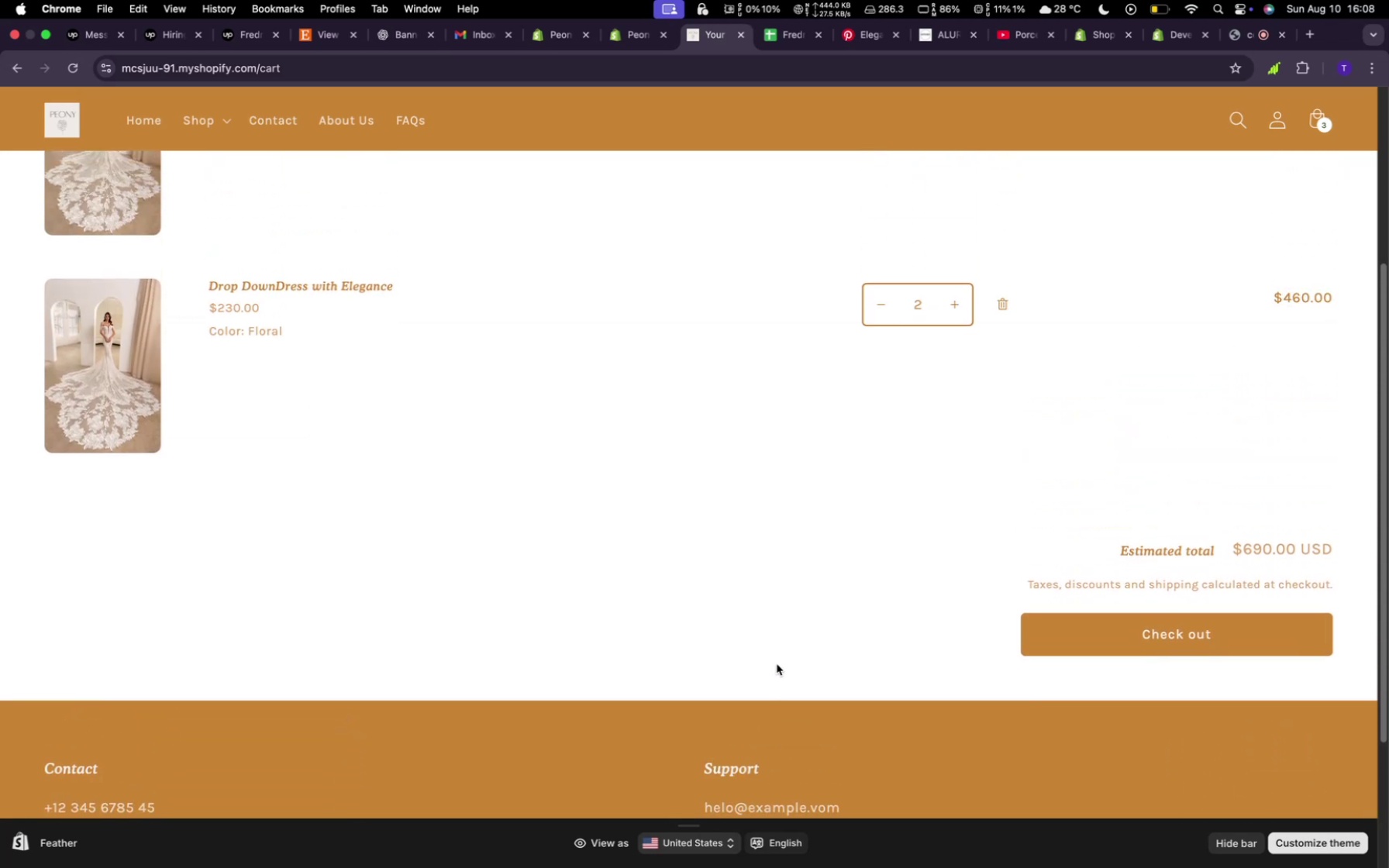 
scroll: coordinate [777, 665], scroll_direction: up, amount: 8.0
 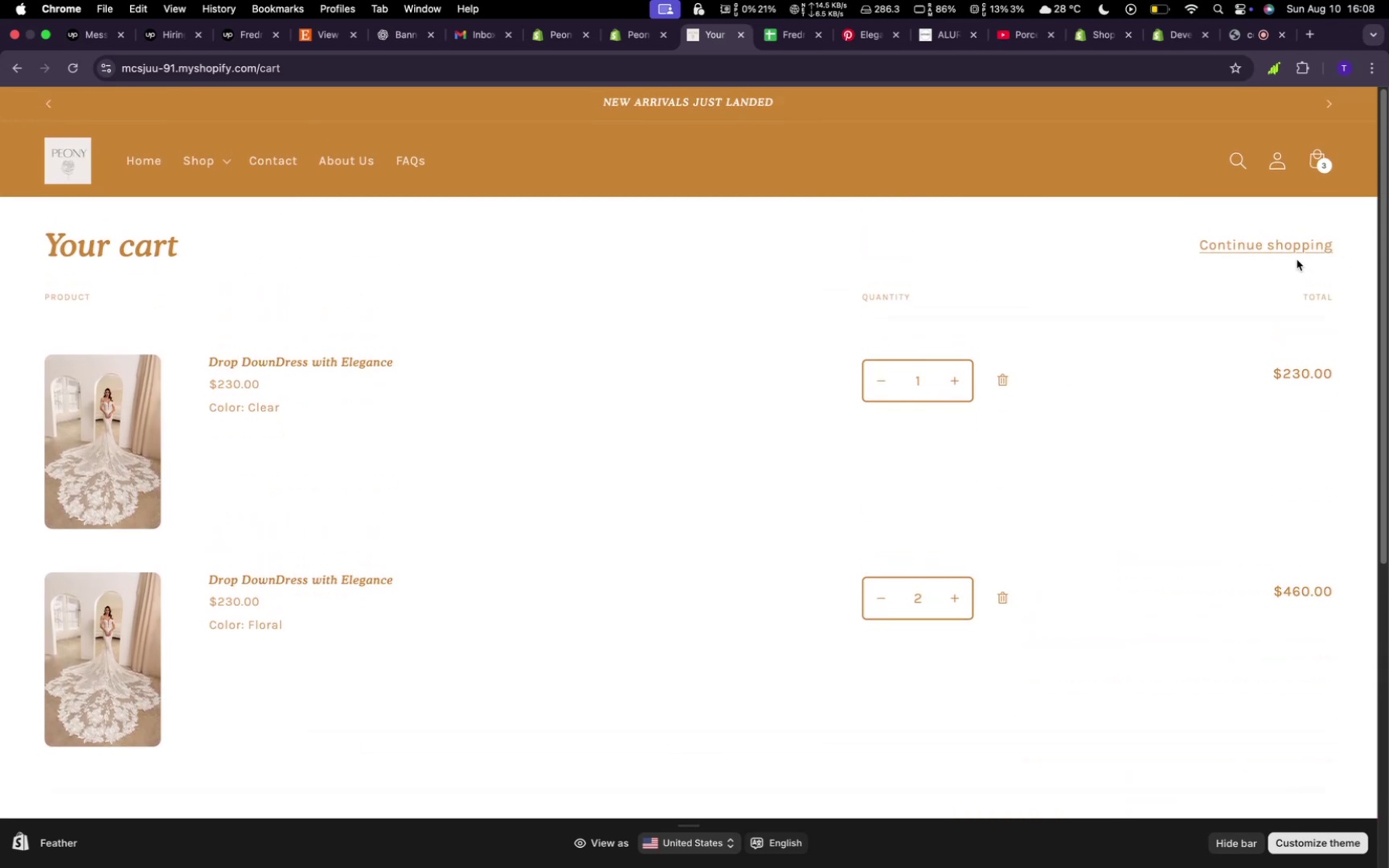 
left_click([1296, 251])
 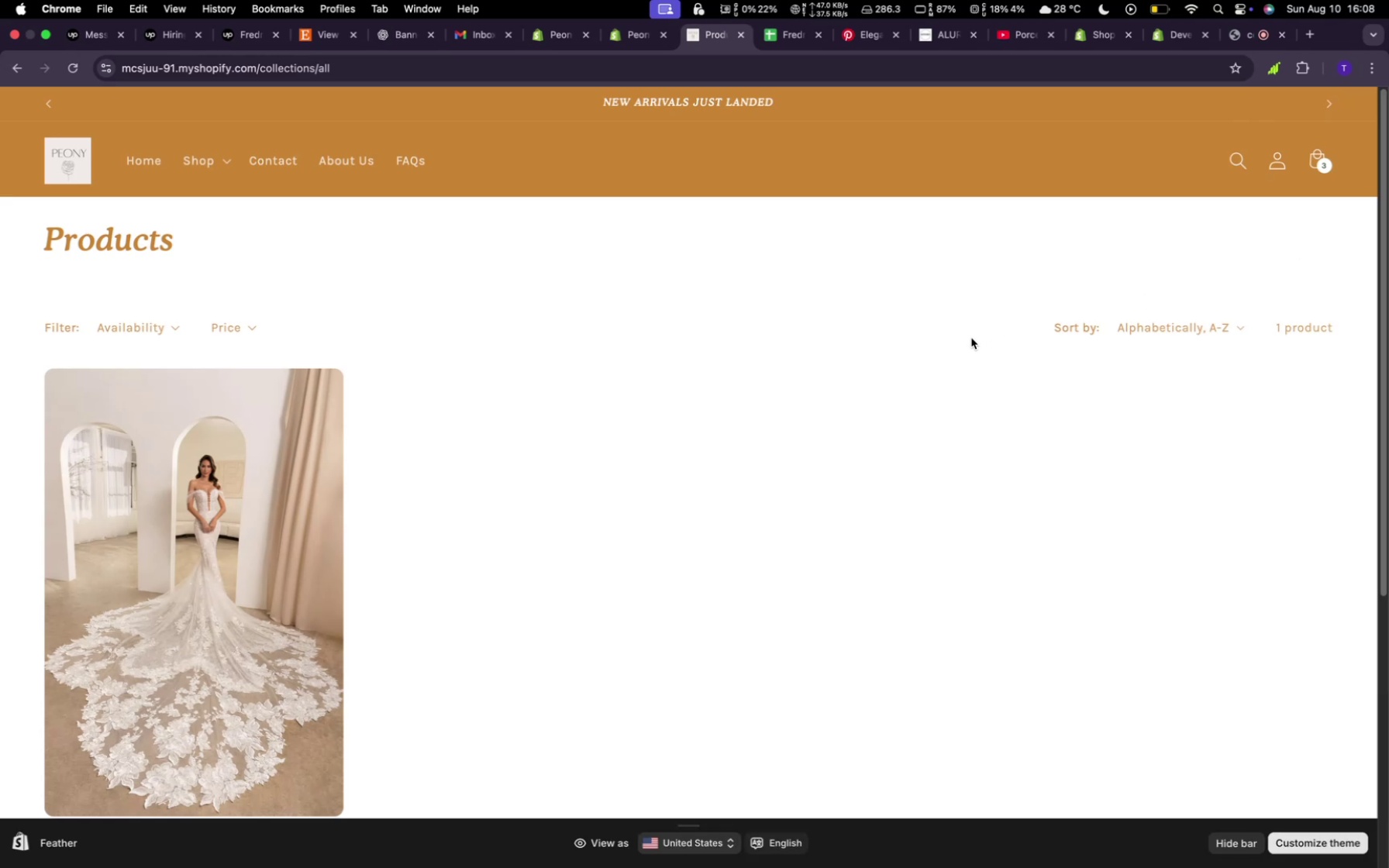 